 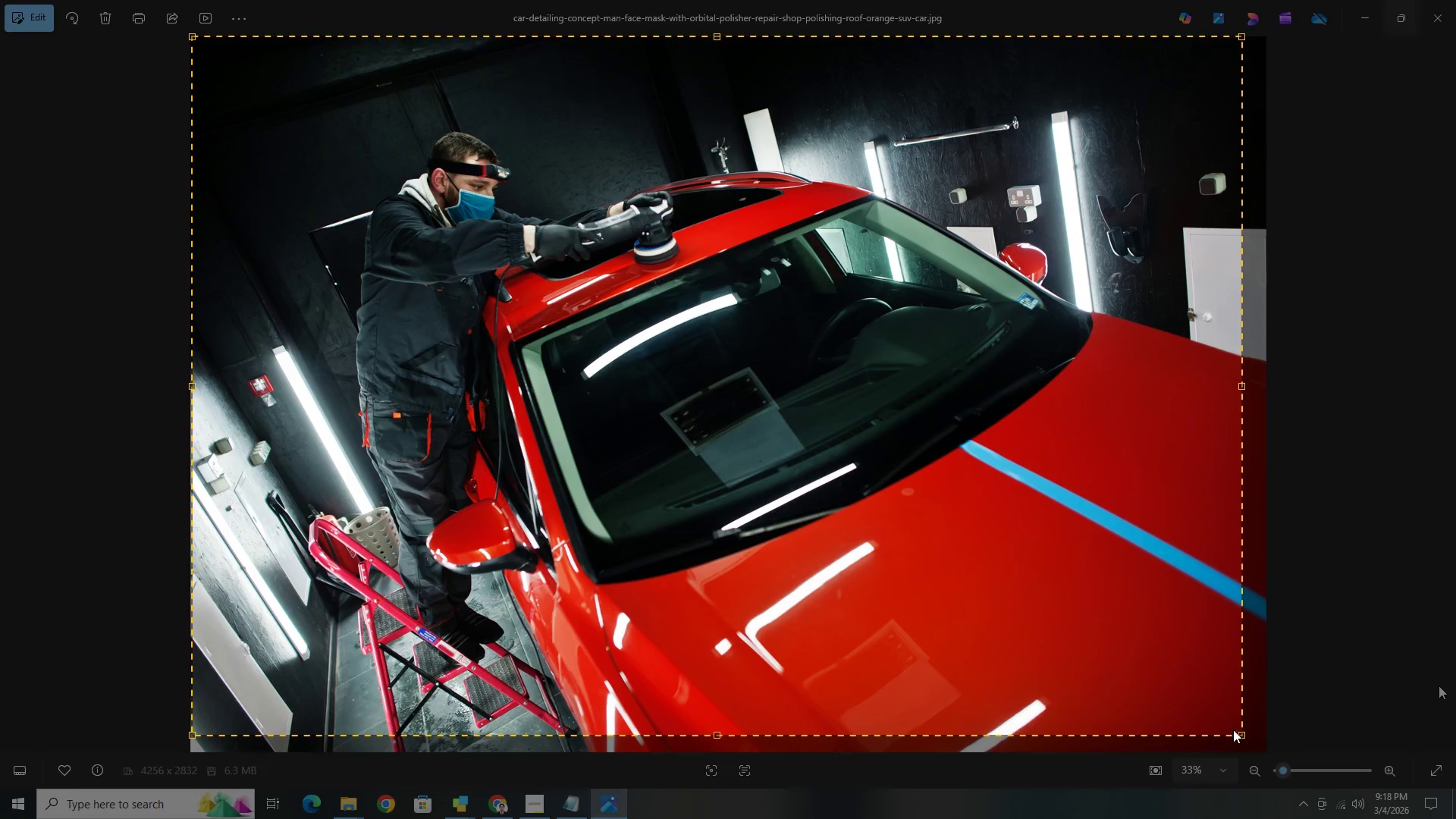 
left_click([283, 700])
 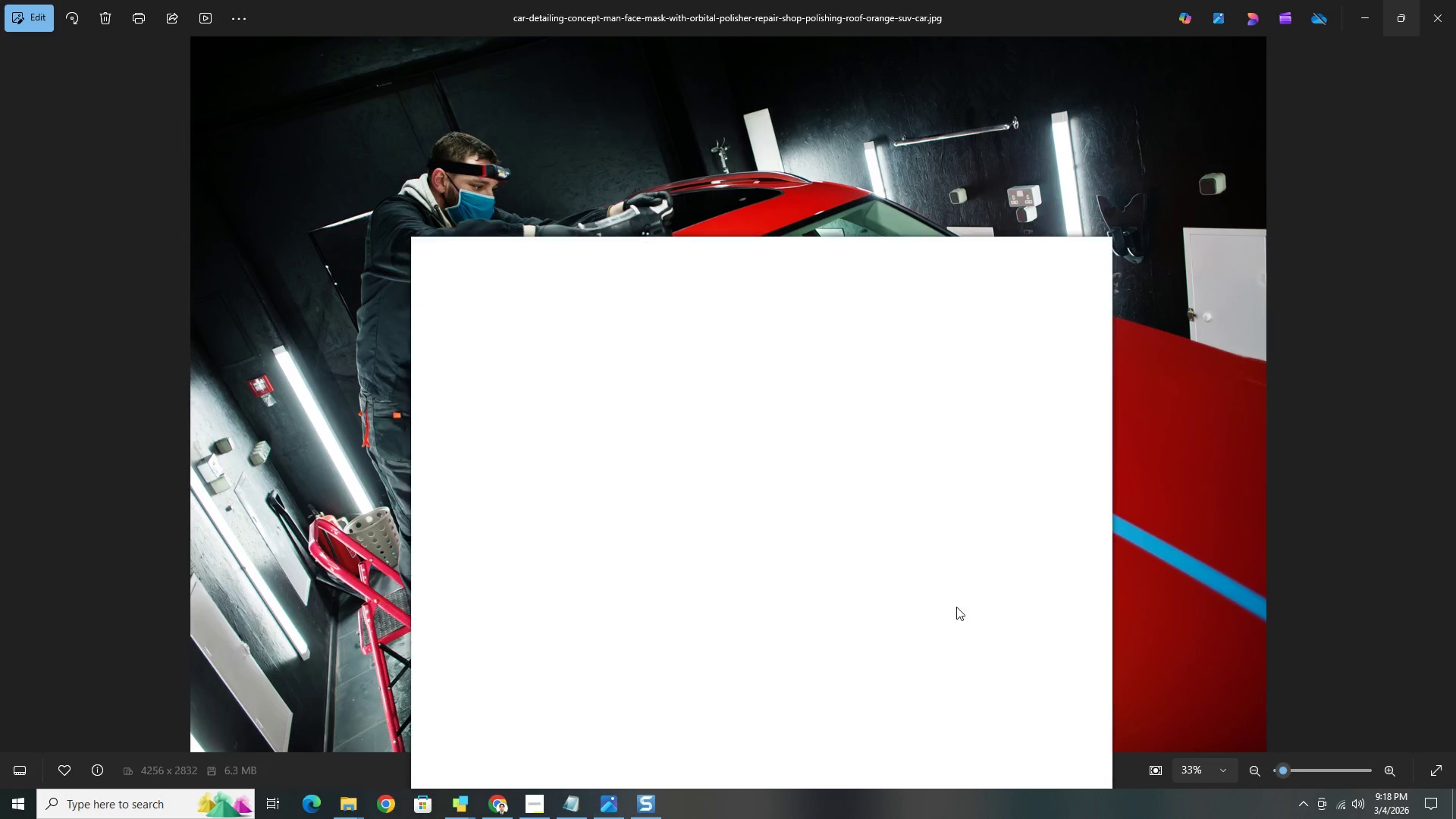 
key(Control+S)
 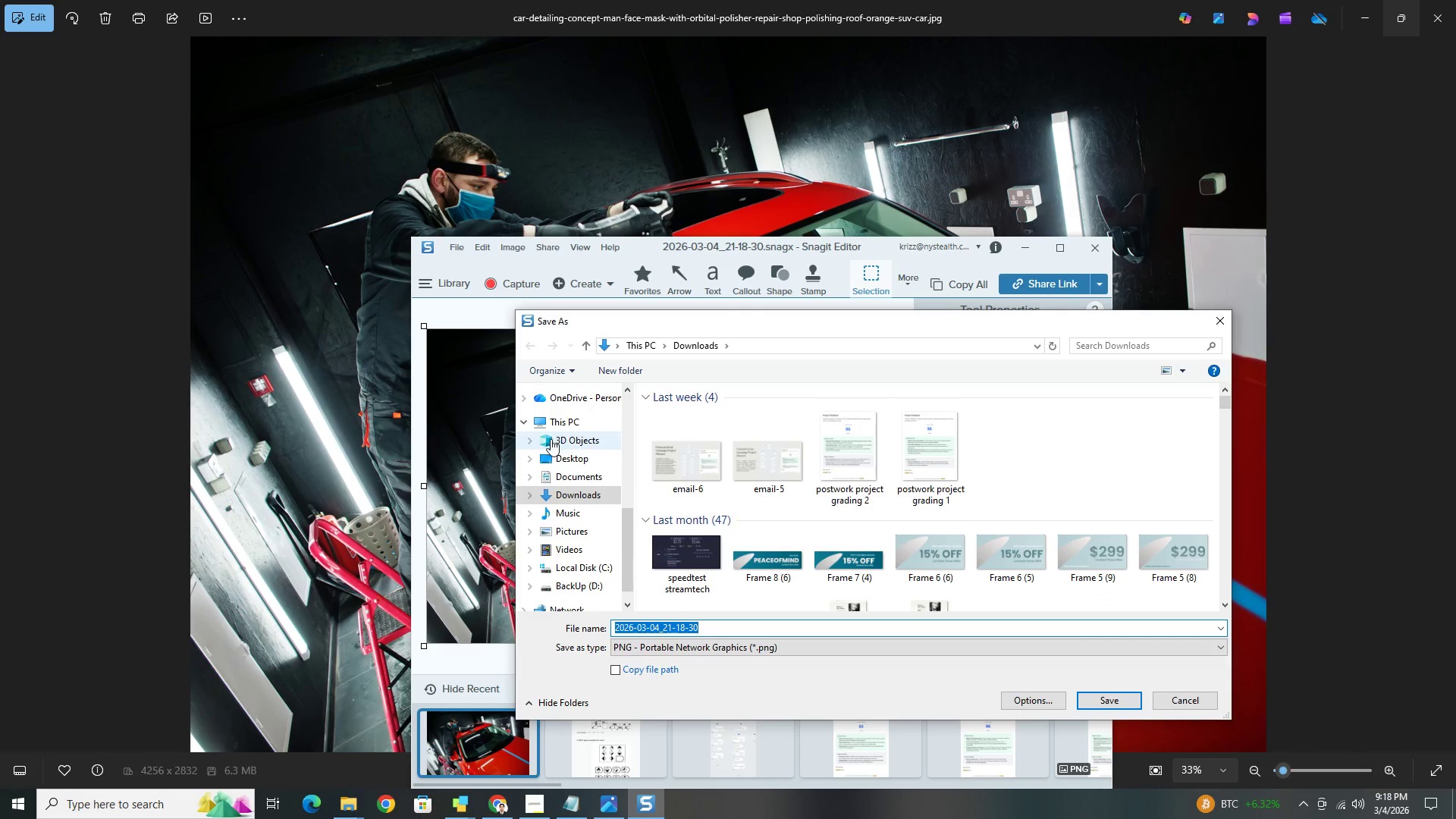 
scroll: coordinate [594, 472], scroll_direction: up, amount: 20.0
 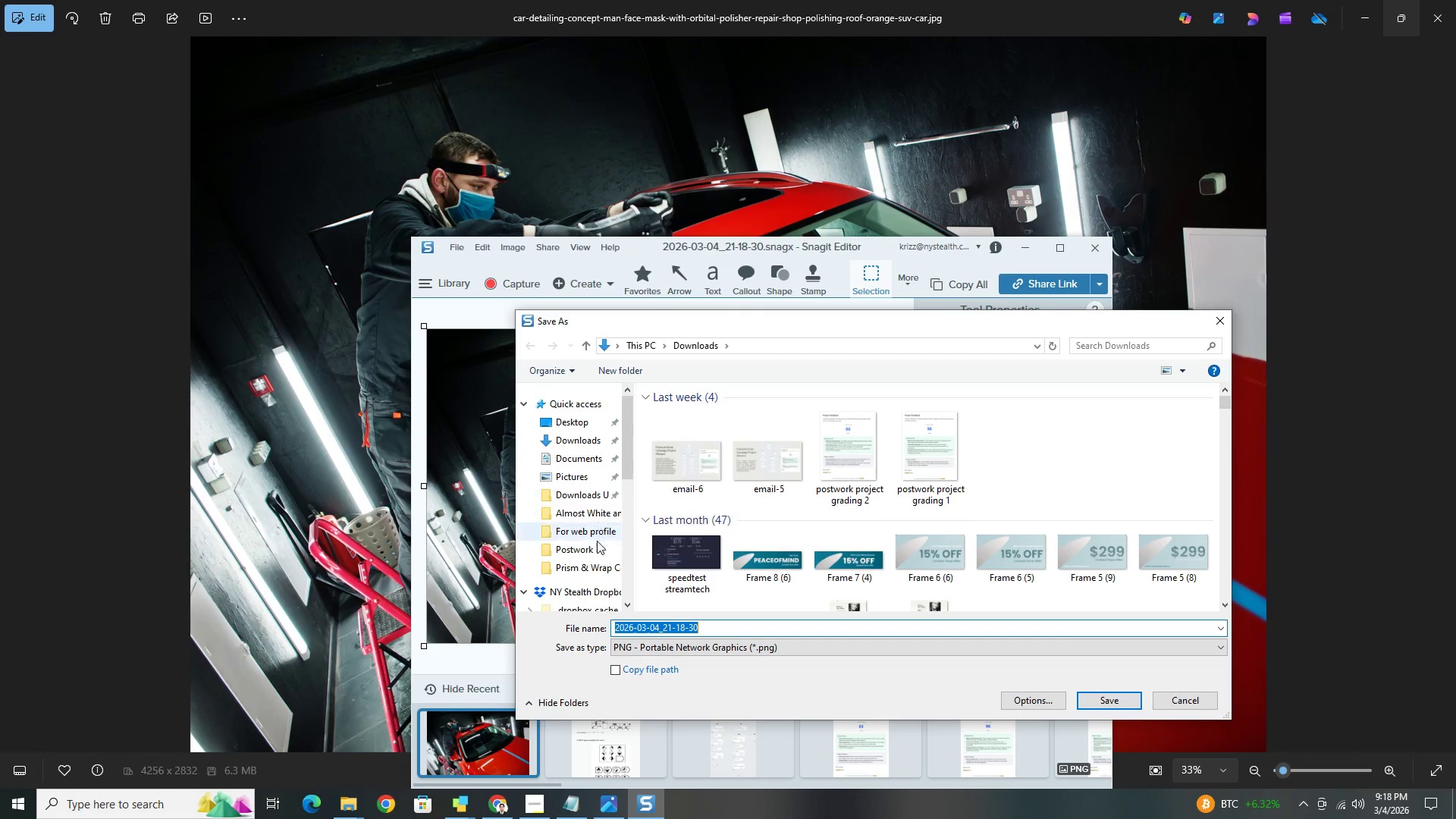 
left_click([591, 557])
 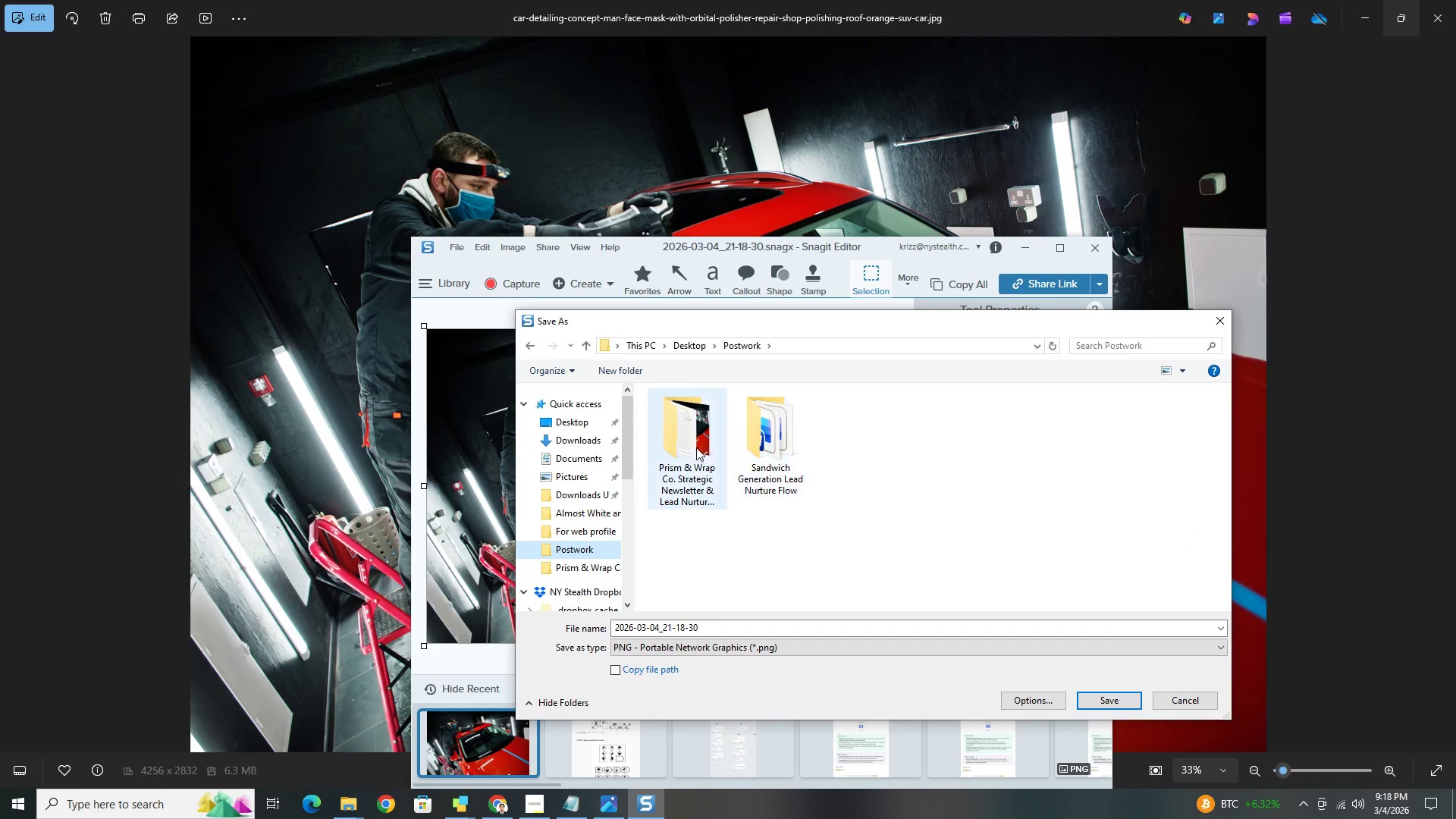 
double_click([696, 447])
 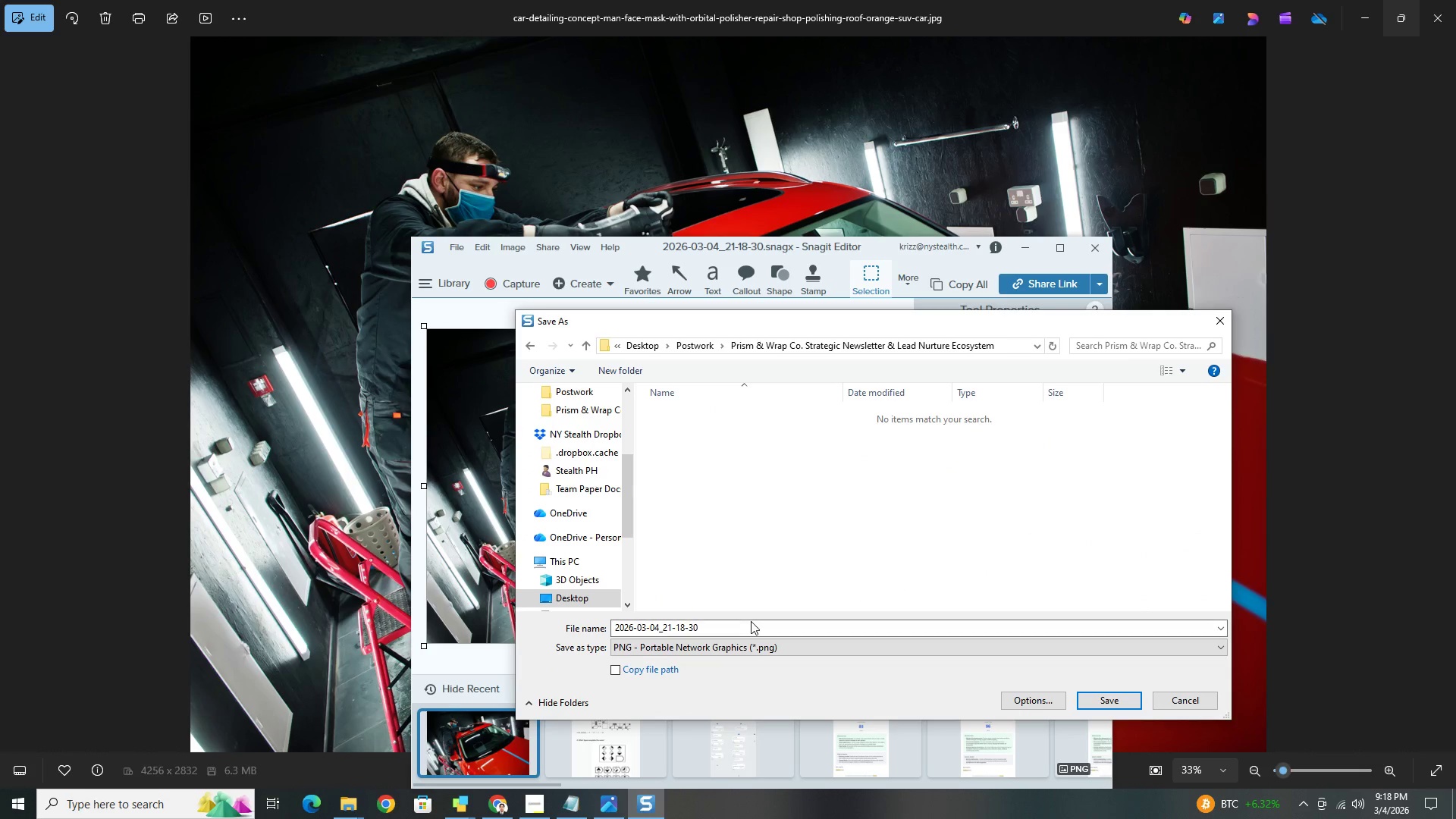 
left_click([752, 627])
 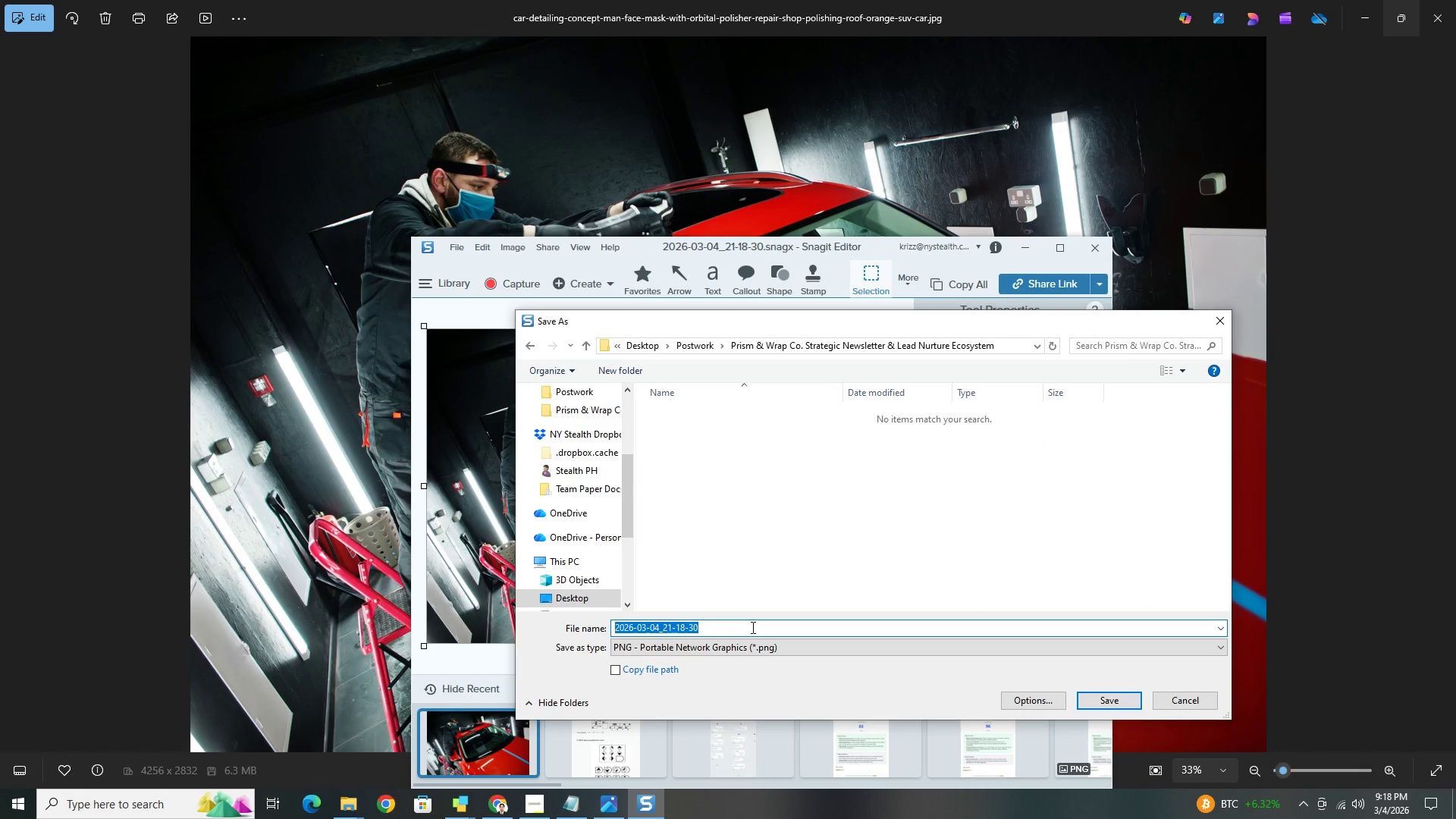 
type(car detailing)
 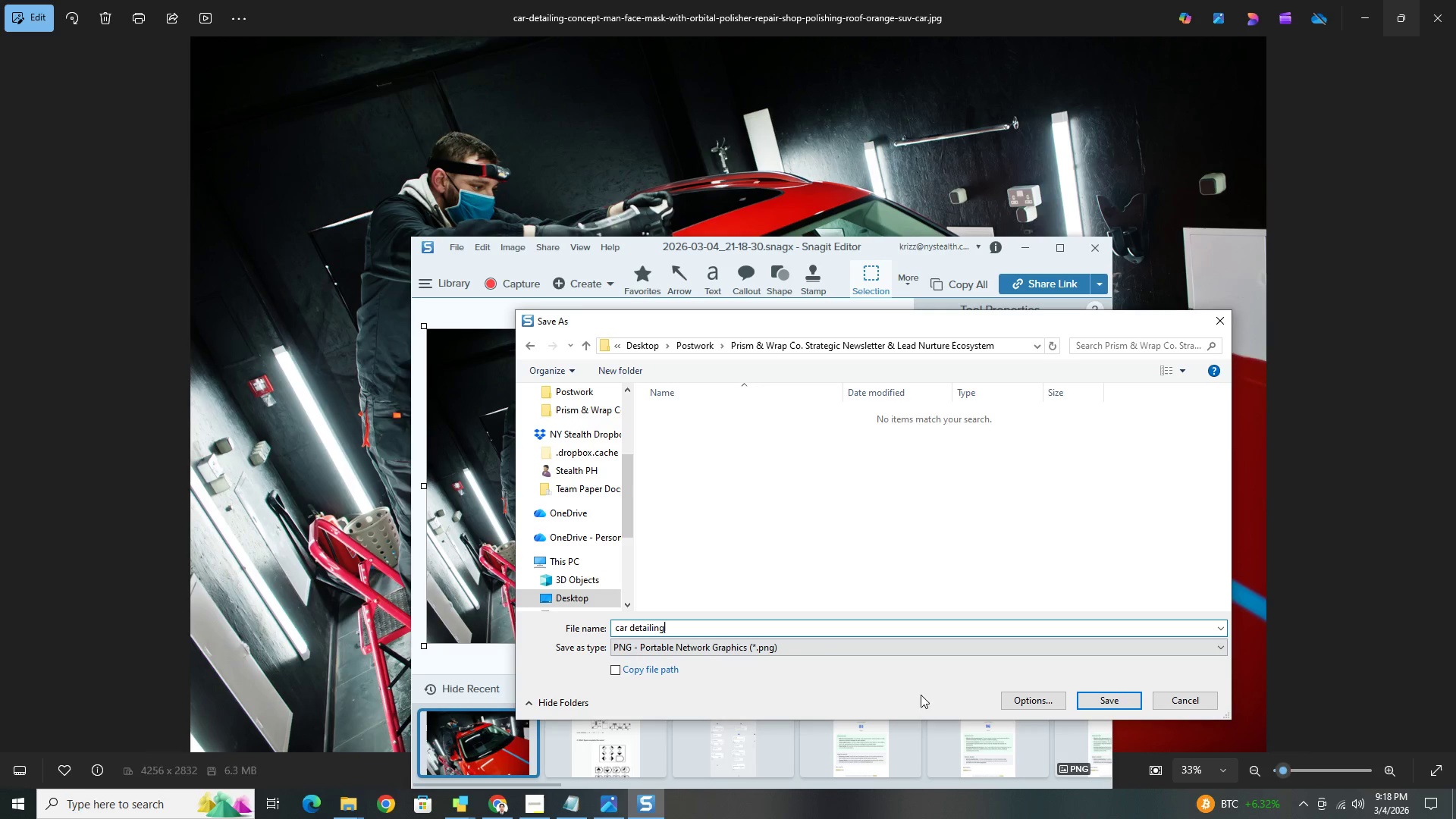 
left_click([1106, 692])
 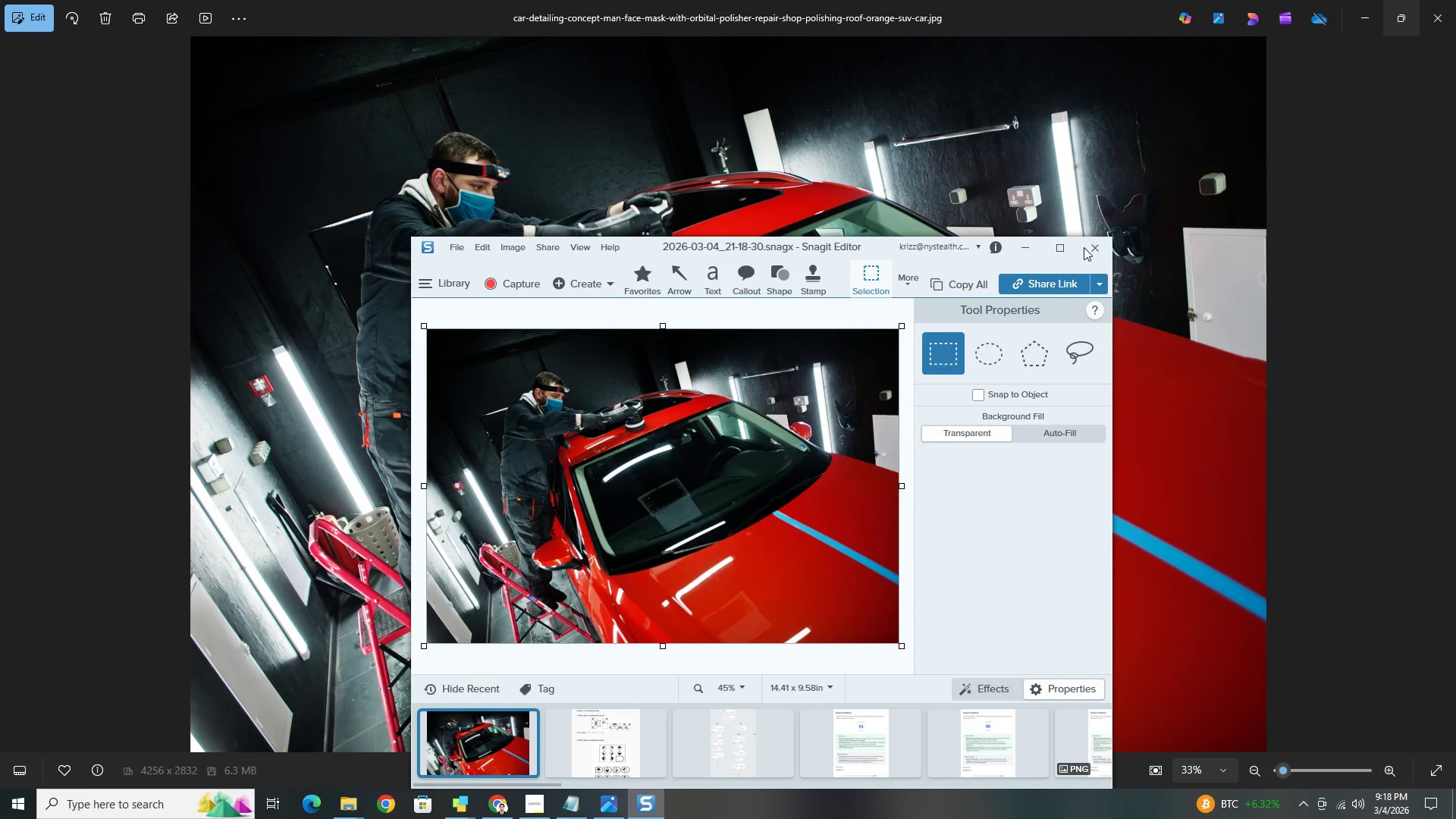 
left_click([1028, 246])
 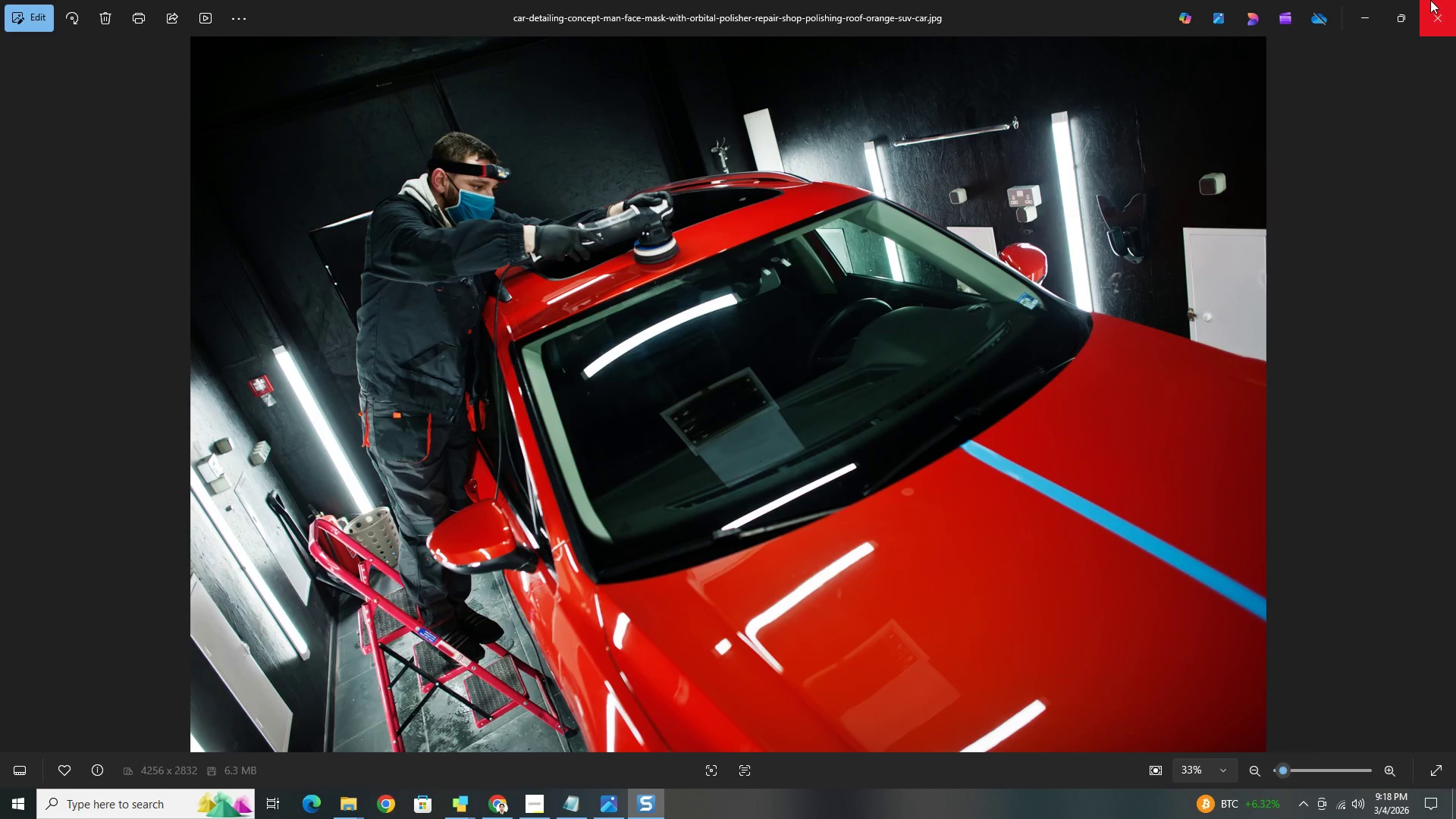 
left_click([1430, 0])
 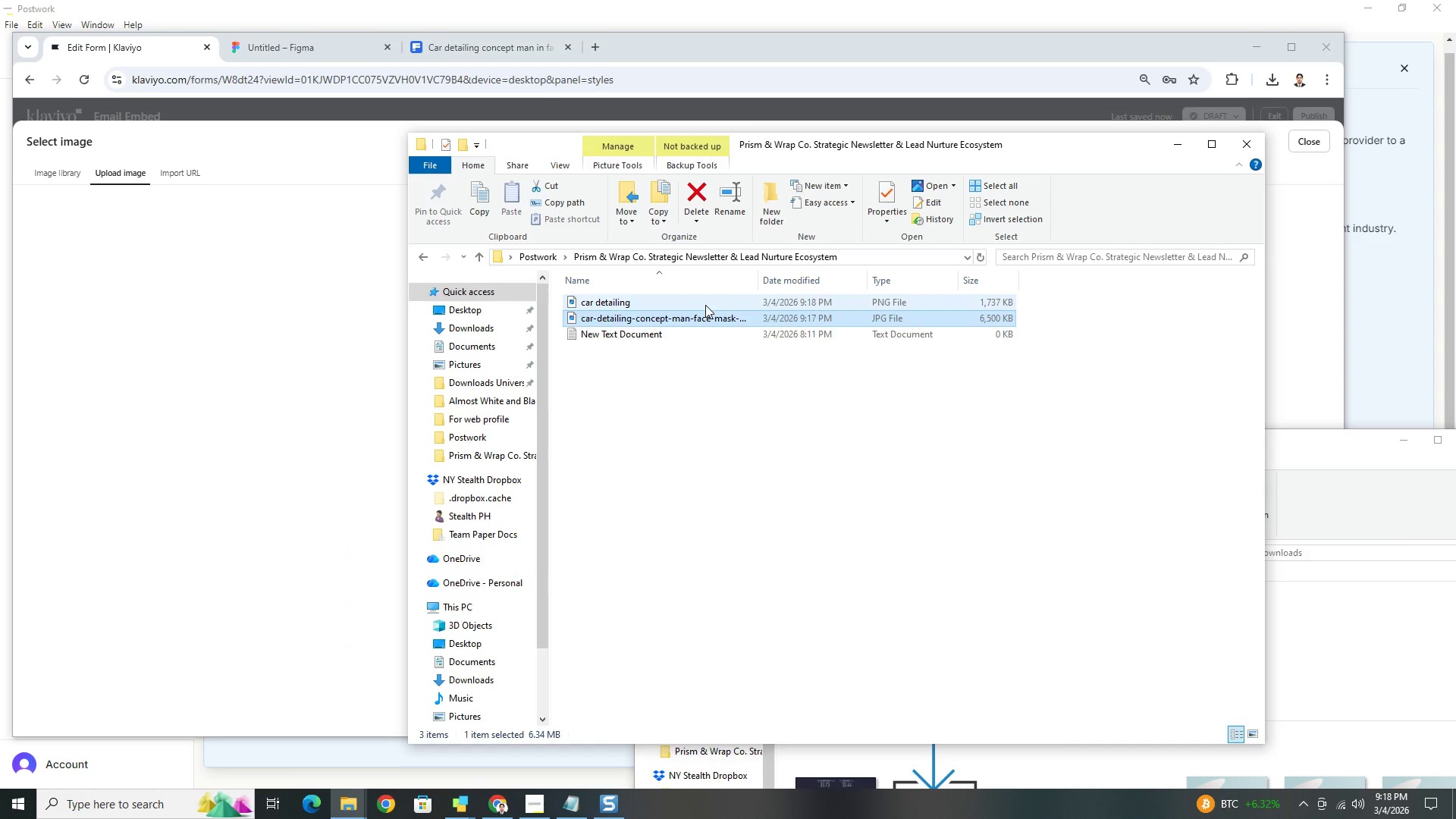 
left_click([314, 326])
 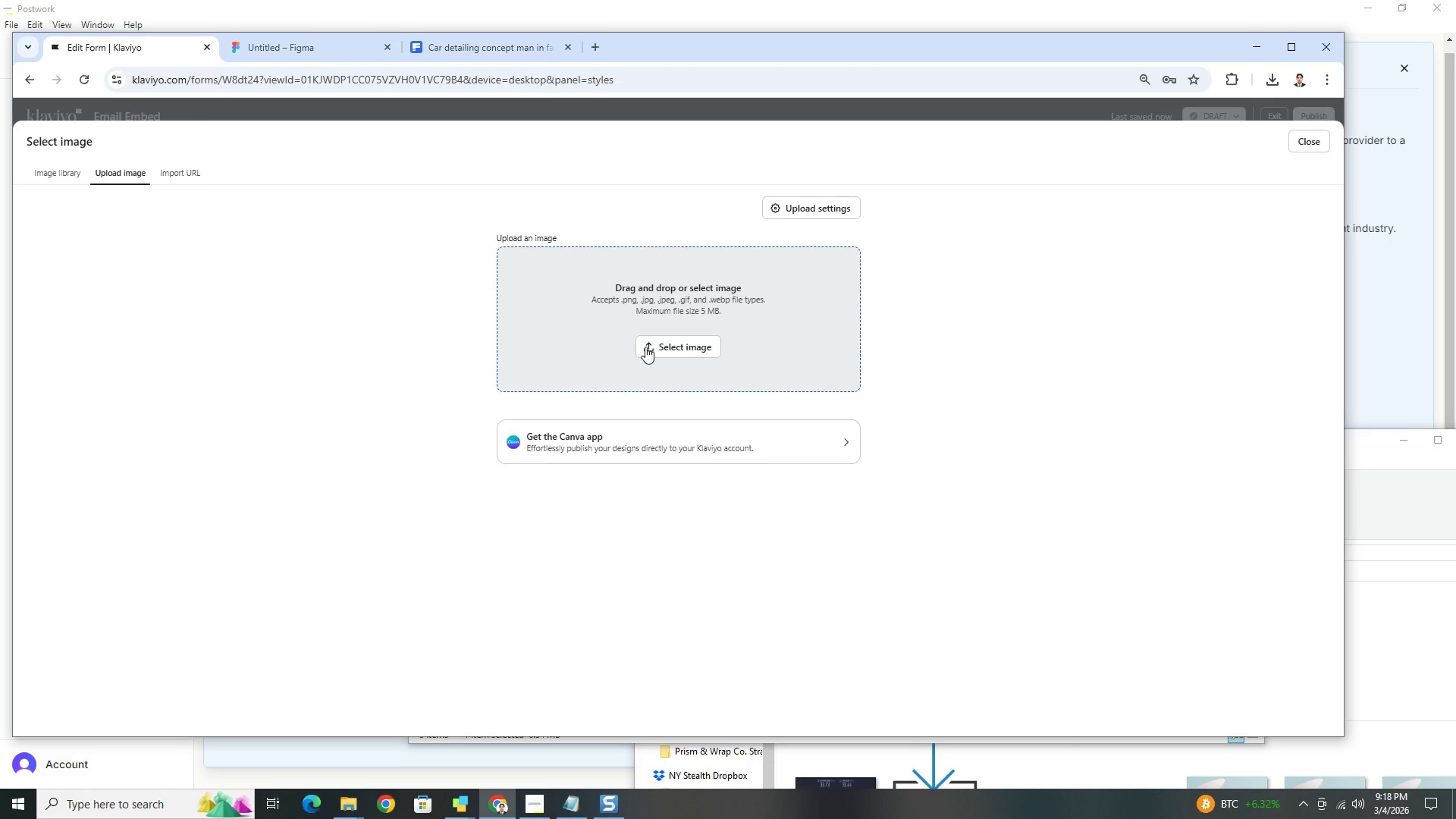 
left_click([651, 342])
 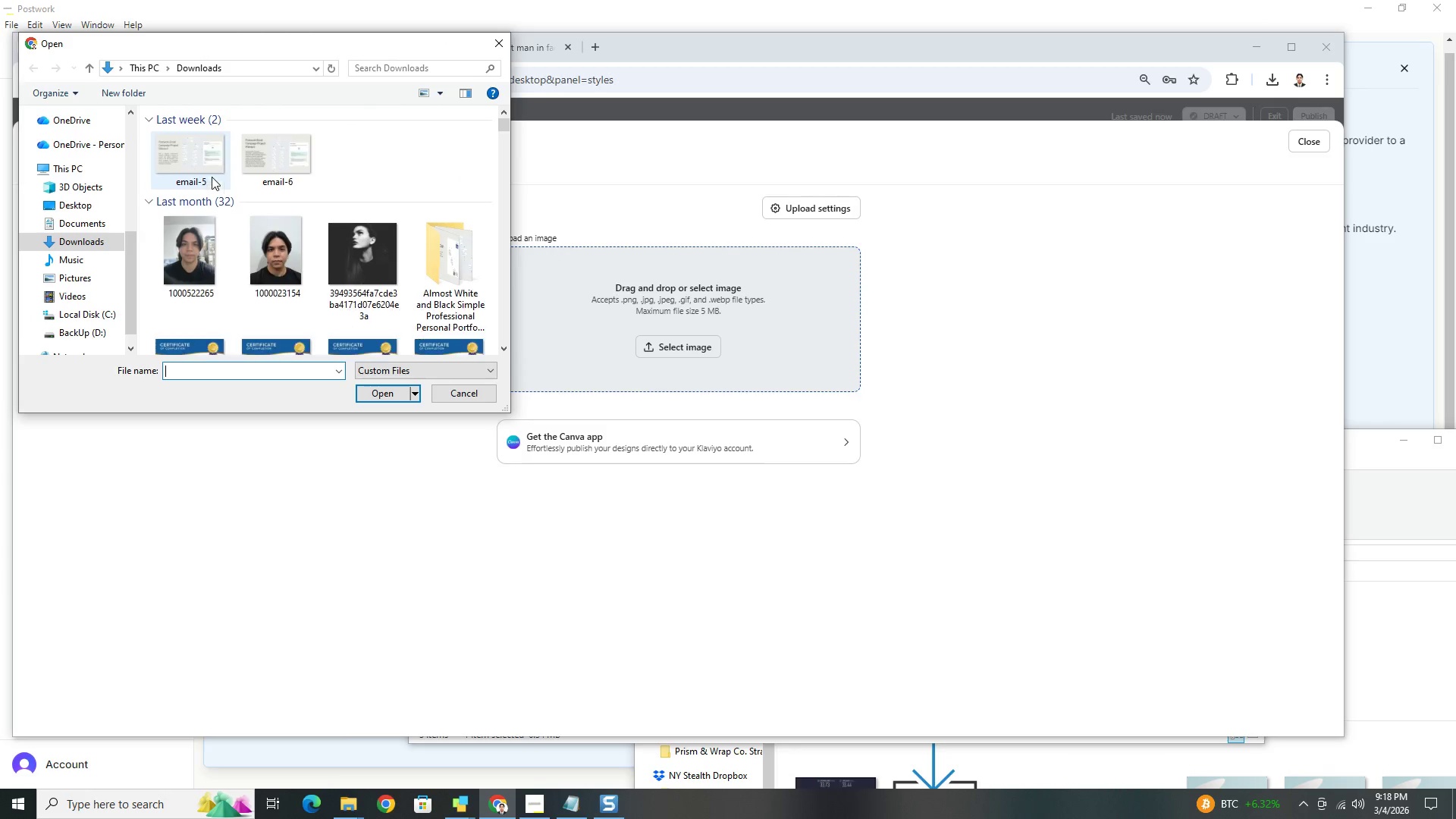 
scroll: coordinate [107, 240], scroll_direction: up, amount: 15.0
 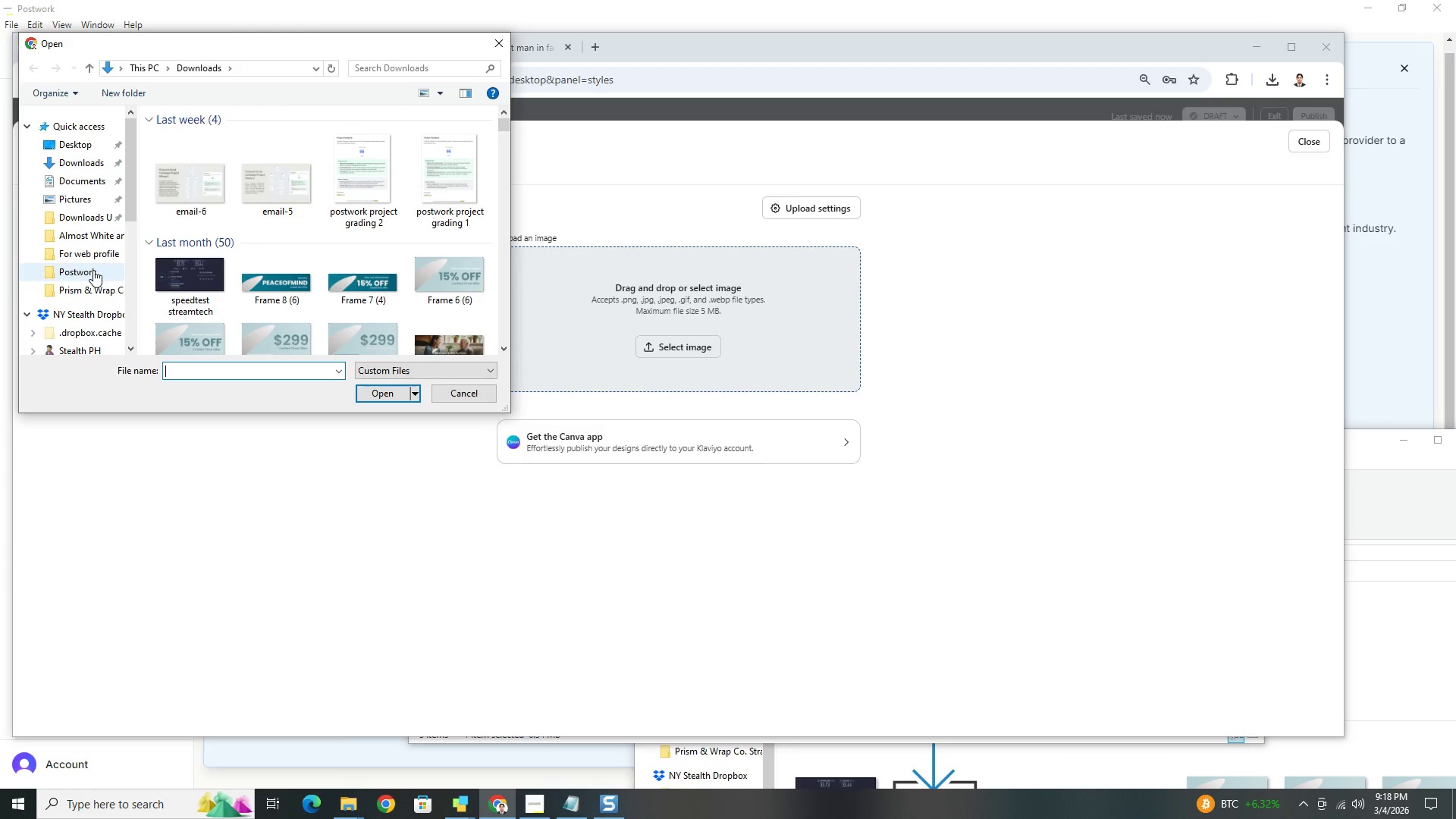 
left_click([93, 270])
 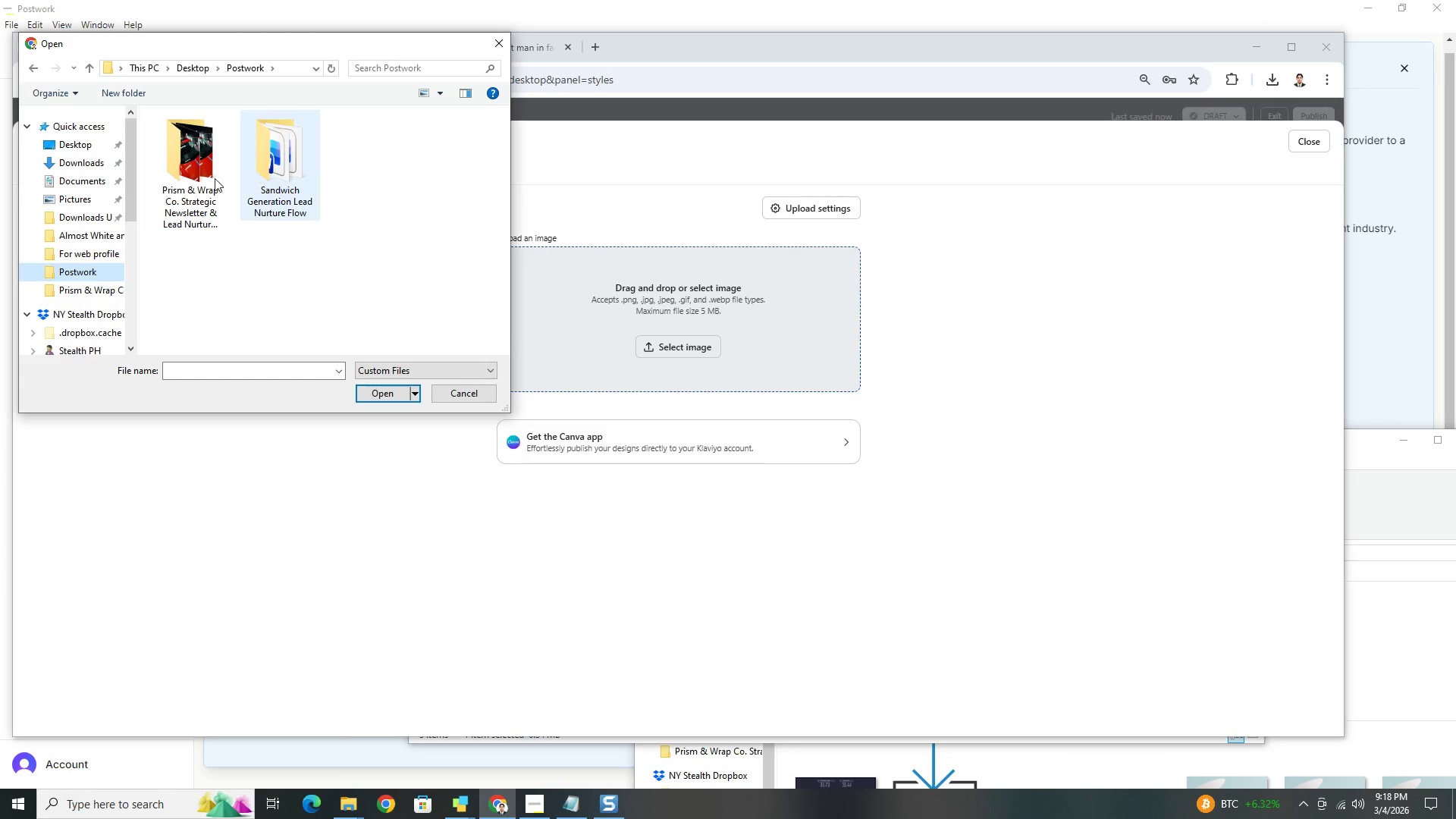 
double_click([196, 175])
 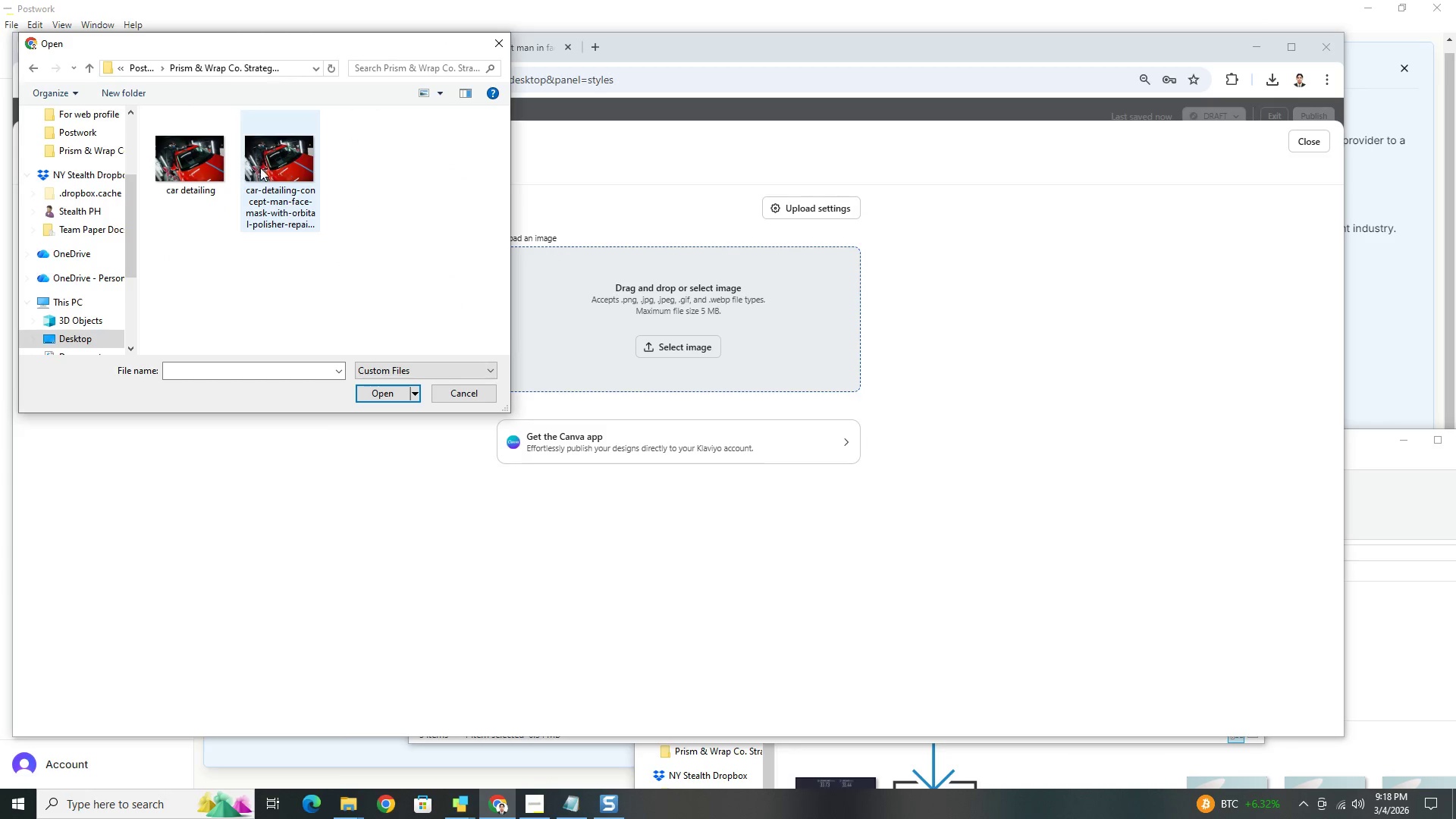 
left_click([199, 168])
 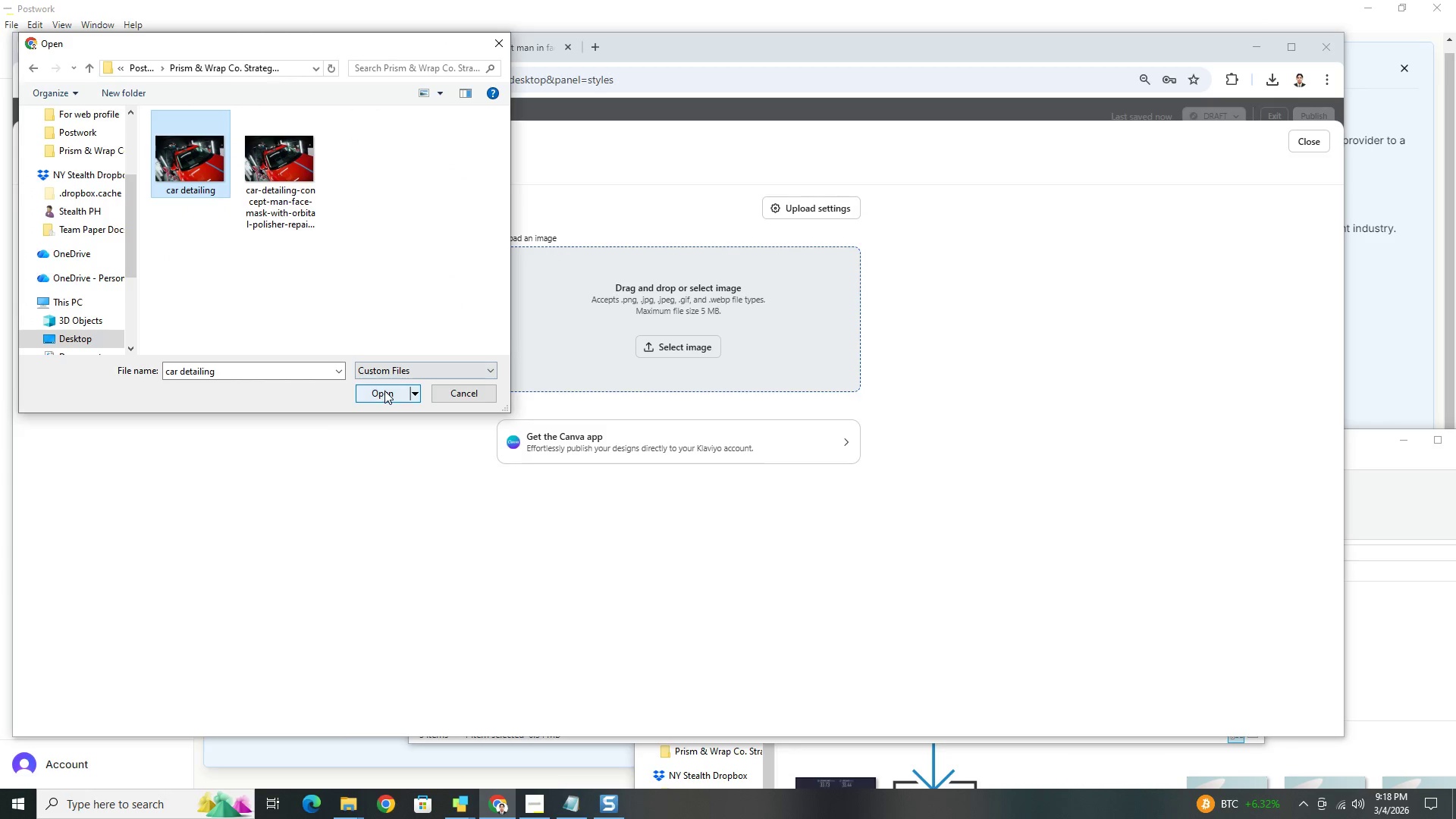 
left_click([385, 391])
 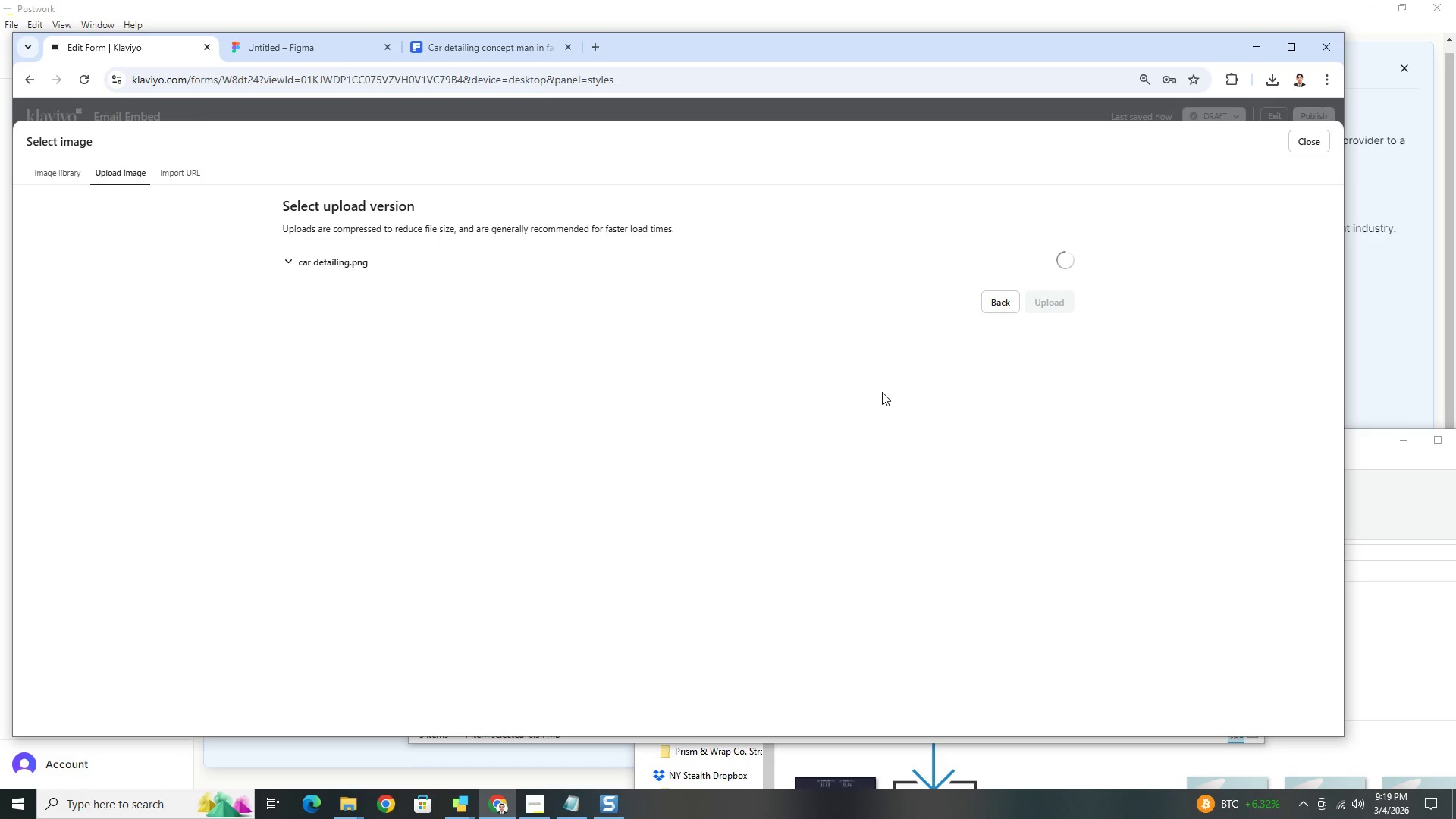 
wait(8.42)
 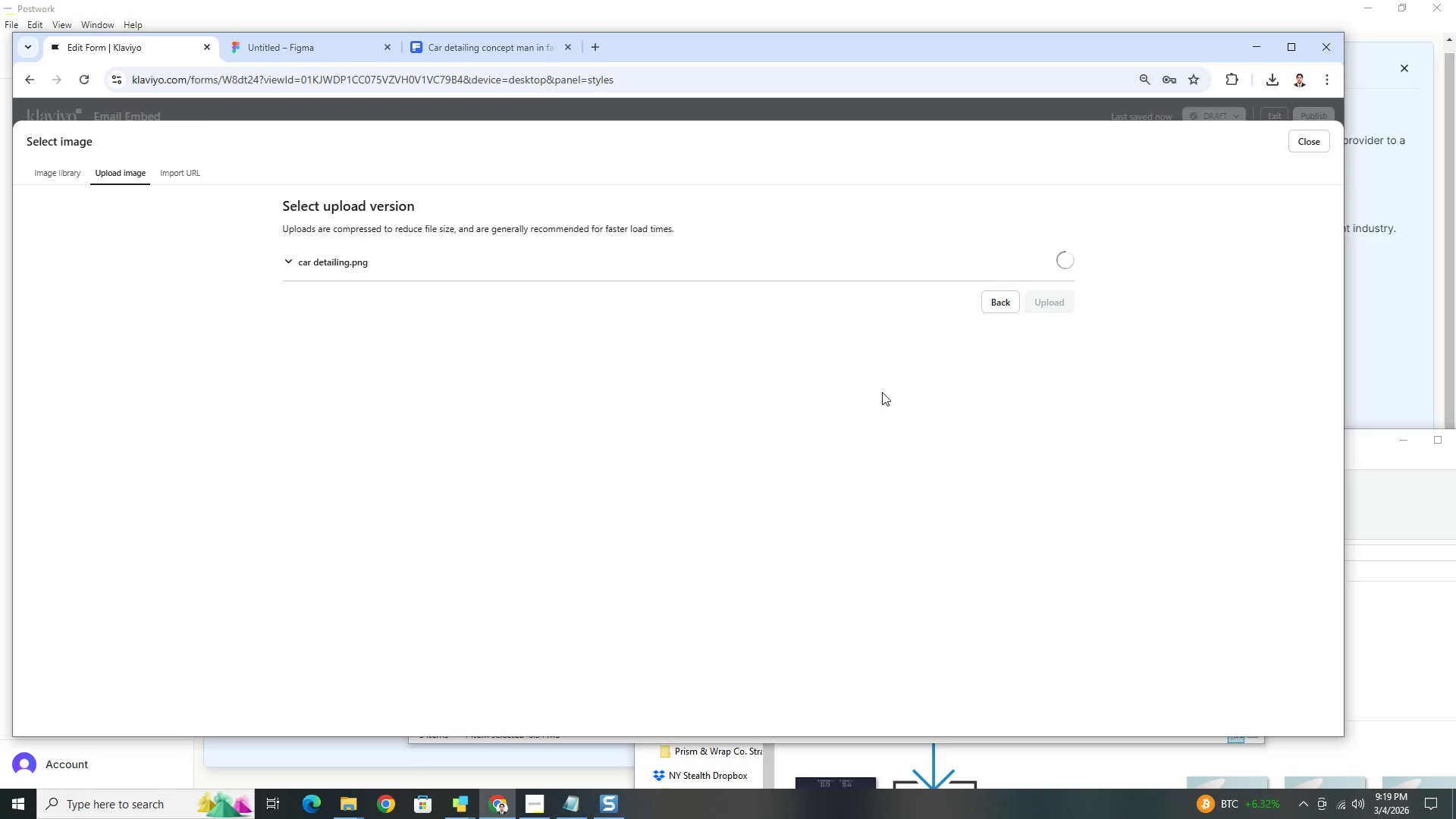 
left_click([949, 489])
 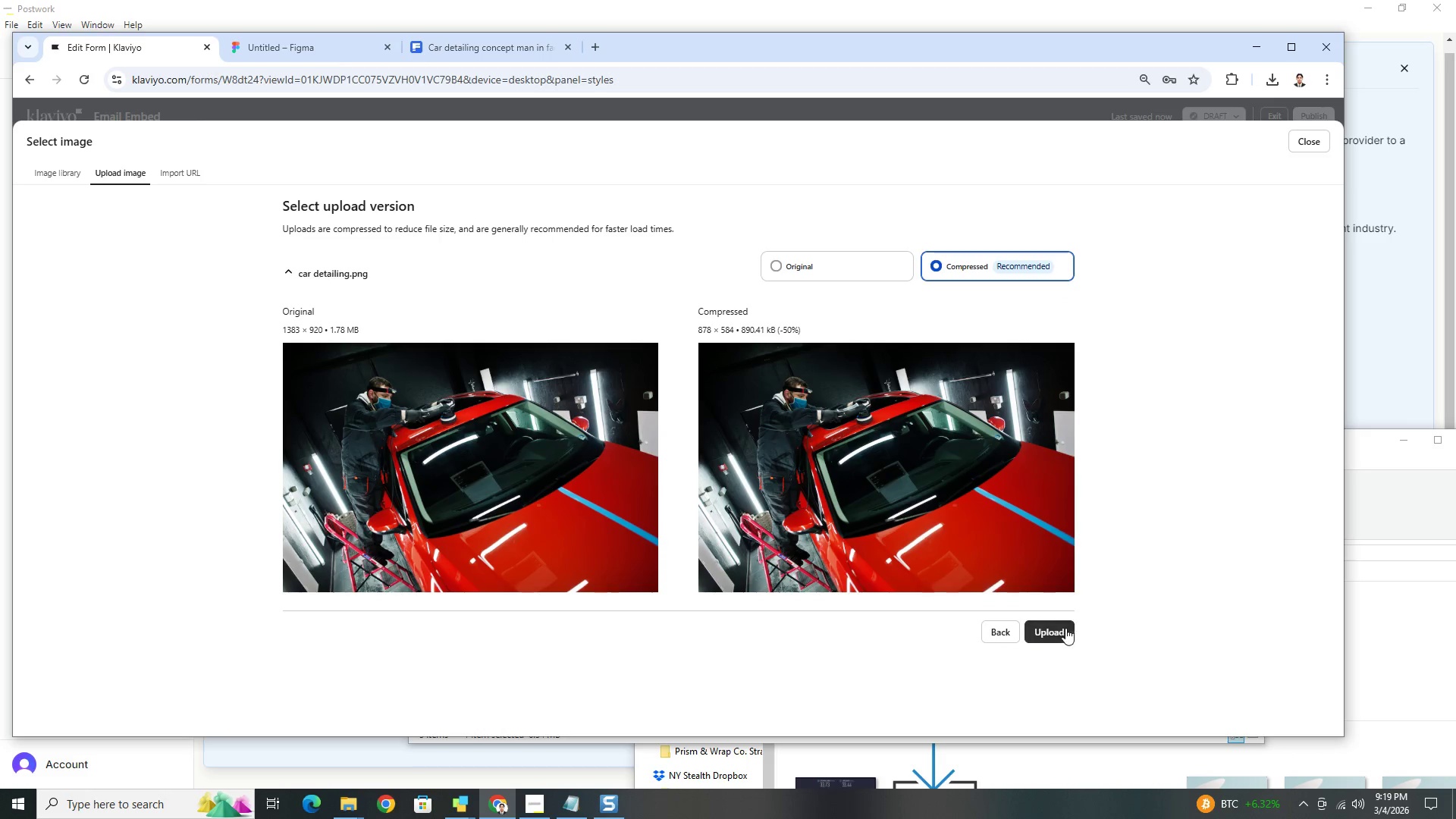 
left_click([985, 512])
 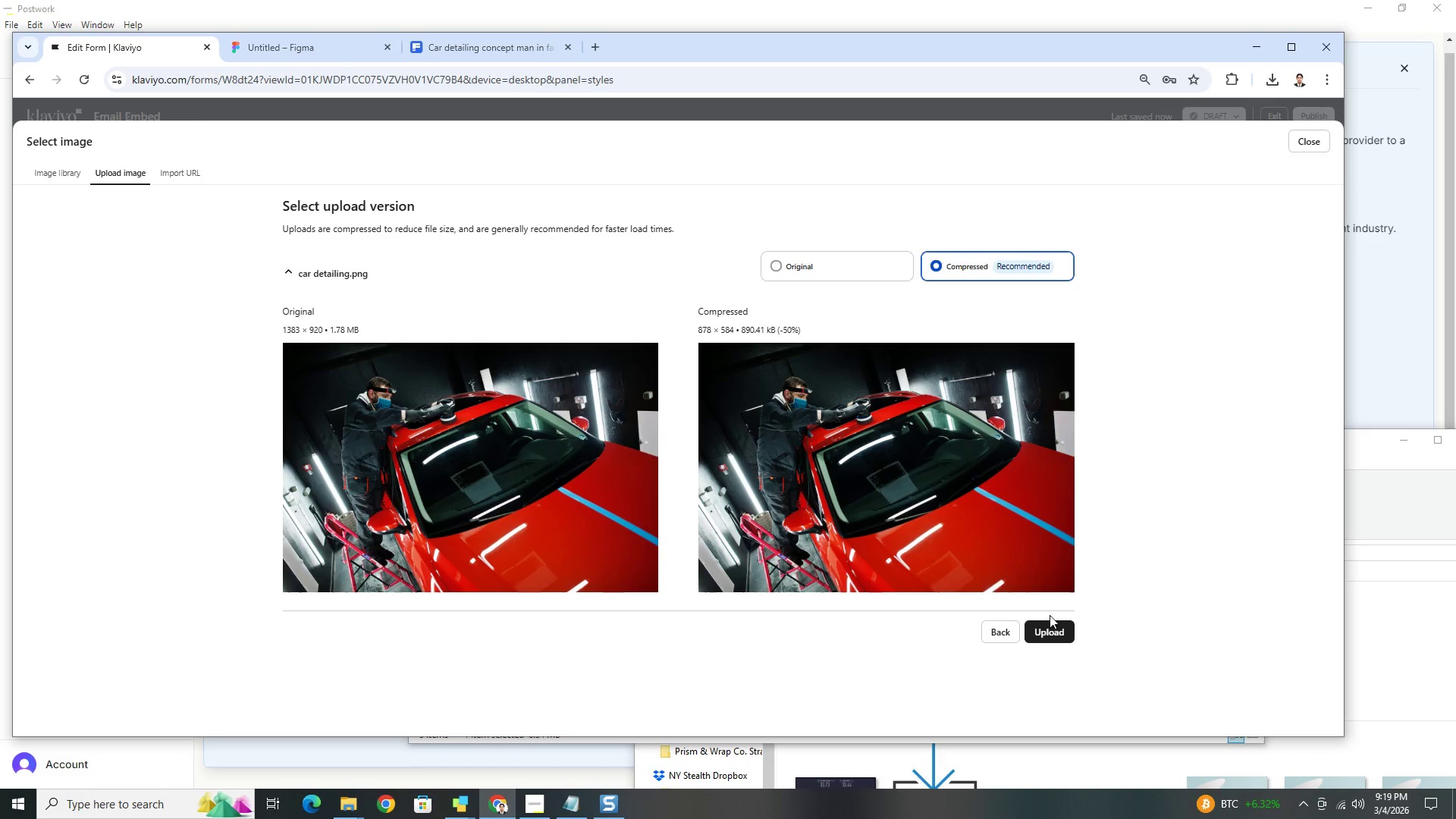 
left_click([1052, 629])
 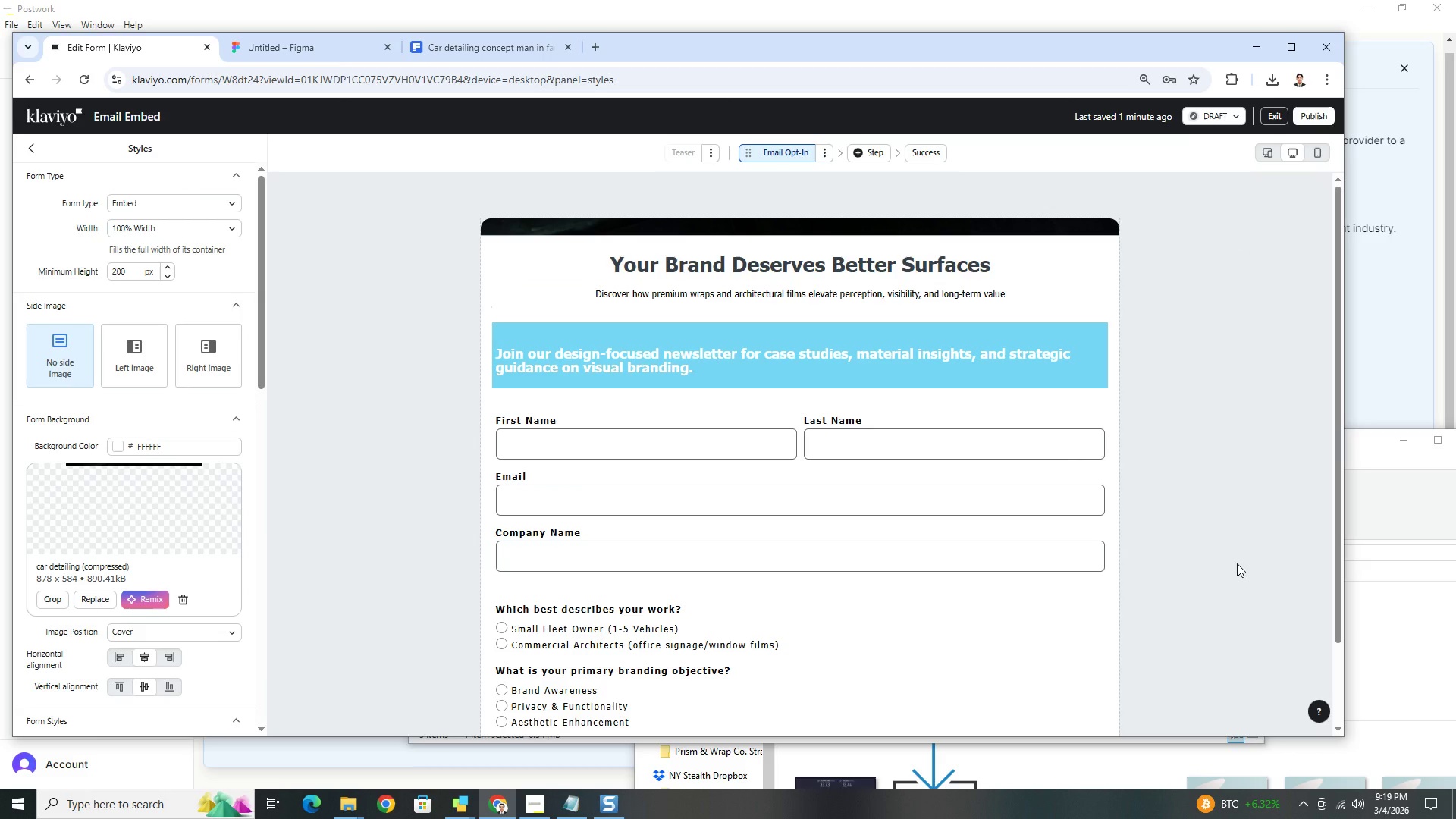 
wait(5.42)
 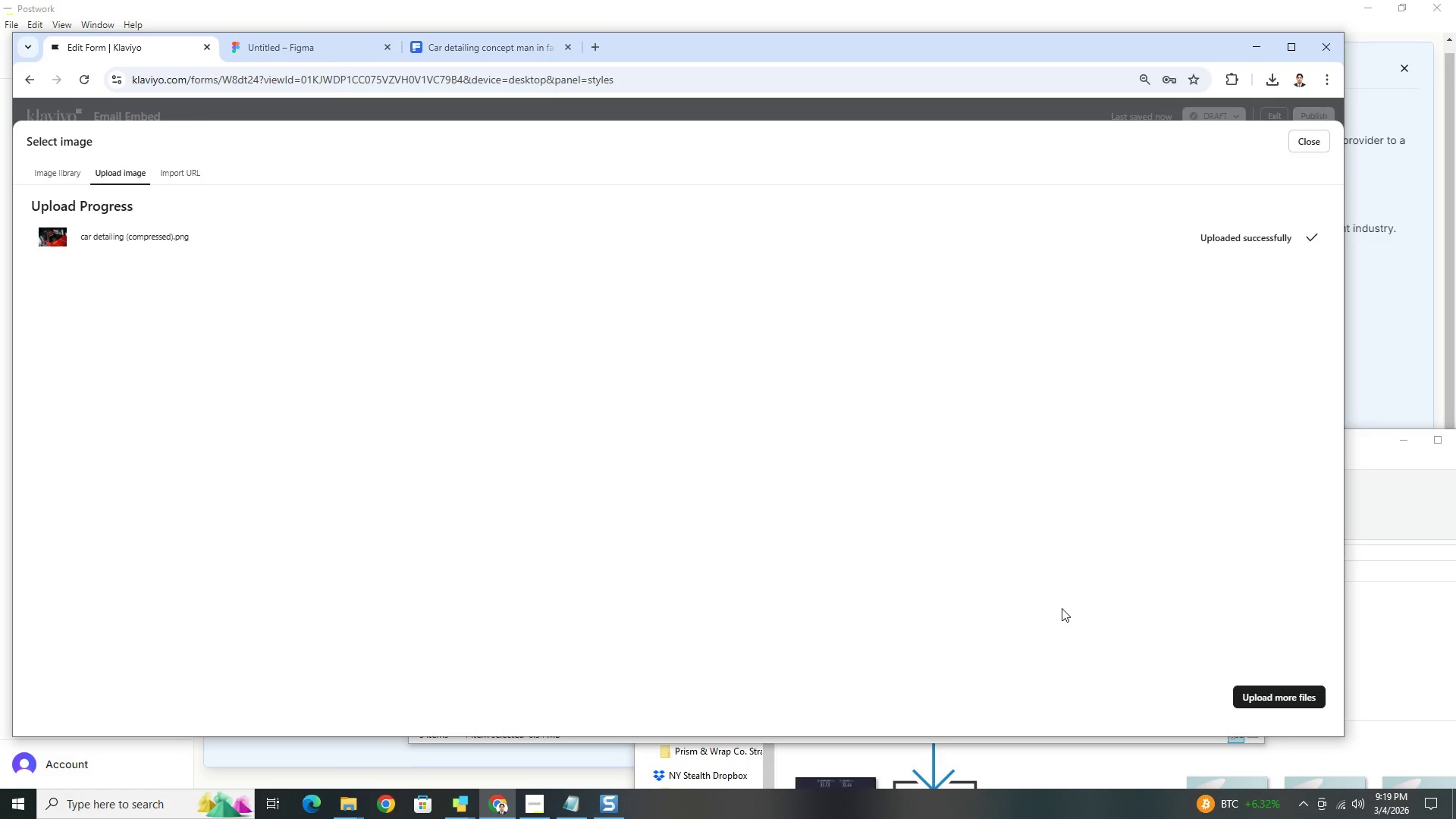 
scroll: coordinate [1000, 642], scroll_direction: down, amount: 10.0
 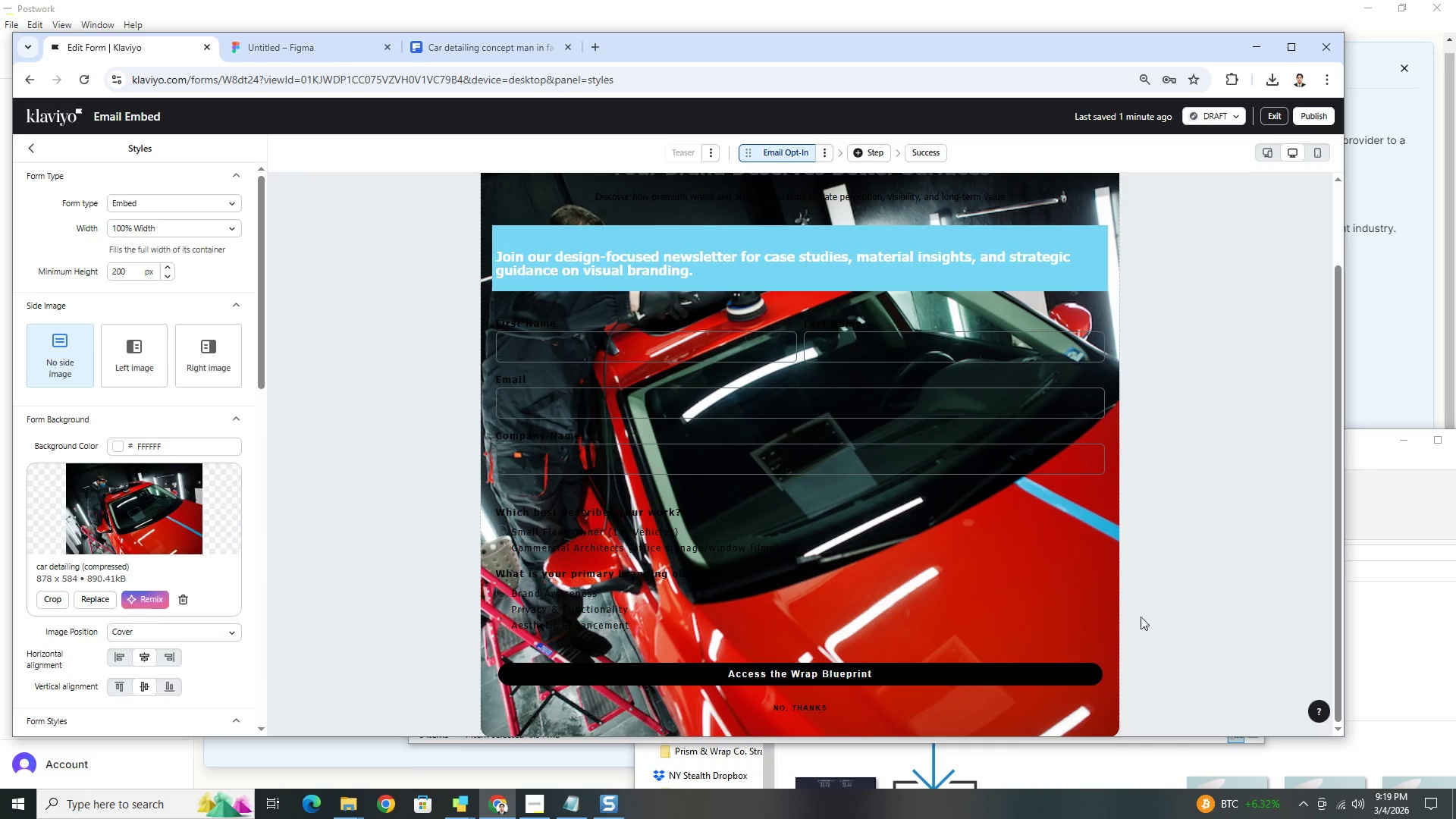 
scroll: coordinate [1156, 606], scroll_direction: up, amount: 4.0
 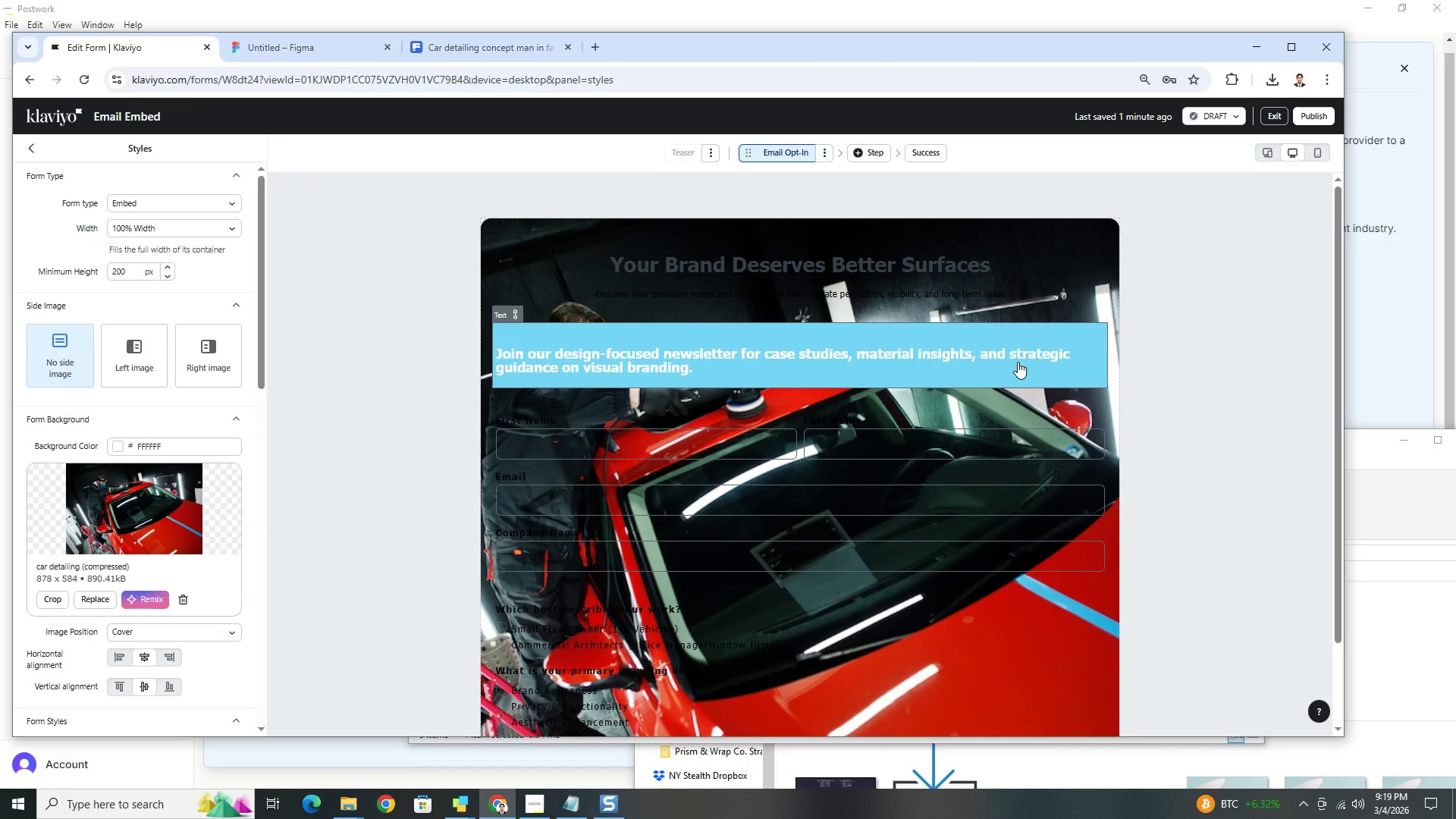 
left_click([966, 293])
 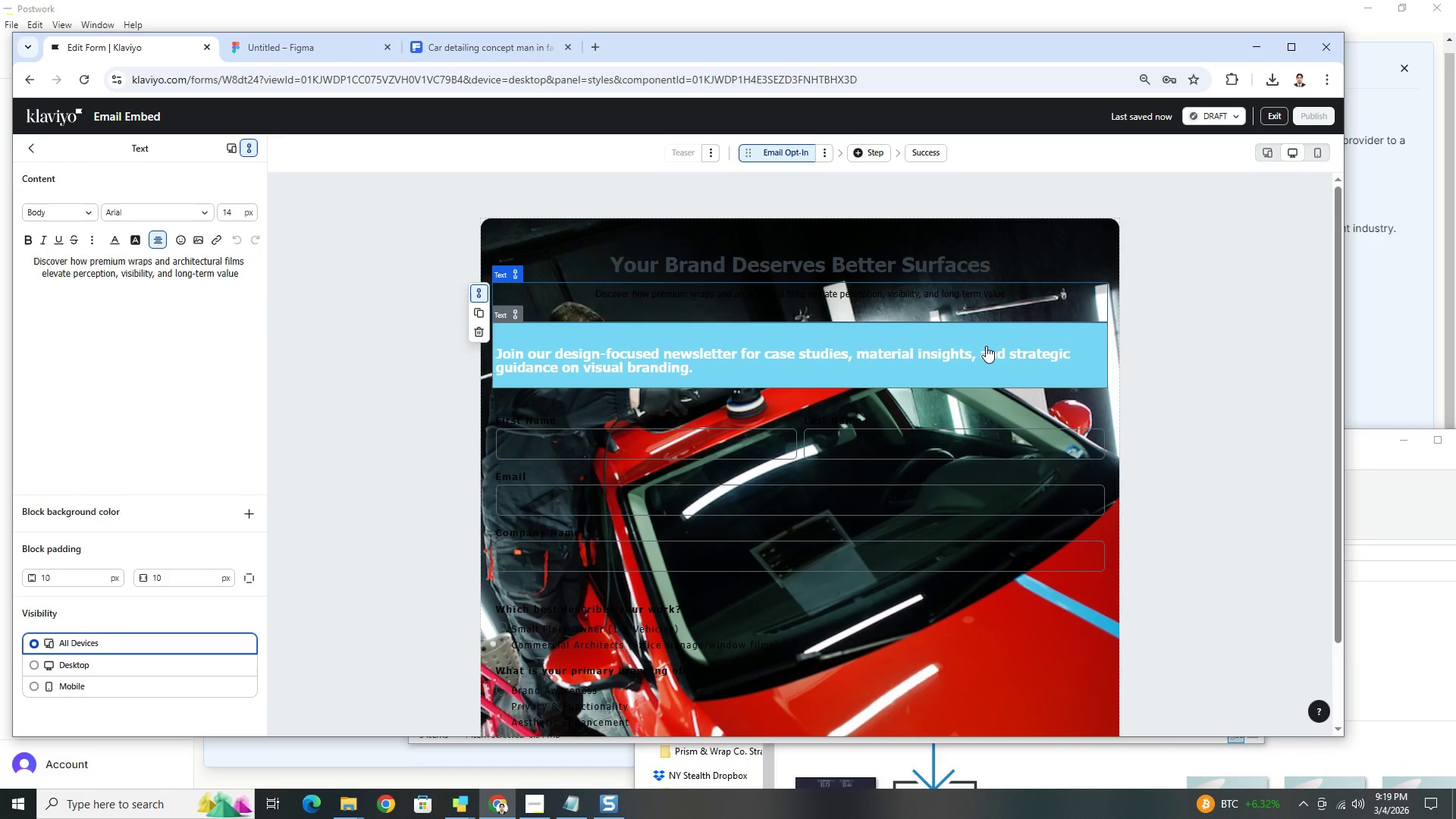 
left_click([987, 342])
 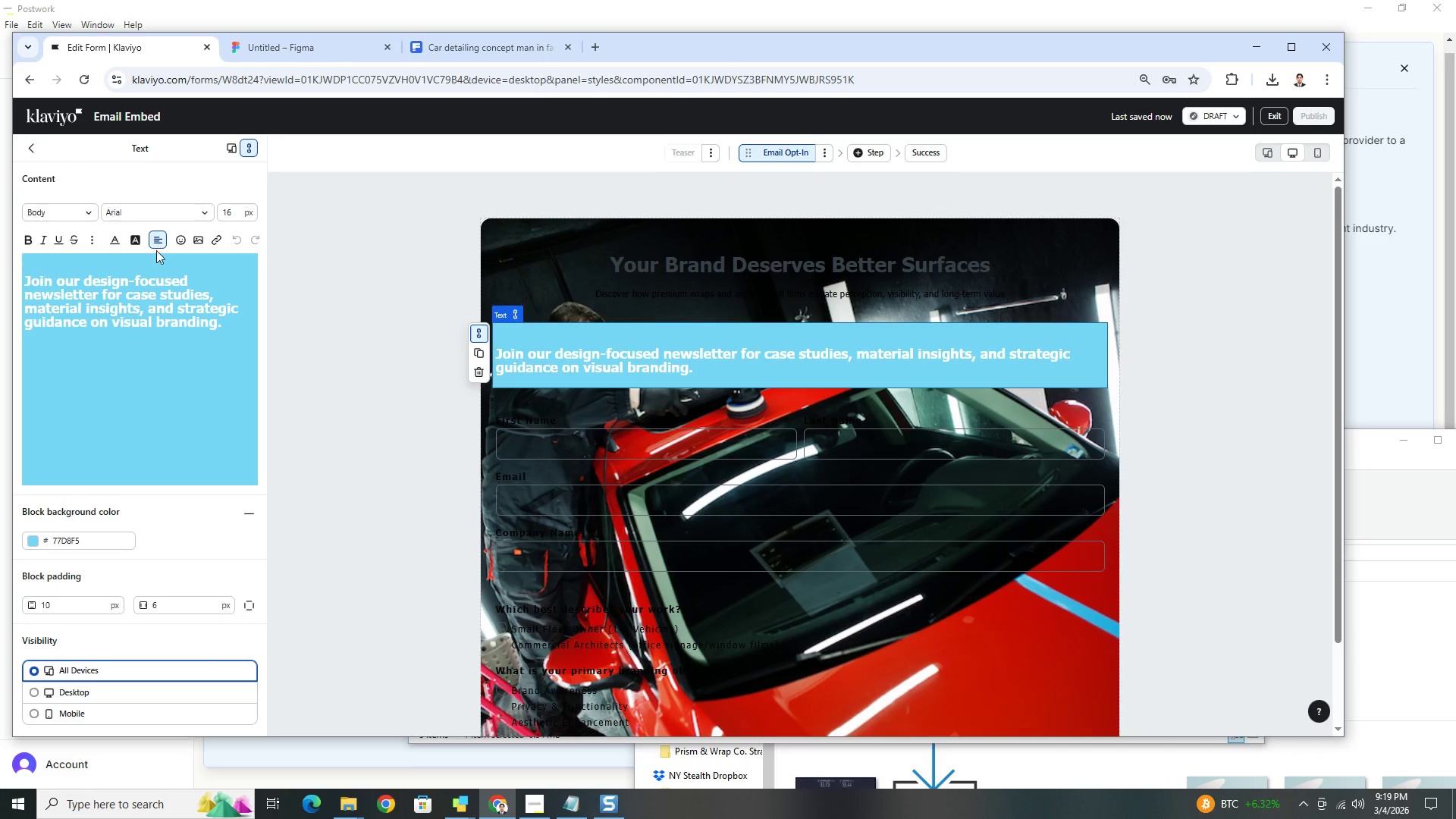 
left_click([133, 240])
 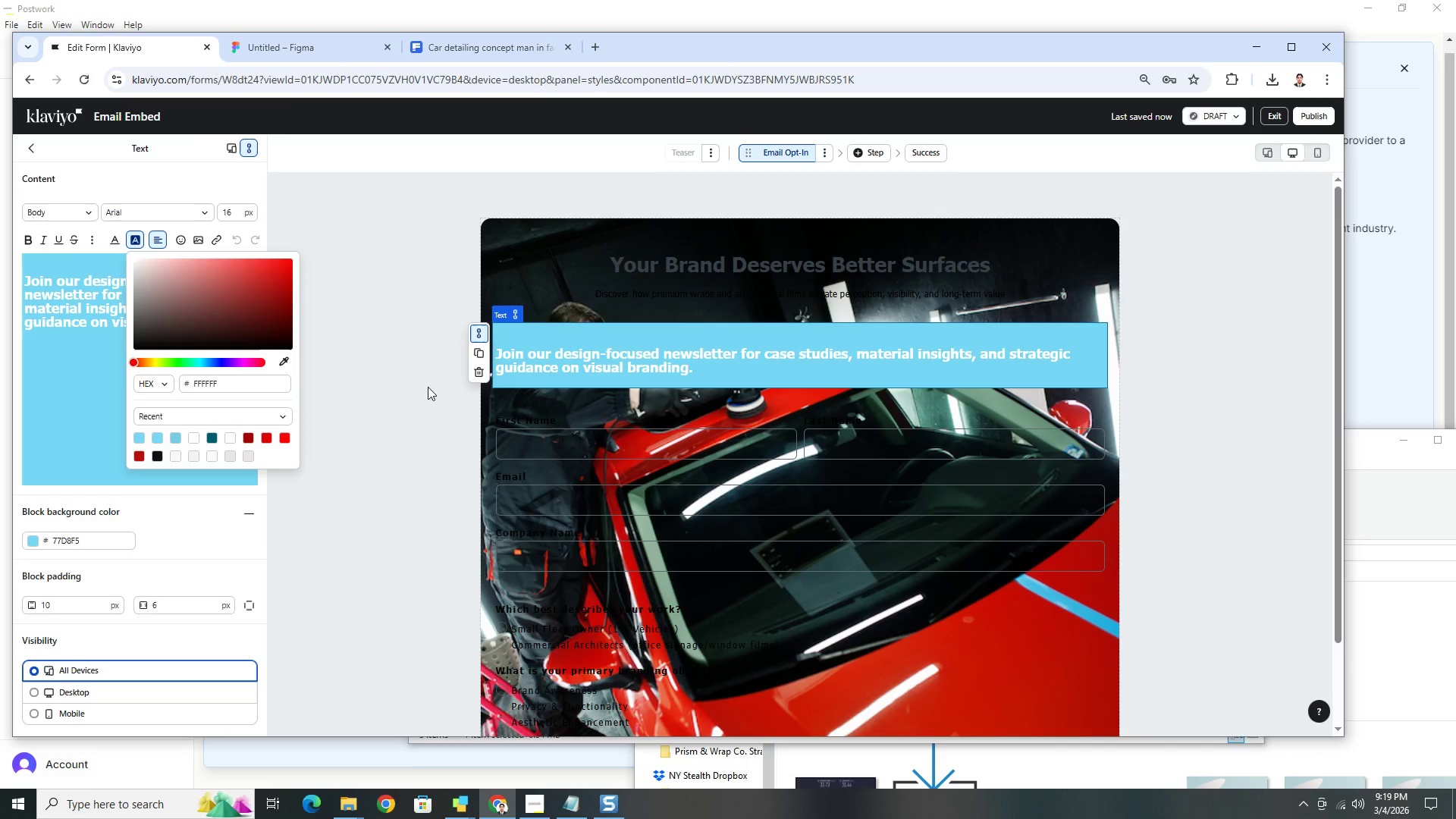 
wait(7.33)
 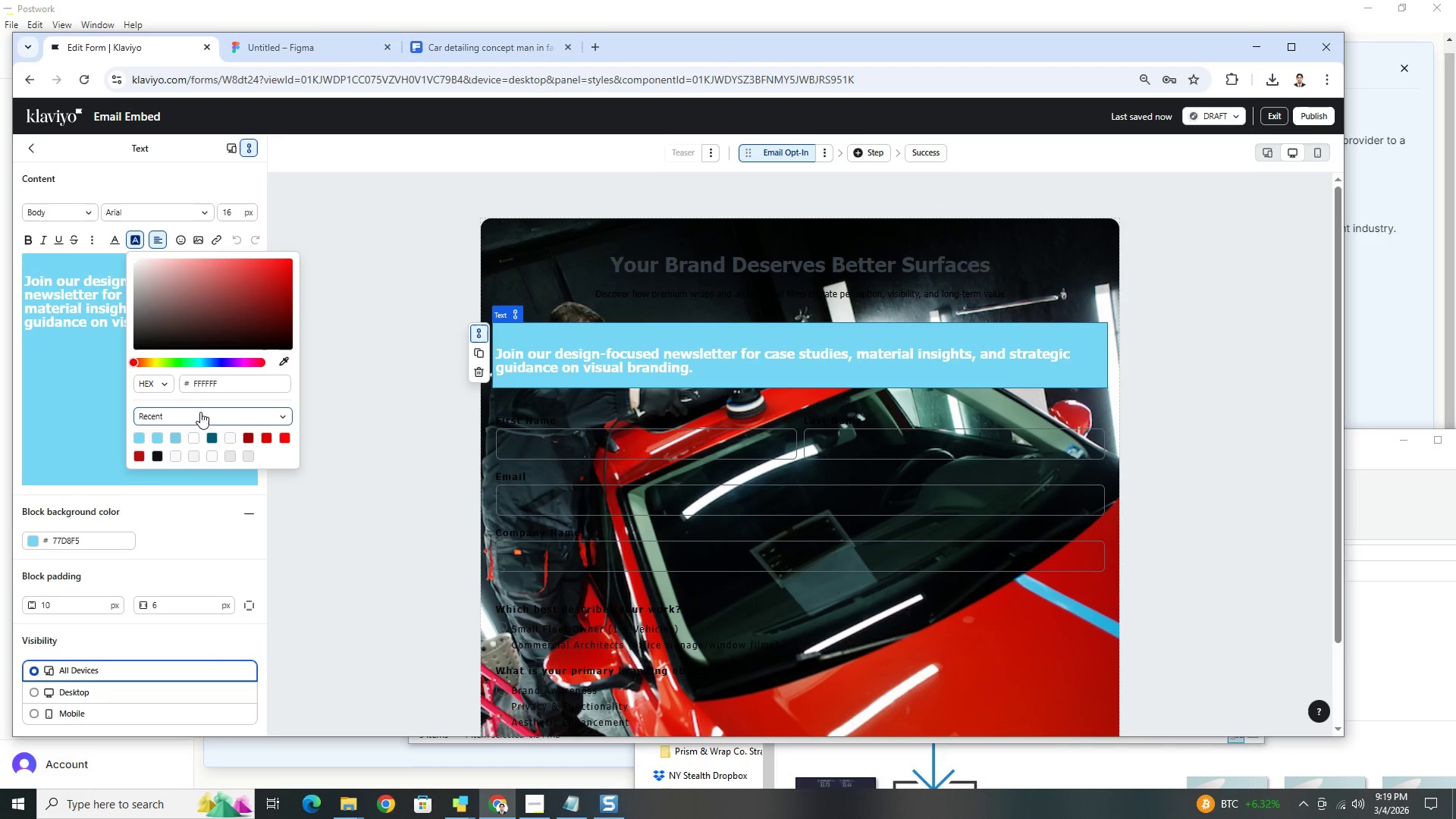 
left_click([282, 413])
 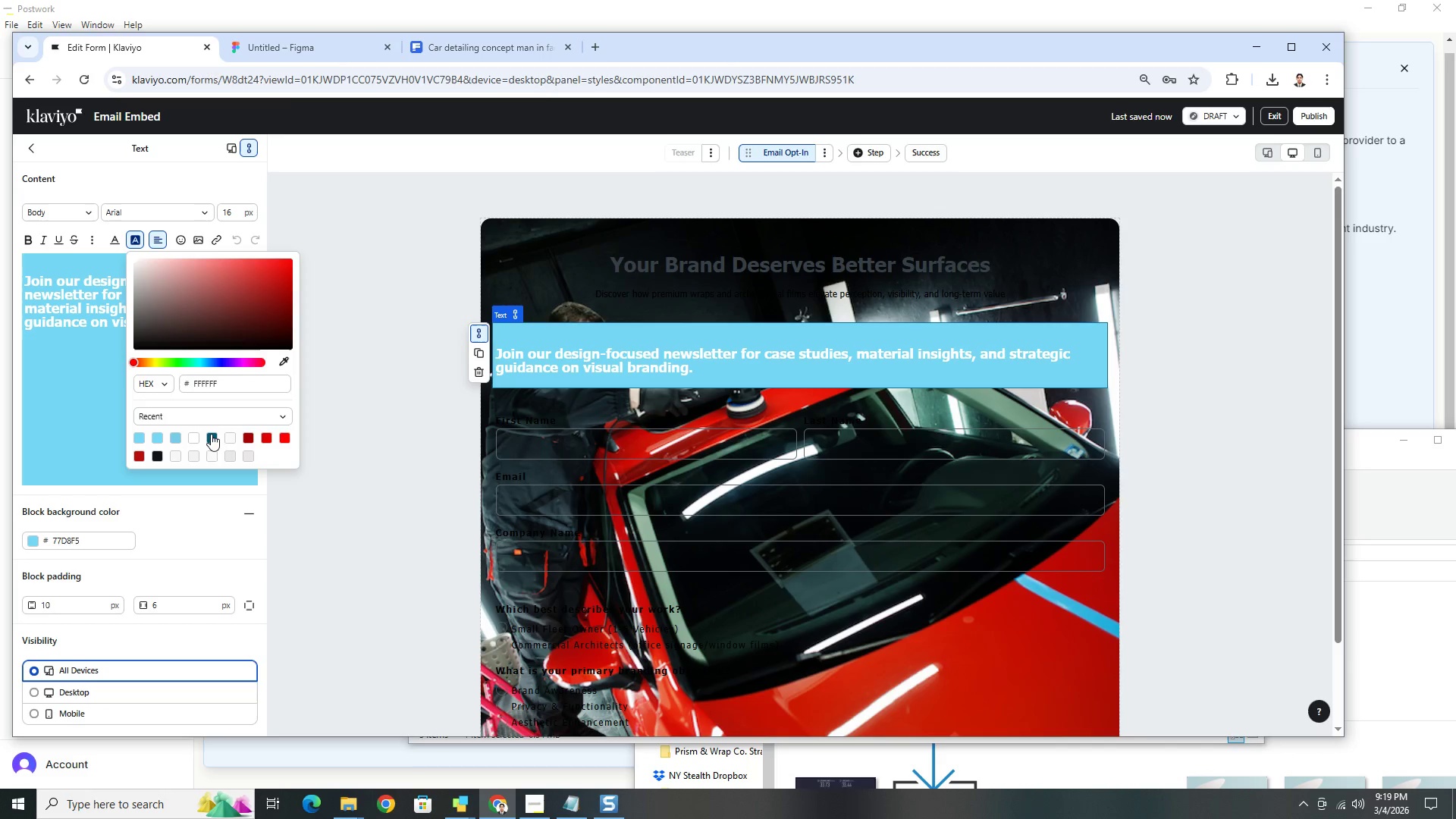 
left_click([192, 440])
 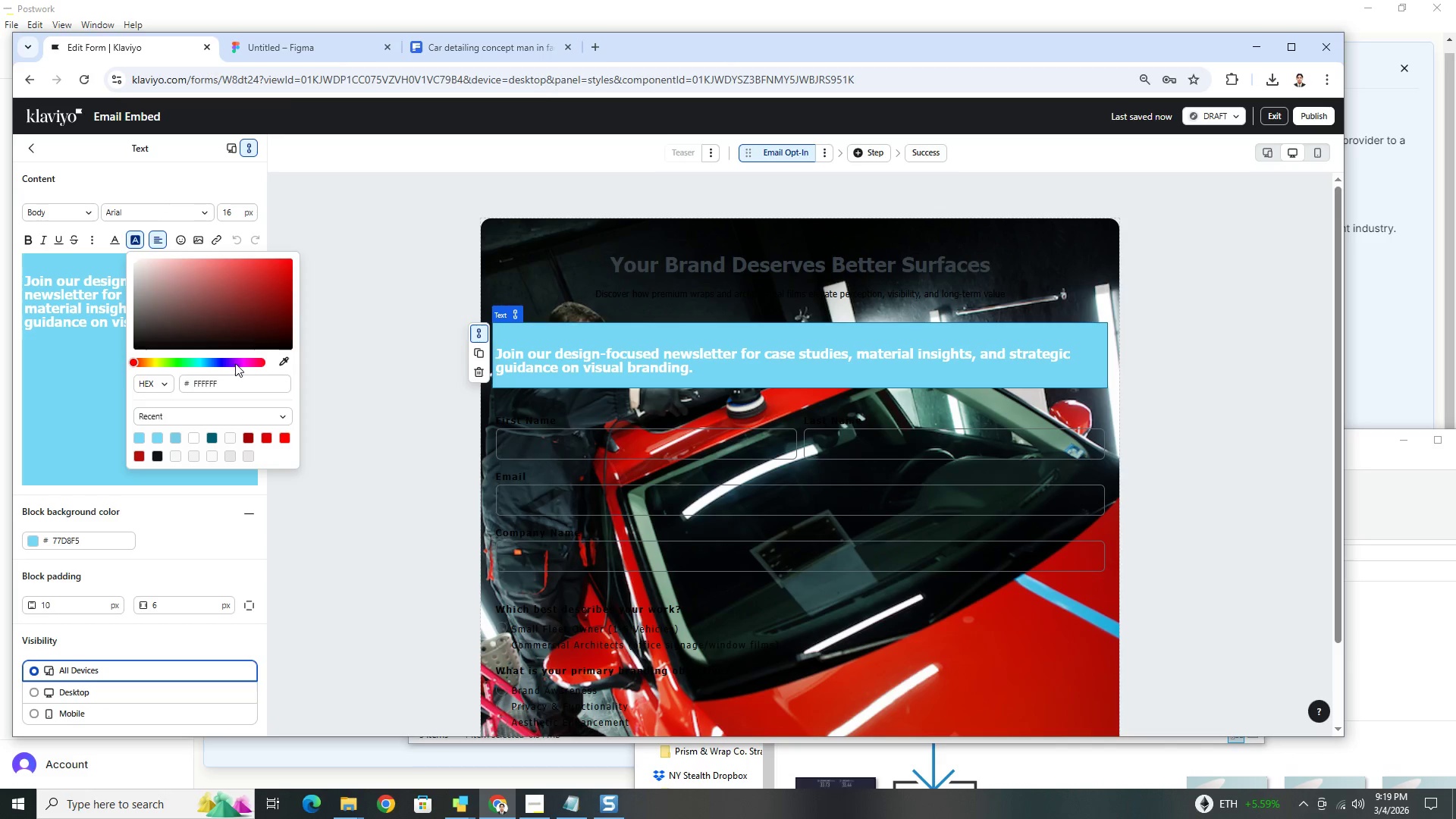 
wait(6.08)
 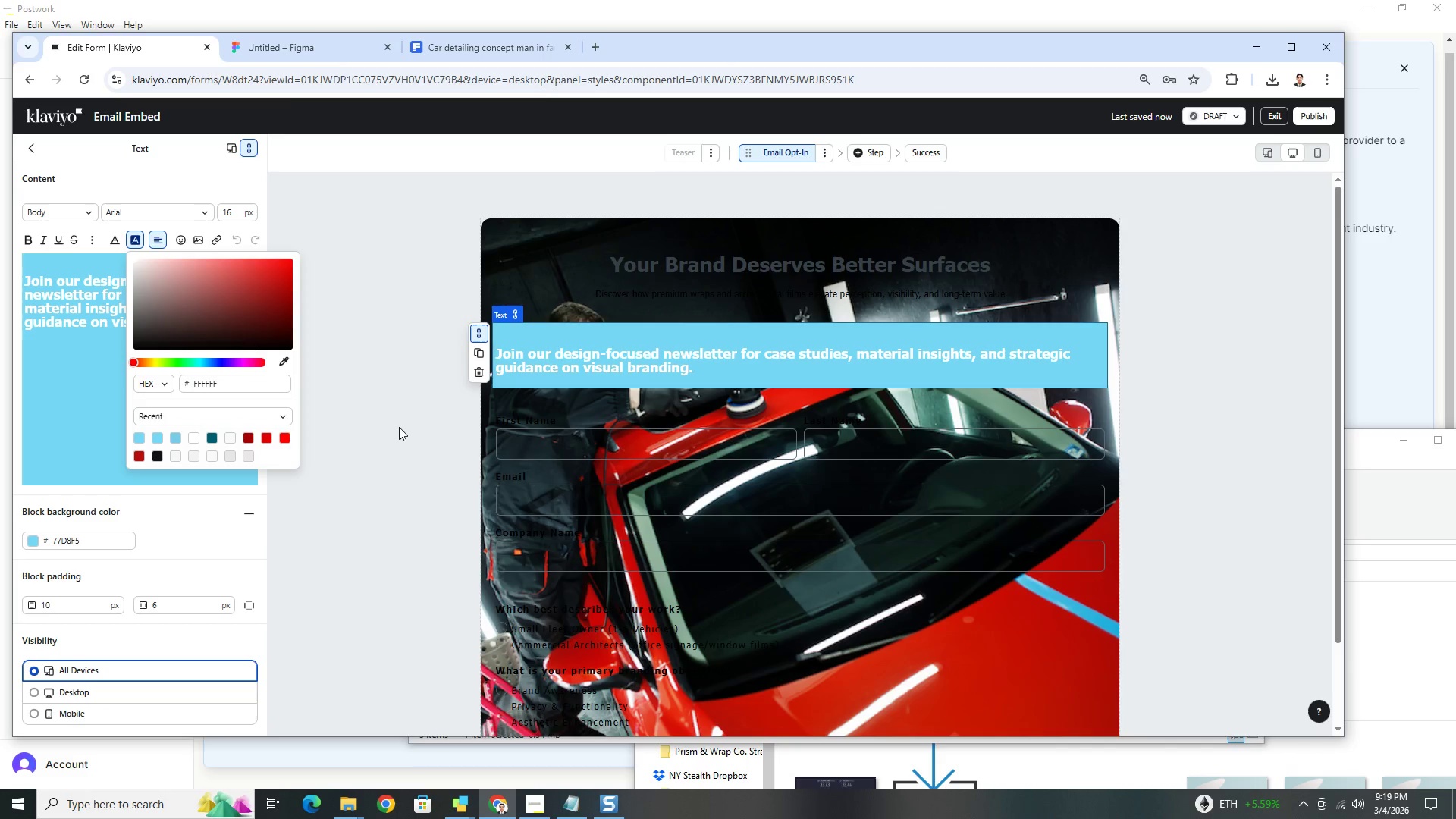 
left_click([162, 383])
 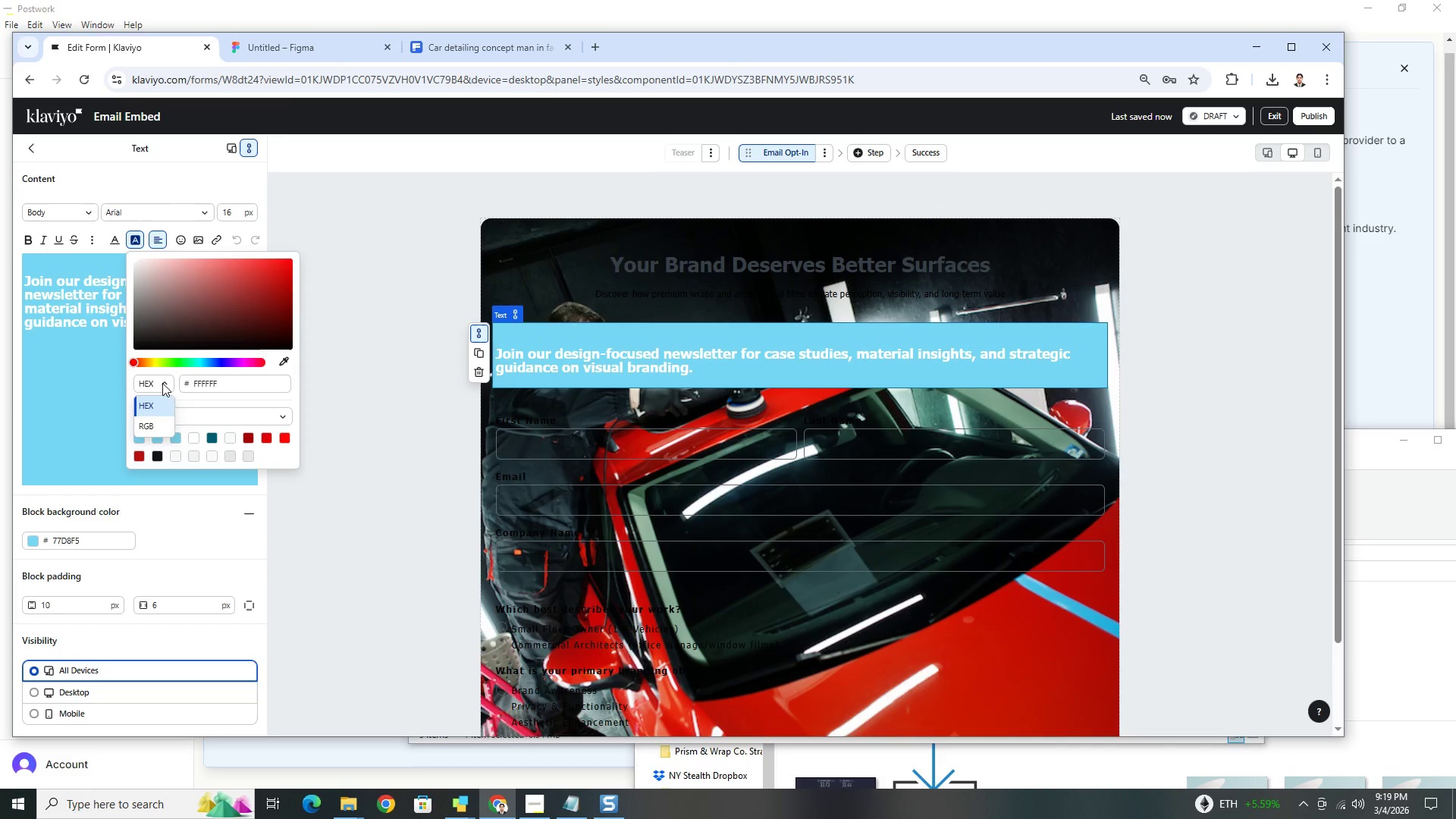 
left_click([162, 383])
 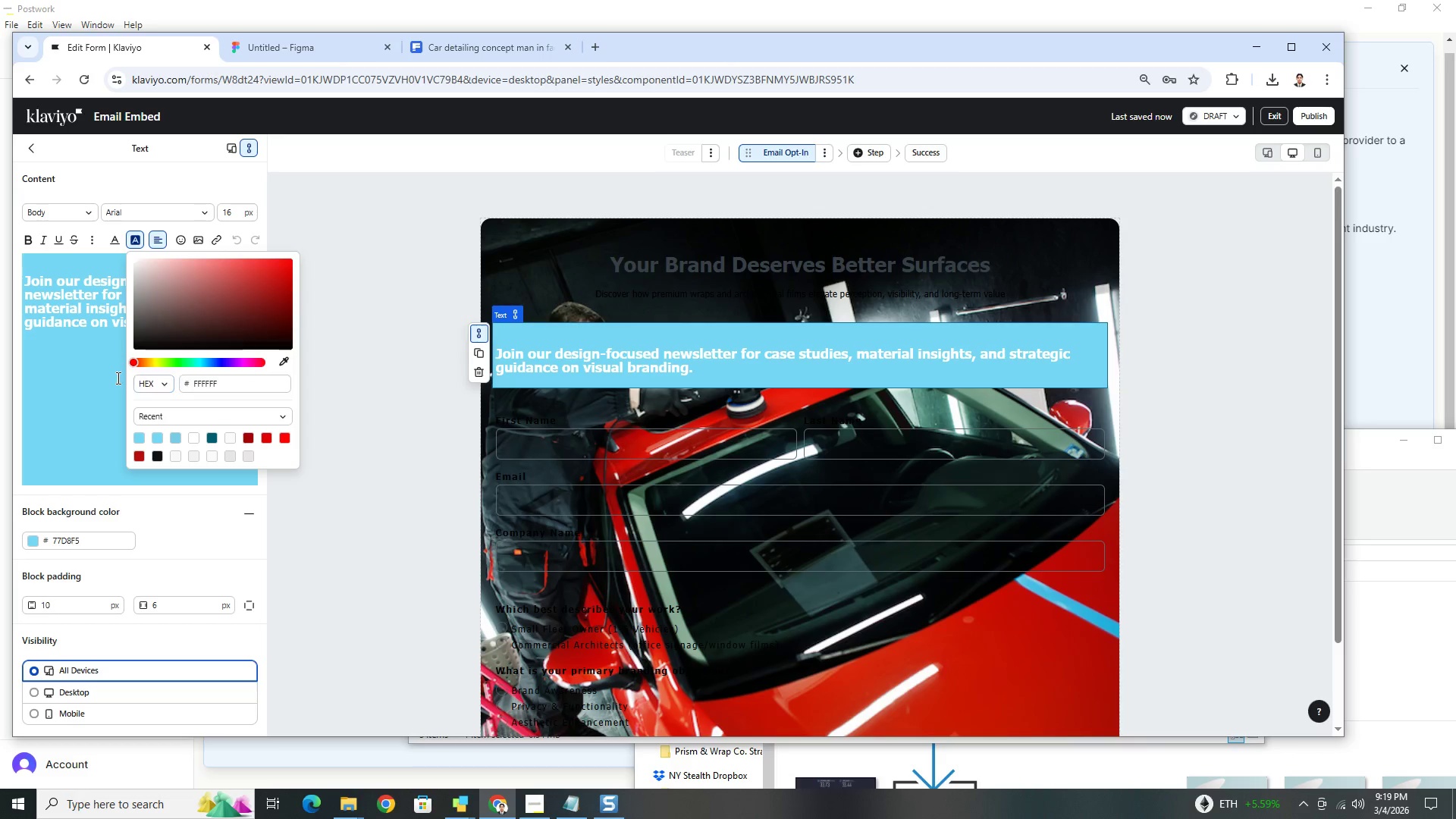 
left_click([115, 379])
 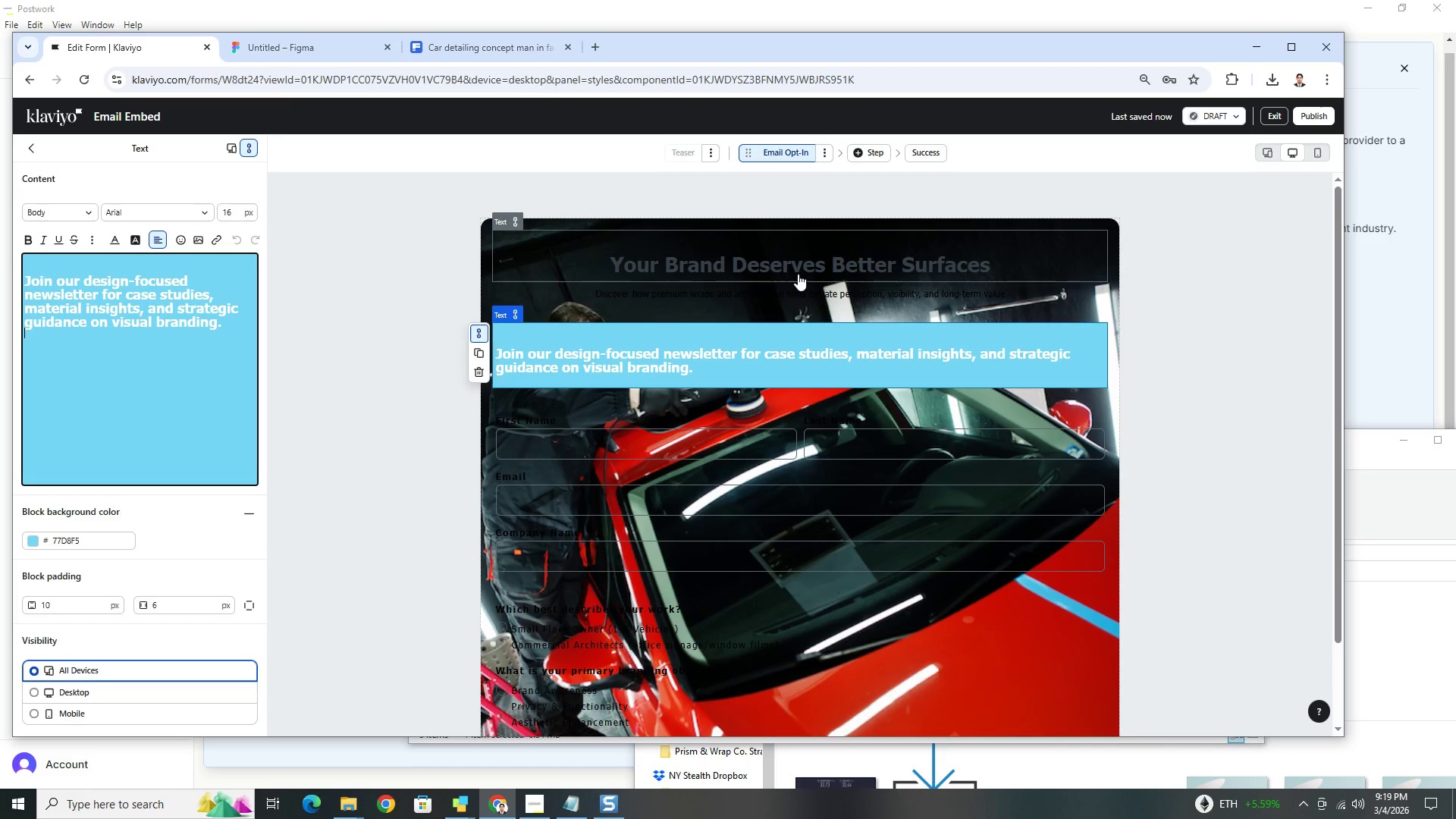 
left_click([798, 274])
 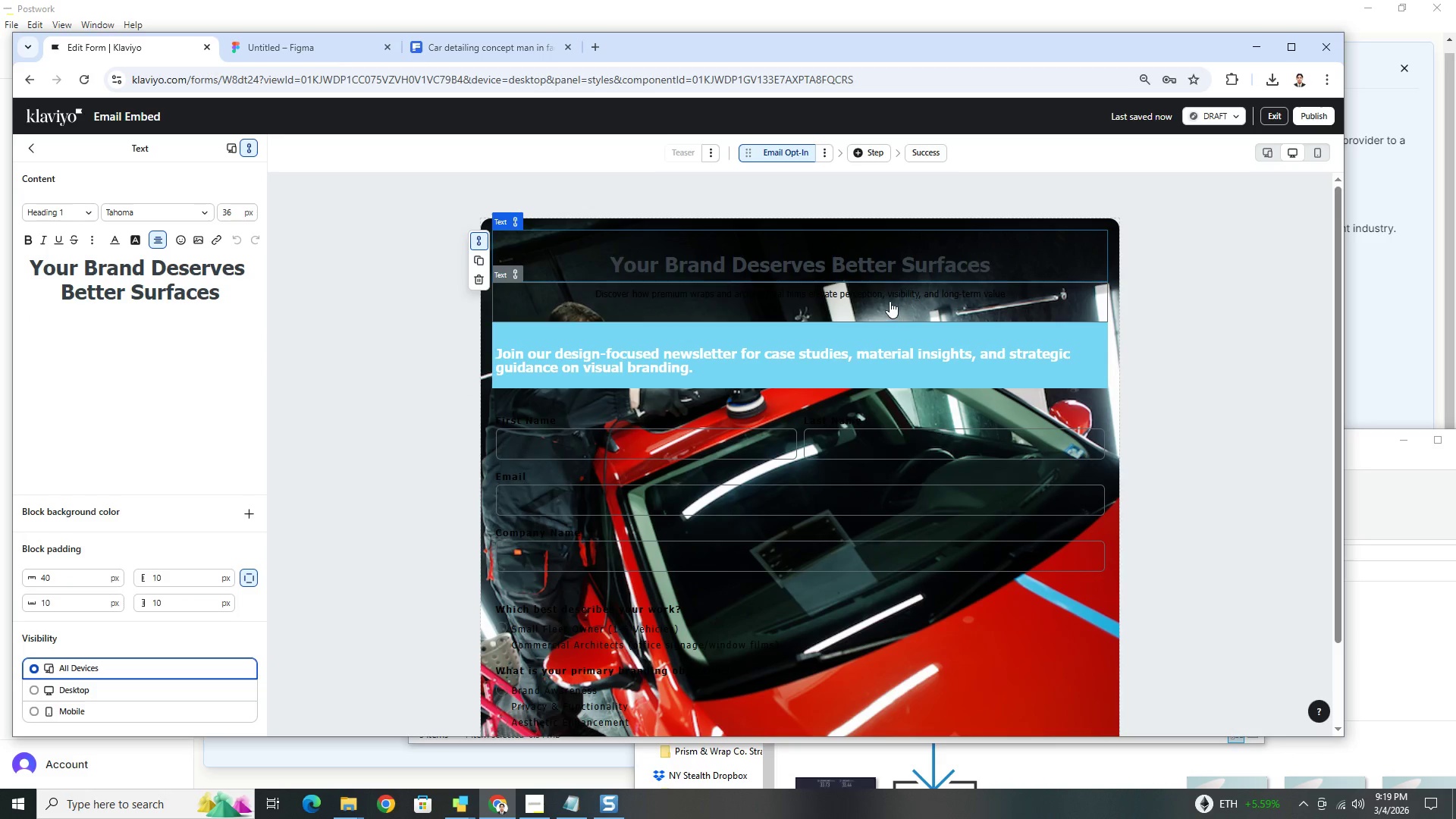 
left_click([885, 293])
 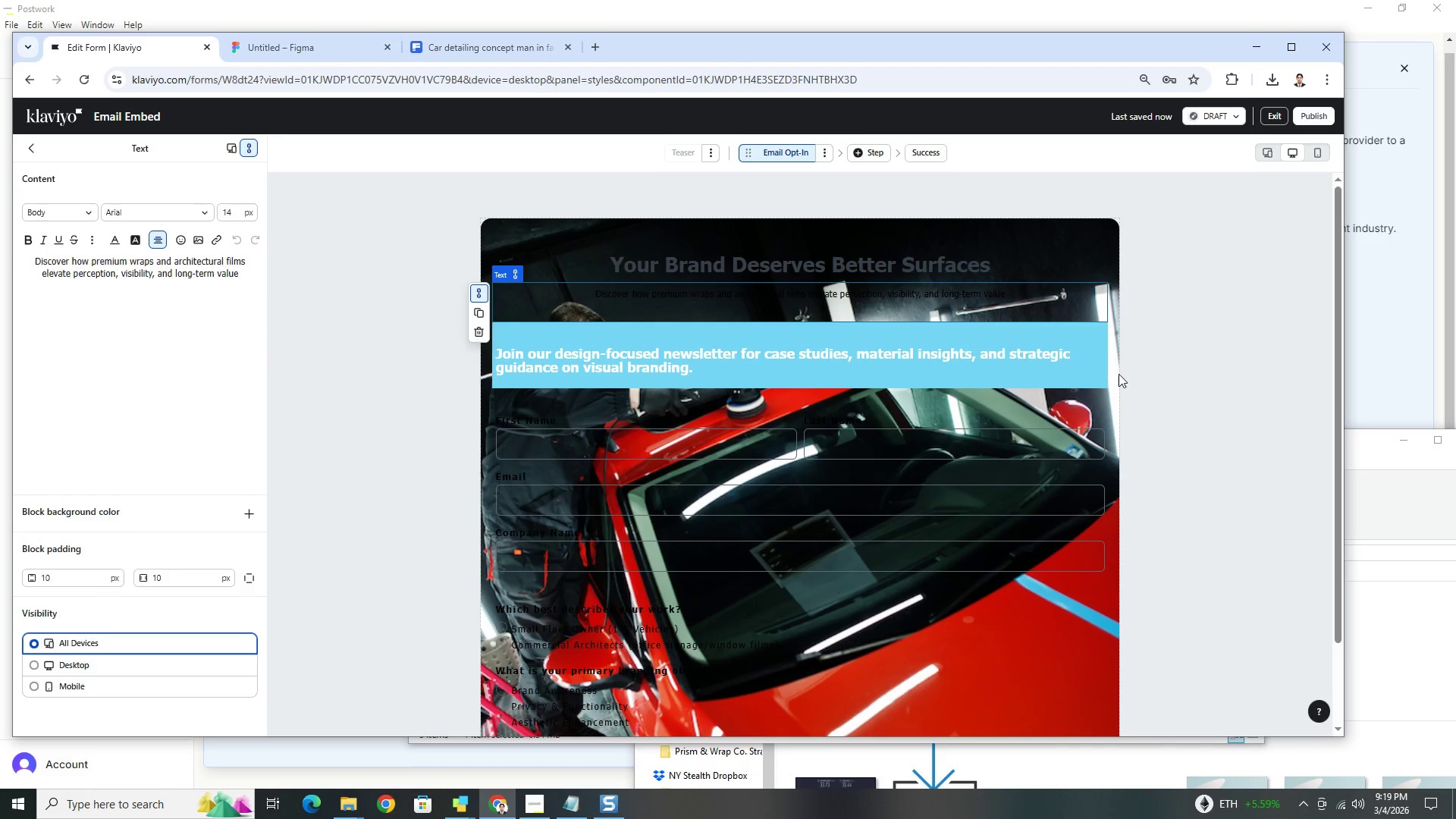 
scroll: coordinate [902, 655], scroll_direction: down, amount: 8.0
 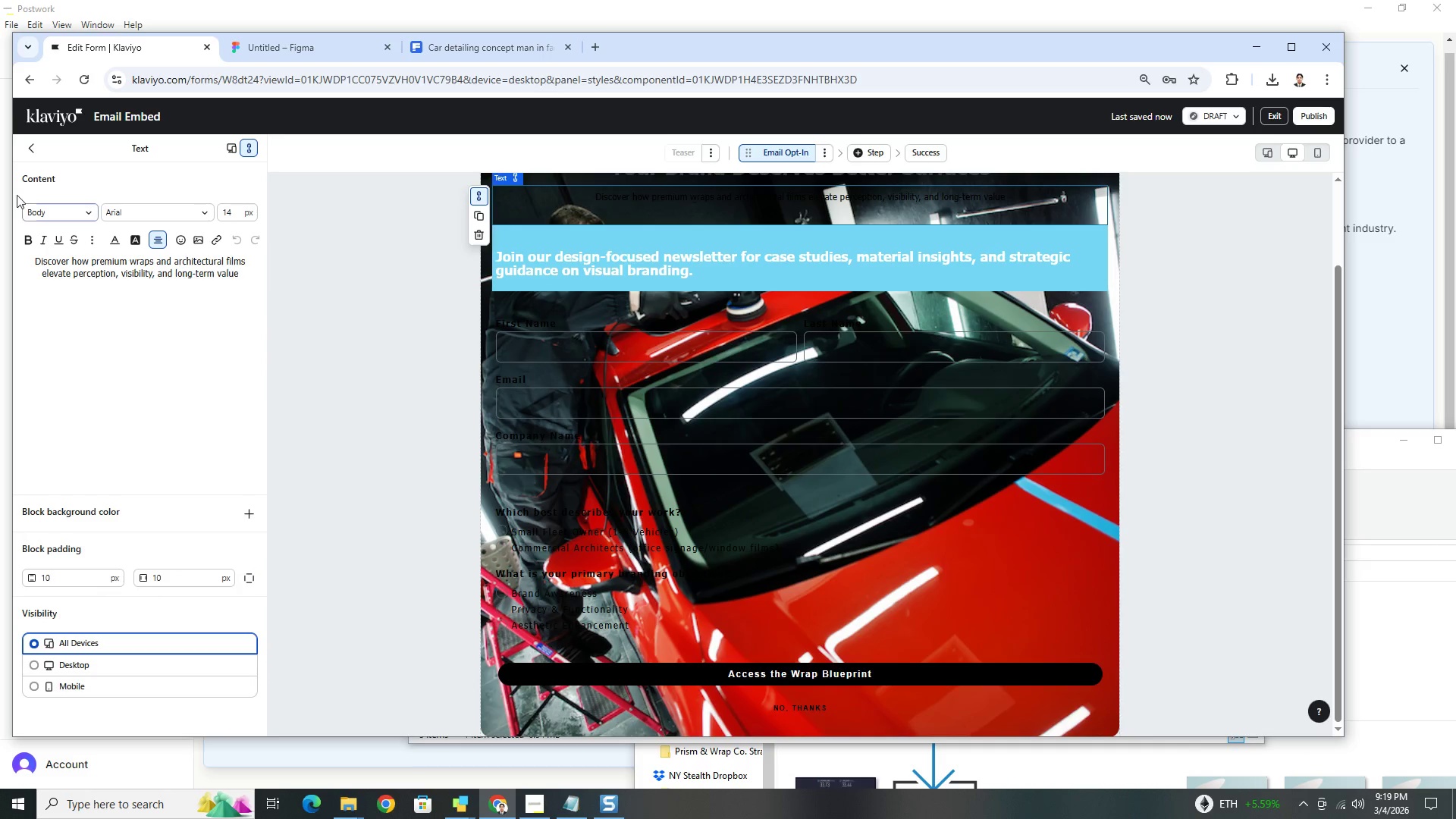 
left_click([27, 153])
 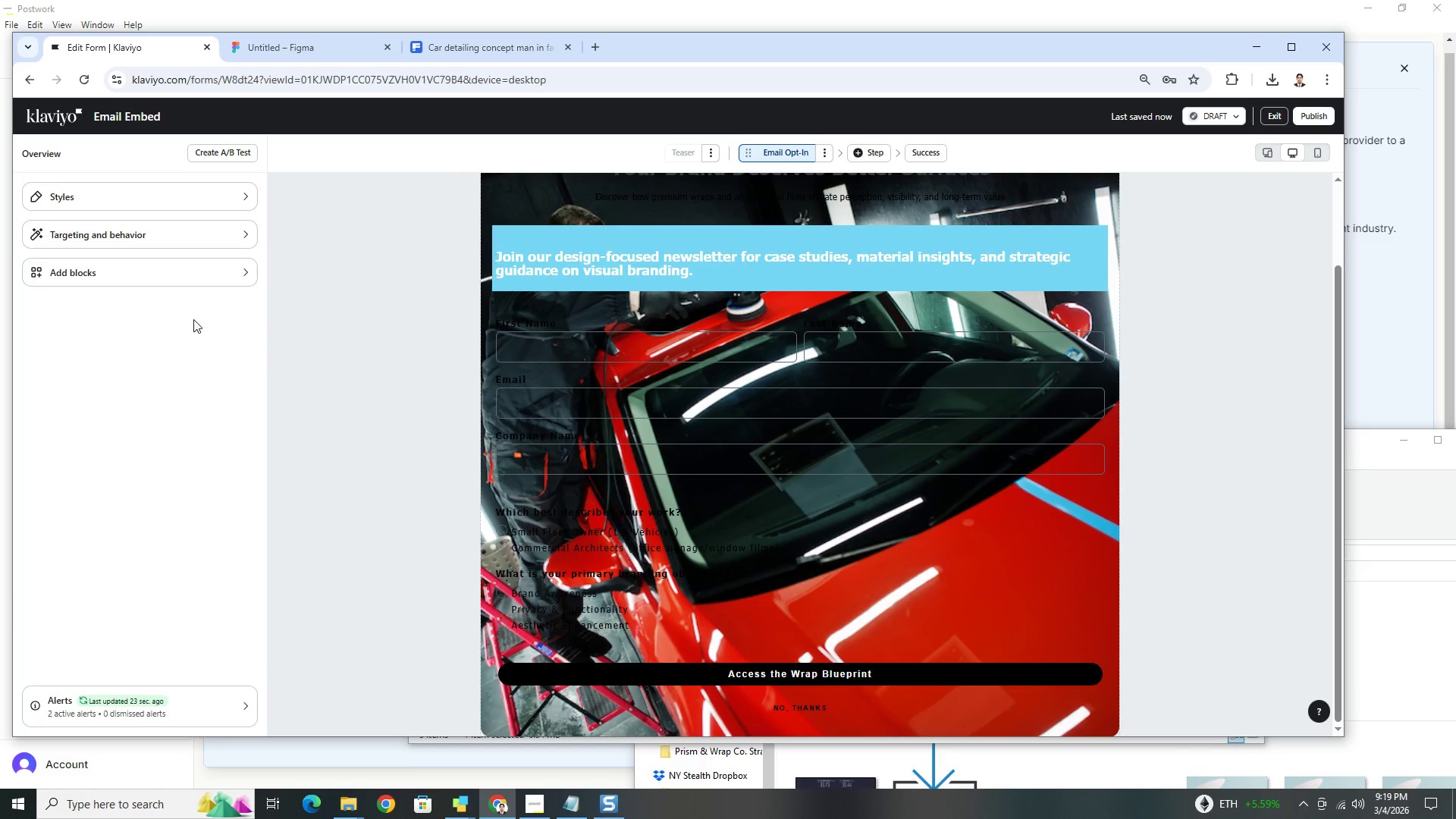 
left_click([185, 277])
 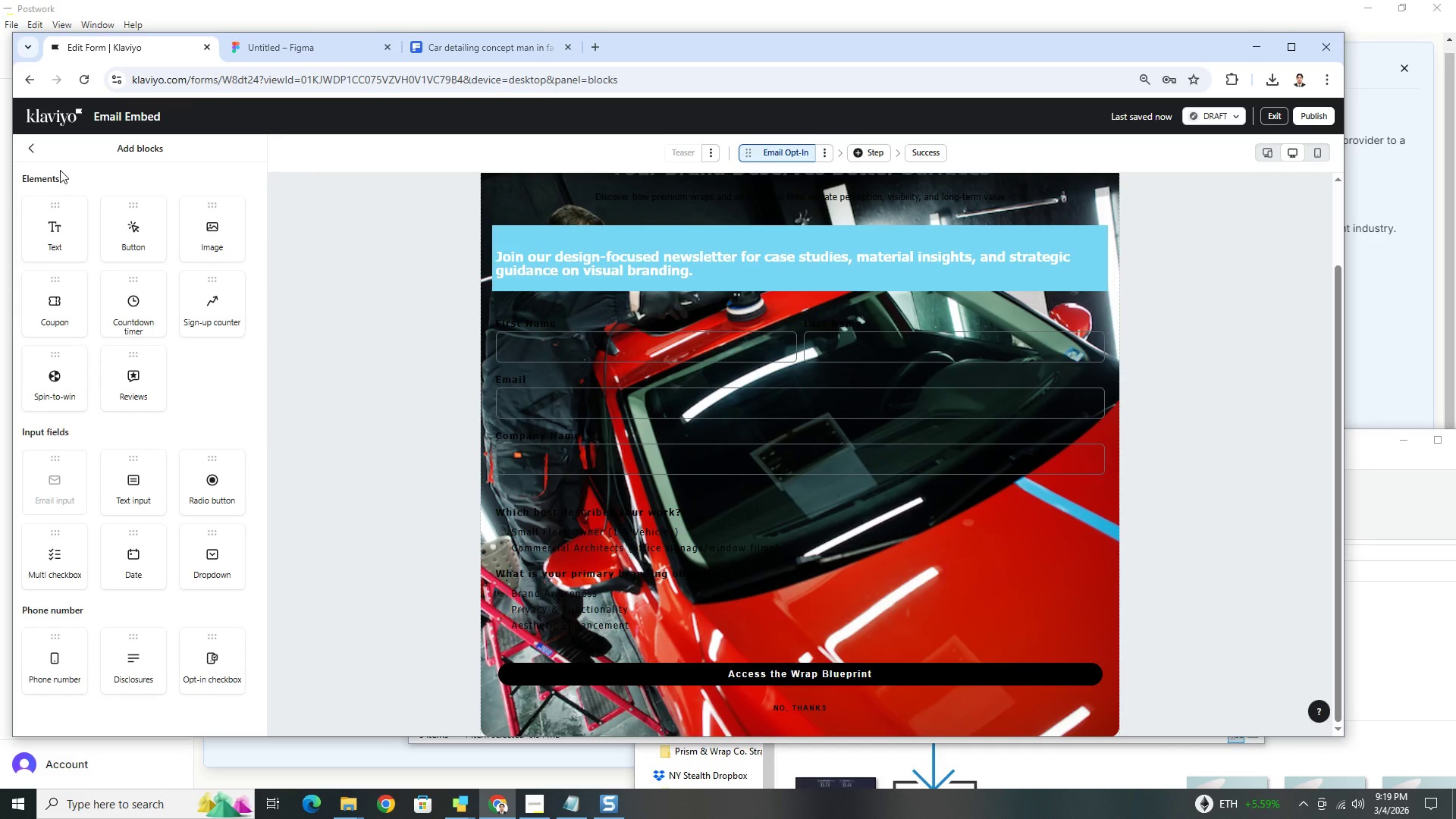 
left_click([32, 154])
 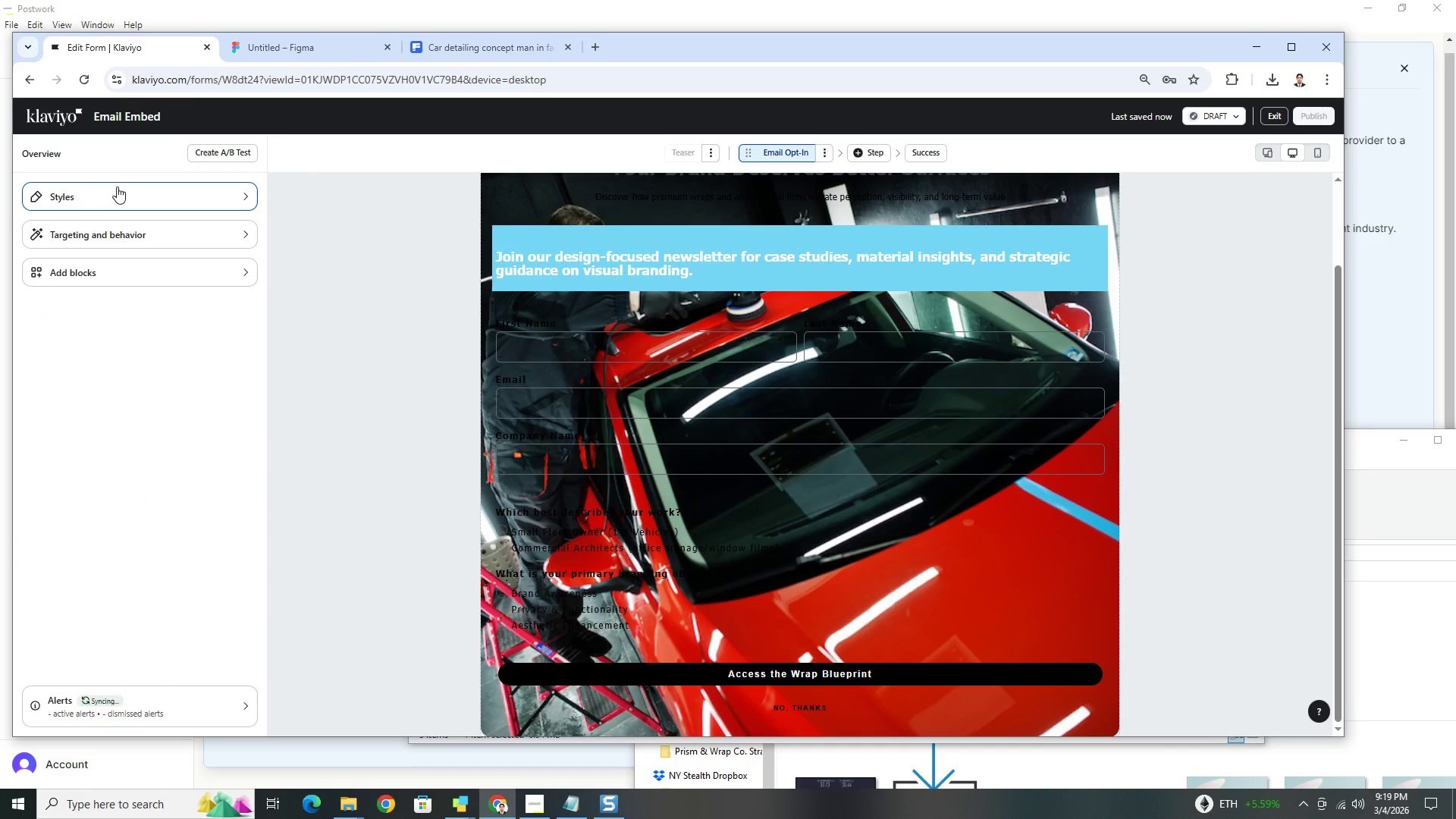 
left_click([125, 187])
 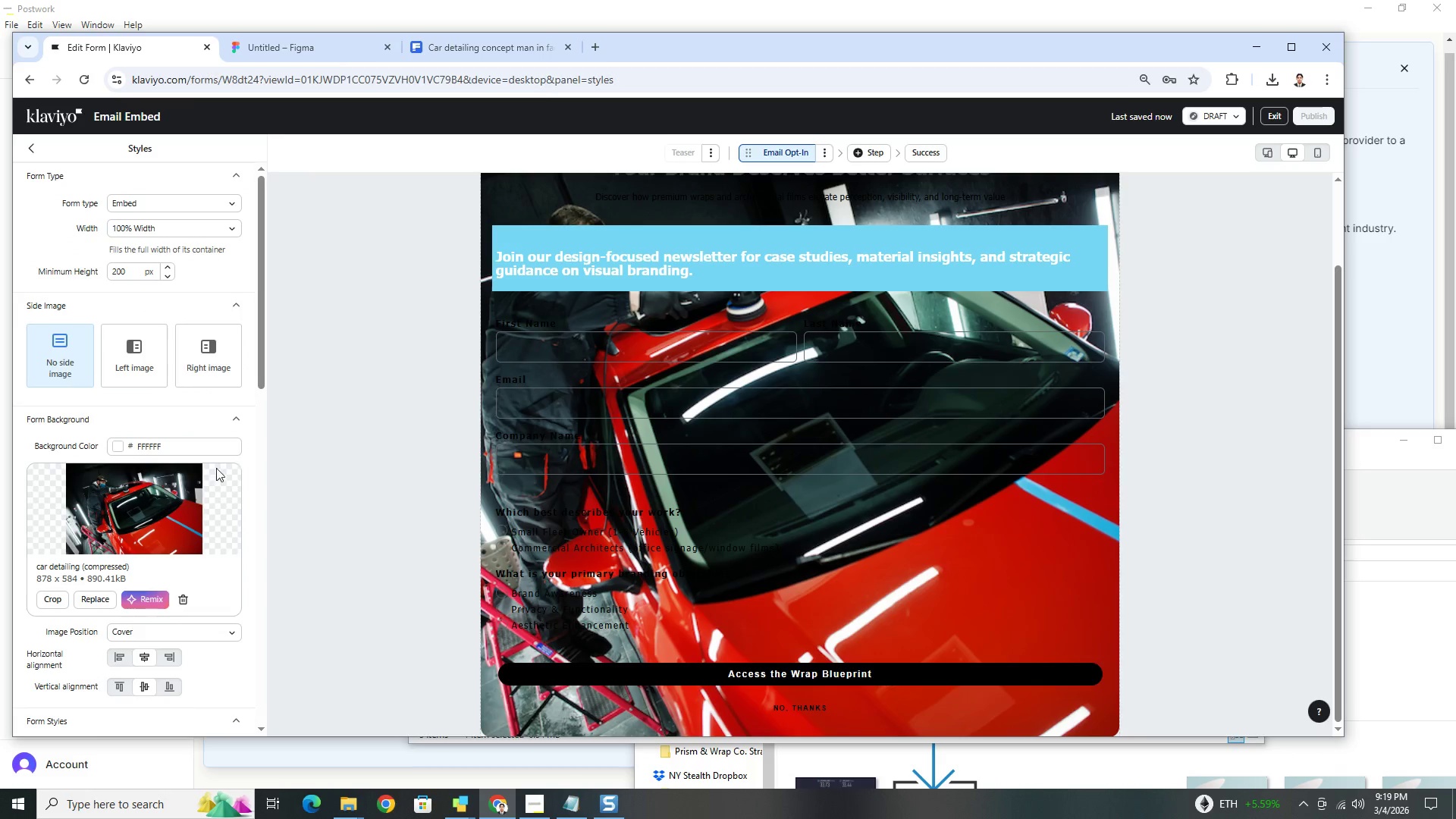 
scroll: coordinate [821, 450], scroll_direction: up, amount: 5.0
 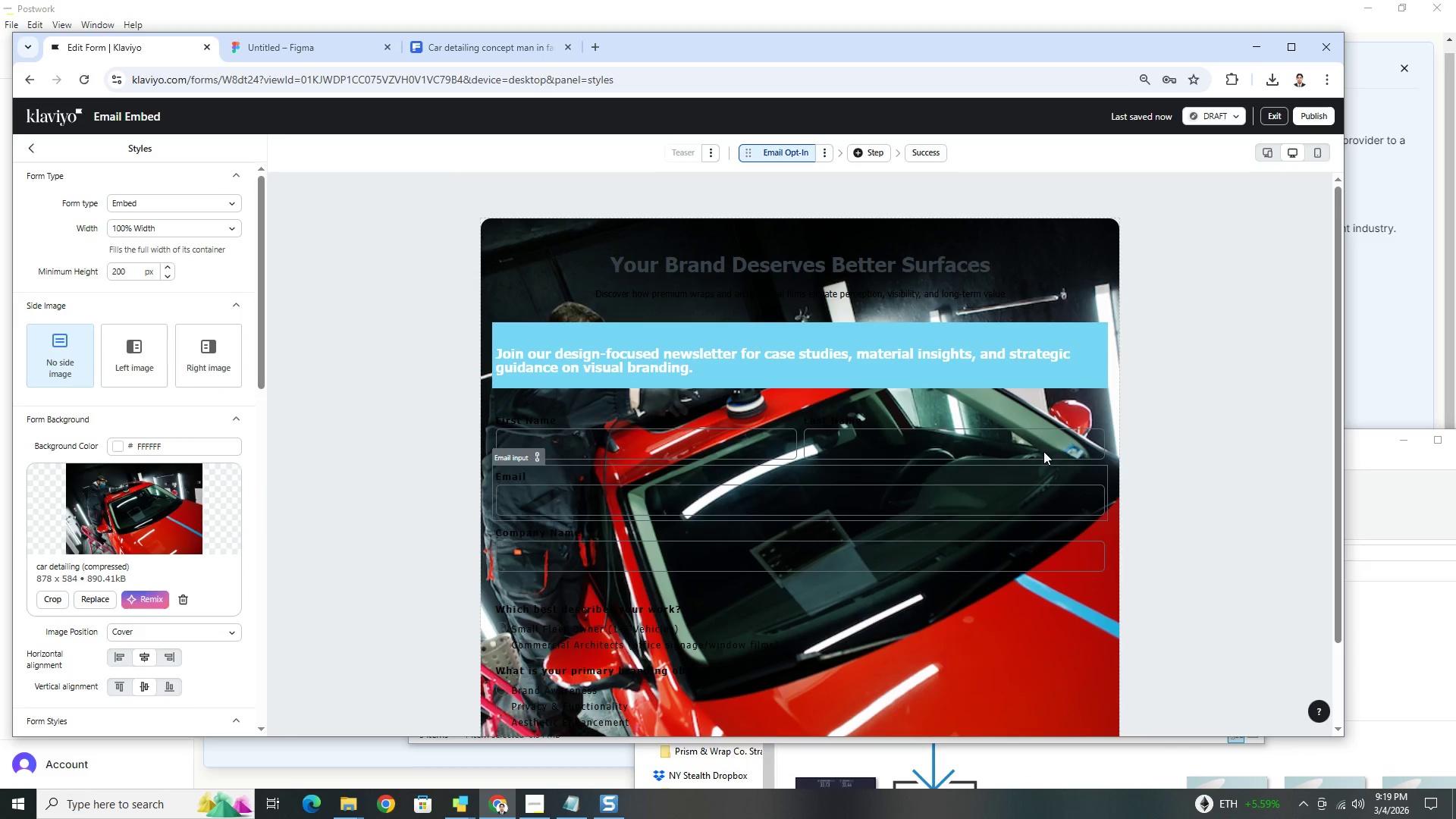 
hold_key(key=ControlLeft, duration=0.66)
scroll: coordinate [1075, 436], scroll_direction: down, amount: 2.0
 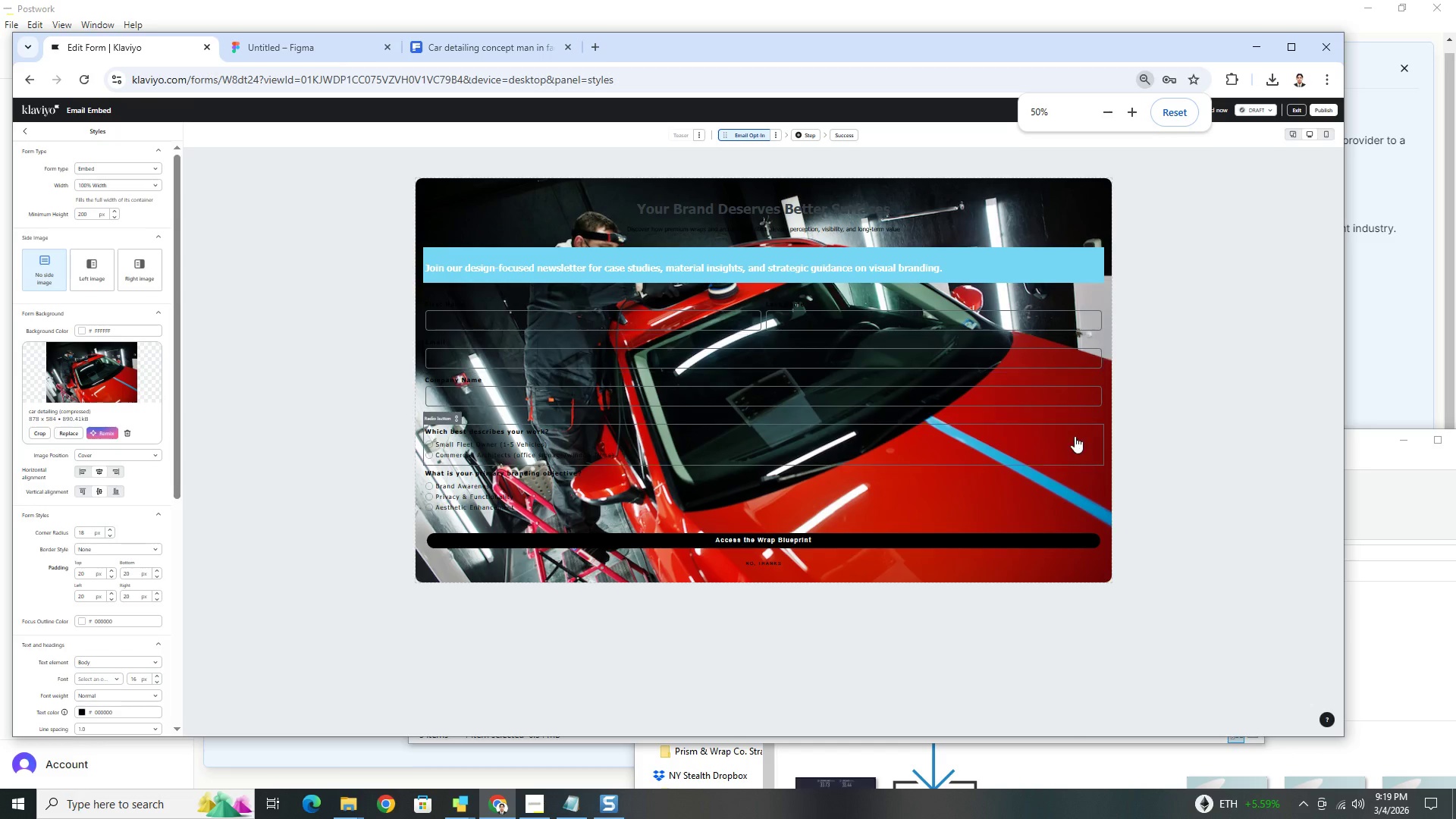 
scroll: coordinate [1075, 436], scroll_direction: none, amount: 0.0
 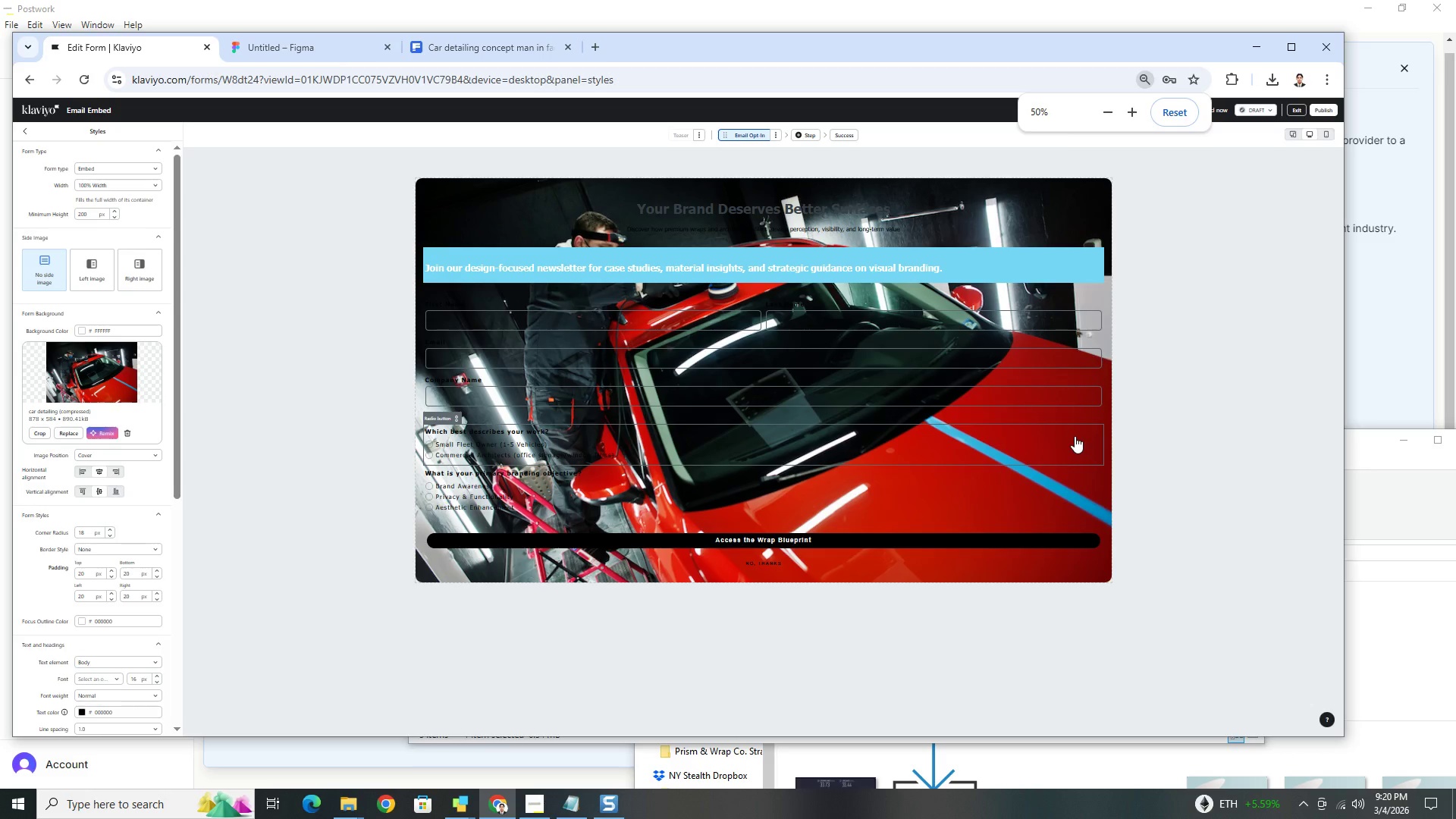 
hold_key(key=ControlLeft, duration=0.39)
scroll: coordinate [1075, 436], scroll_direction: up, amount: 1.0
 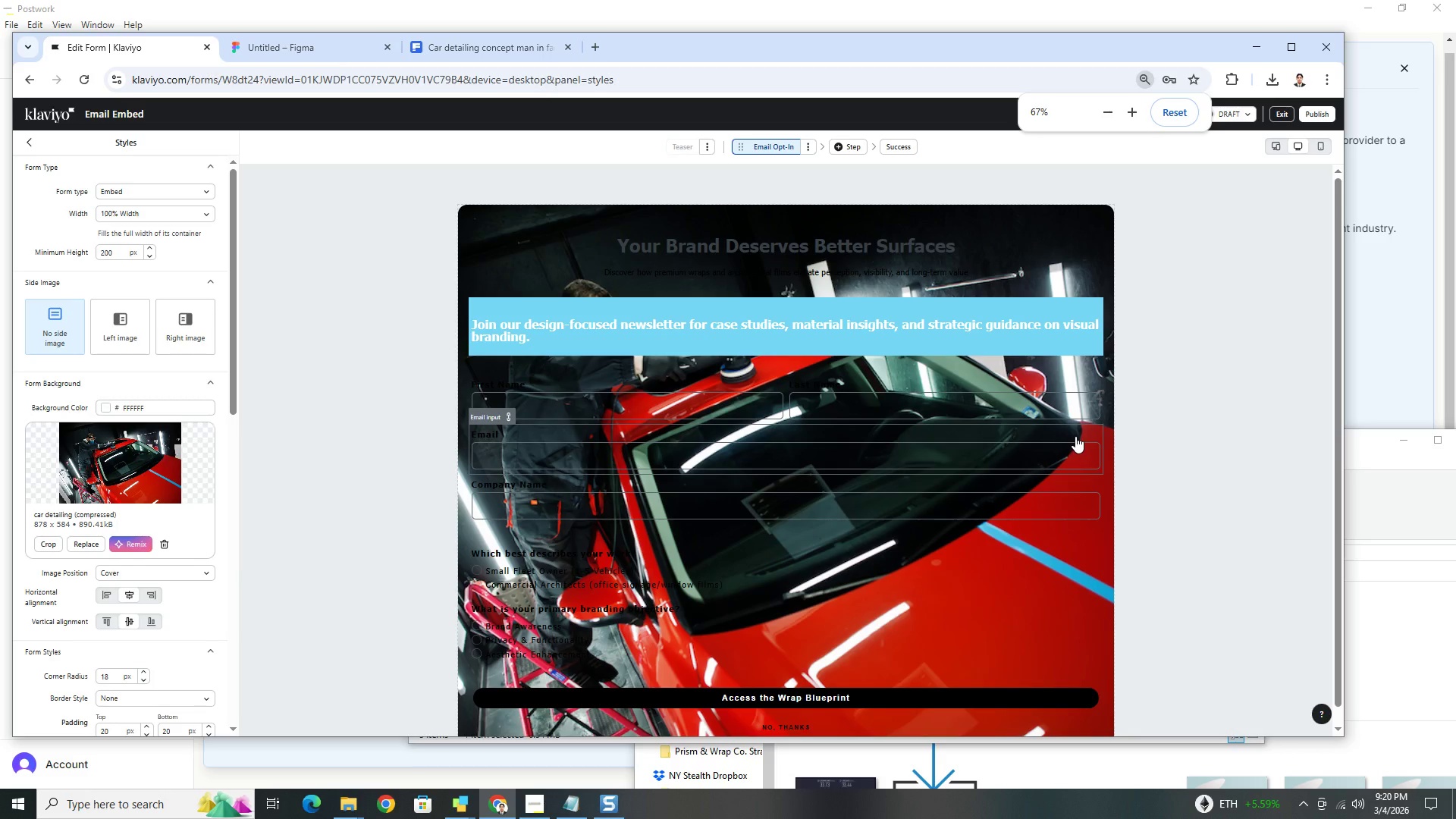 
hold_key(key=ControlLeft, duration=0.36)
scroll: coordinate [1075, 436], scroll_direction: up, amount: 1.0
 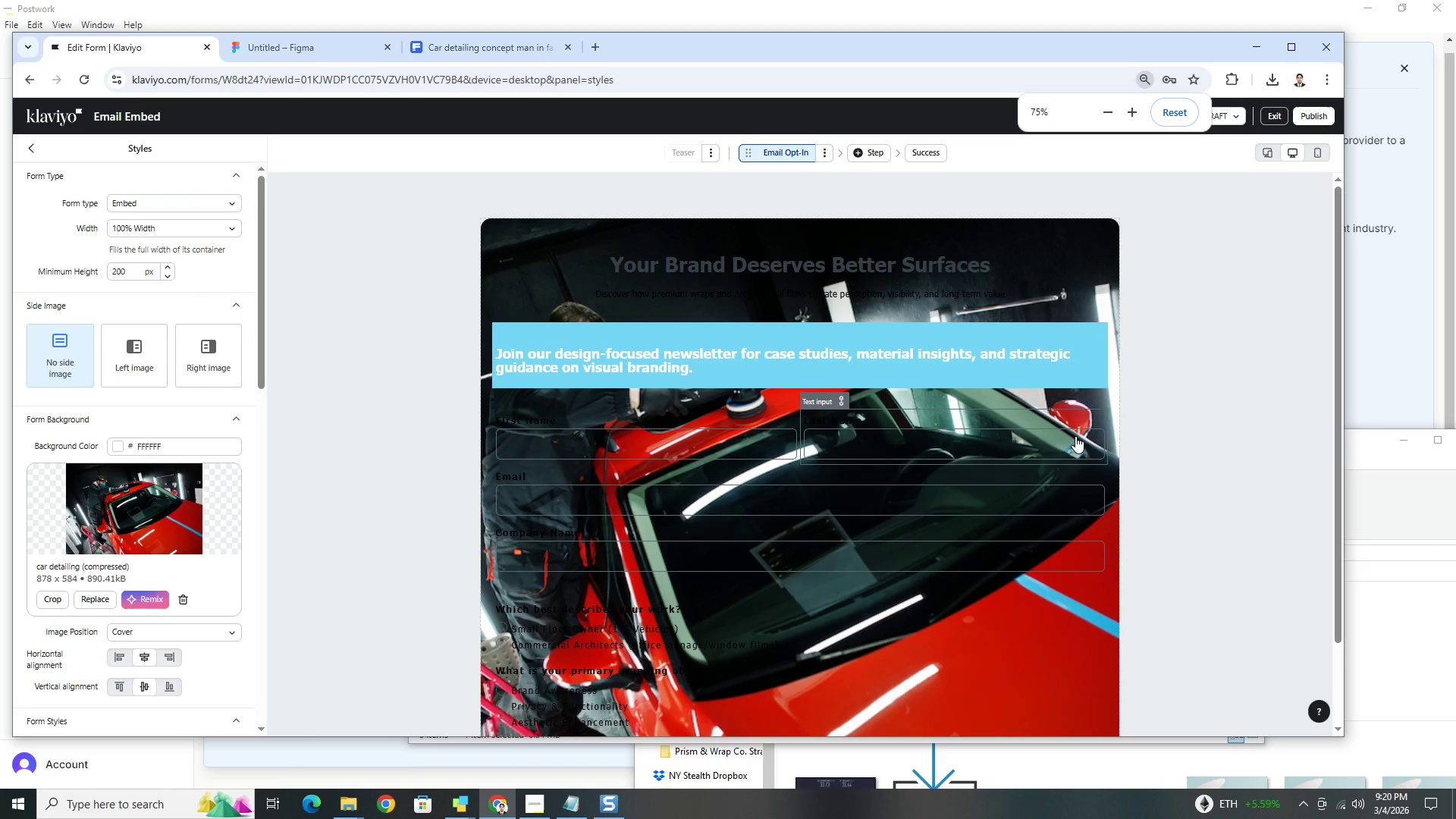 
scroll: coordinate [1075, 436], scroll_direction: down, amount: 4.0
 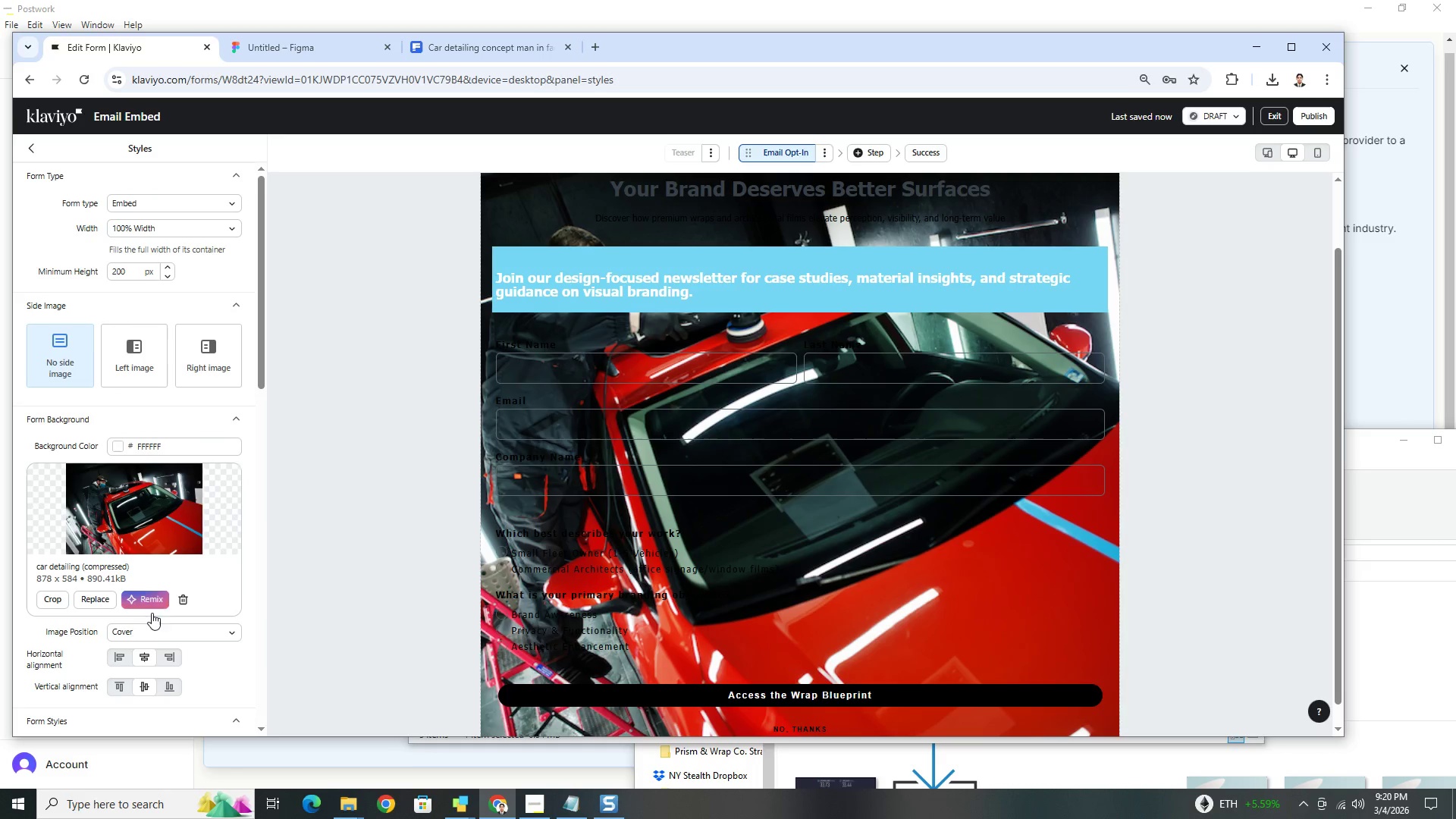 
left_click([215, 631])
 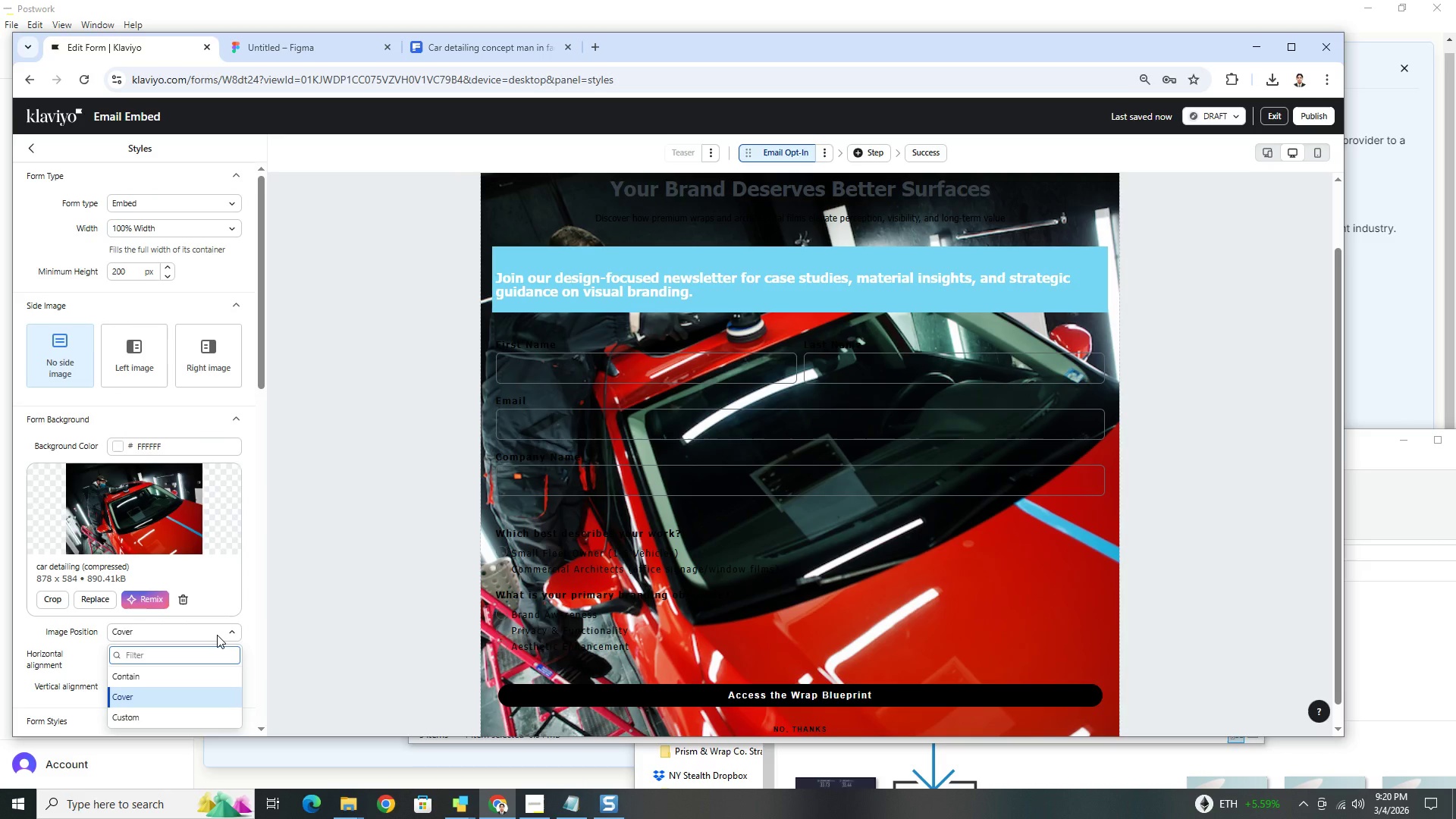 
left_click([217, 635])
 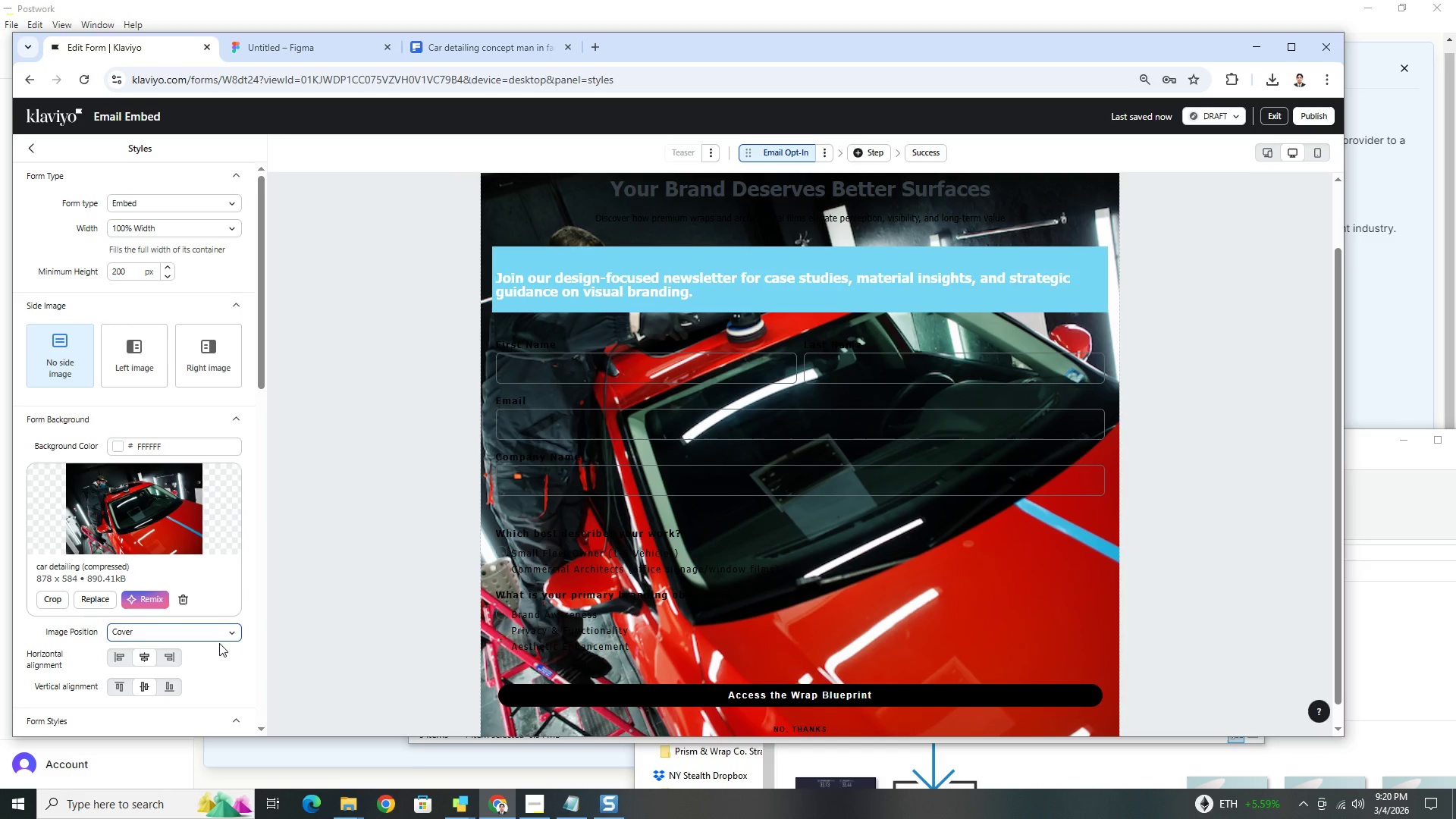 
scroll: coordinate [214, 654], scroll_direction: down, amount: 4.0
 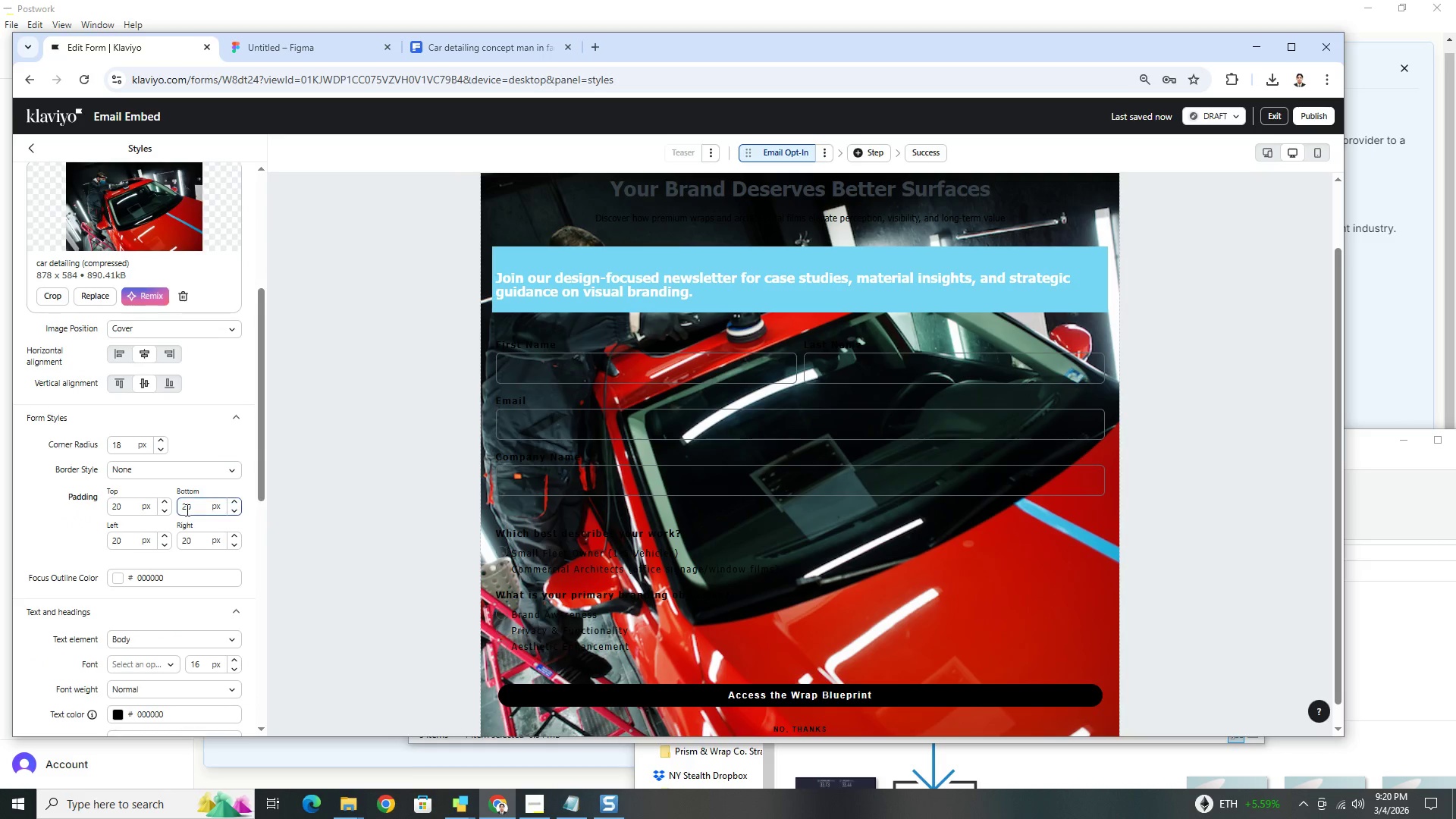 
scroll: coordinate [198, 457], scroll_direction: up, amount: 3.0
 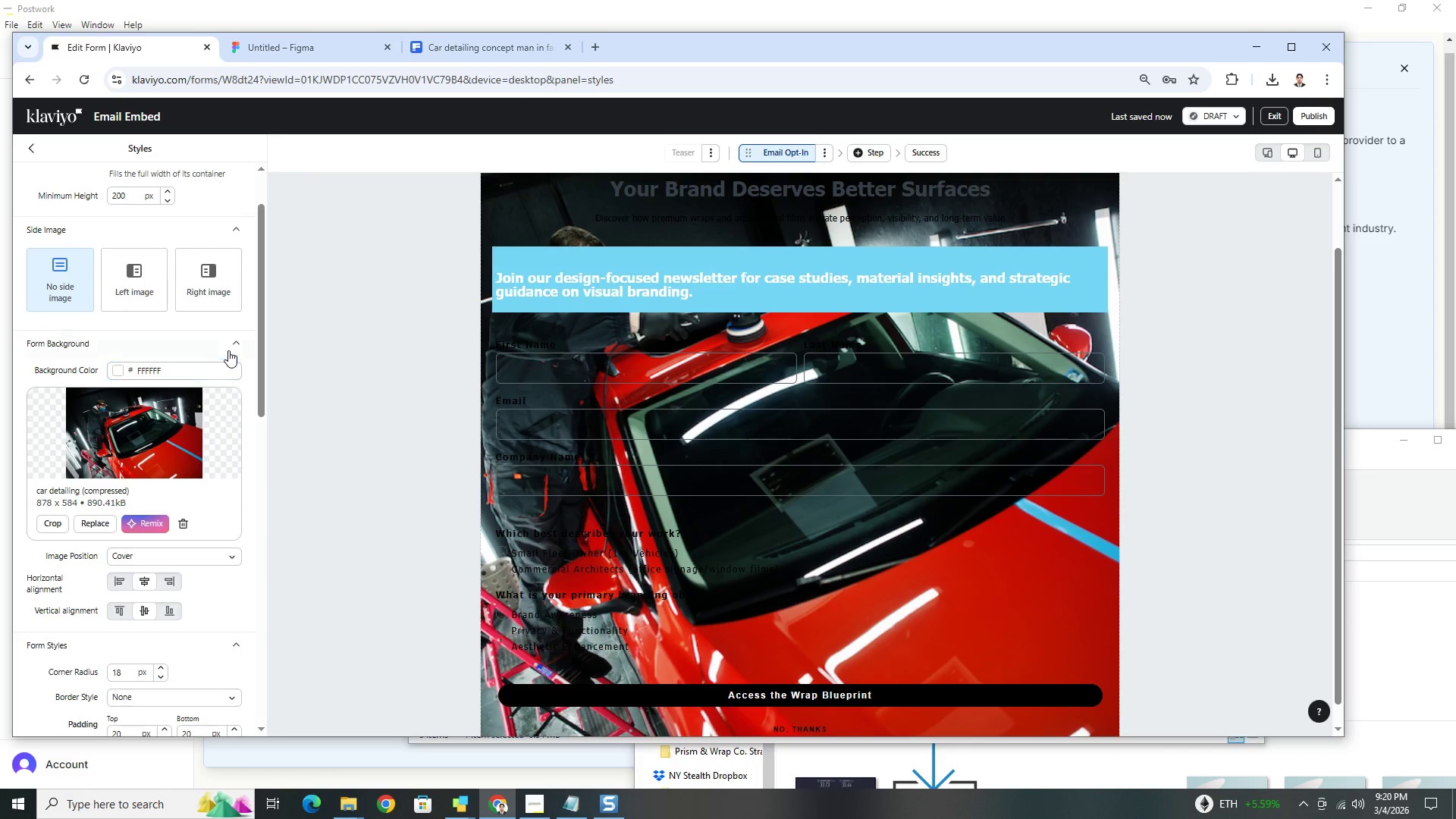 
left_click([231, 344])
 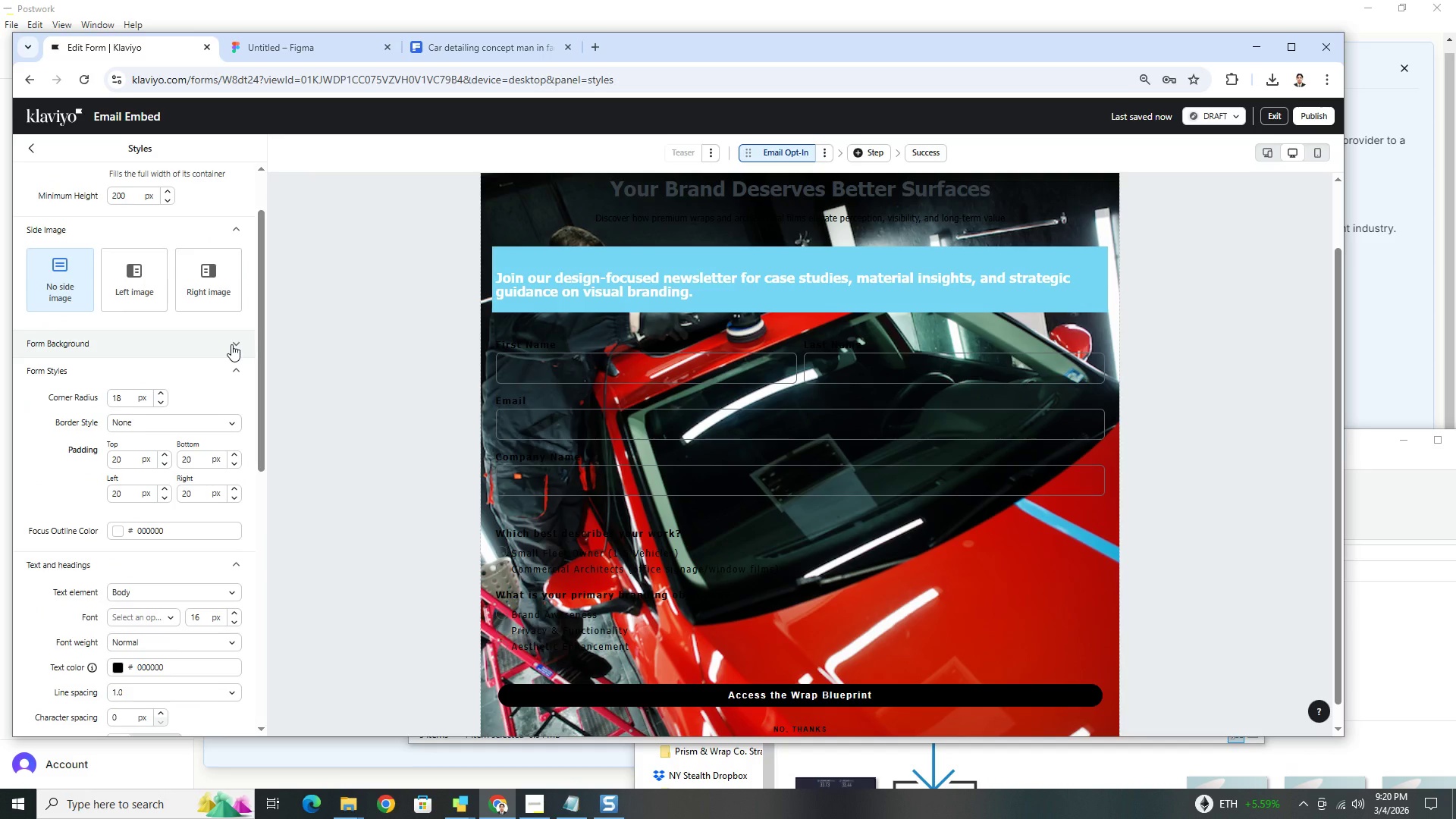 
left_click([231, 344])
 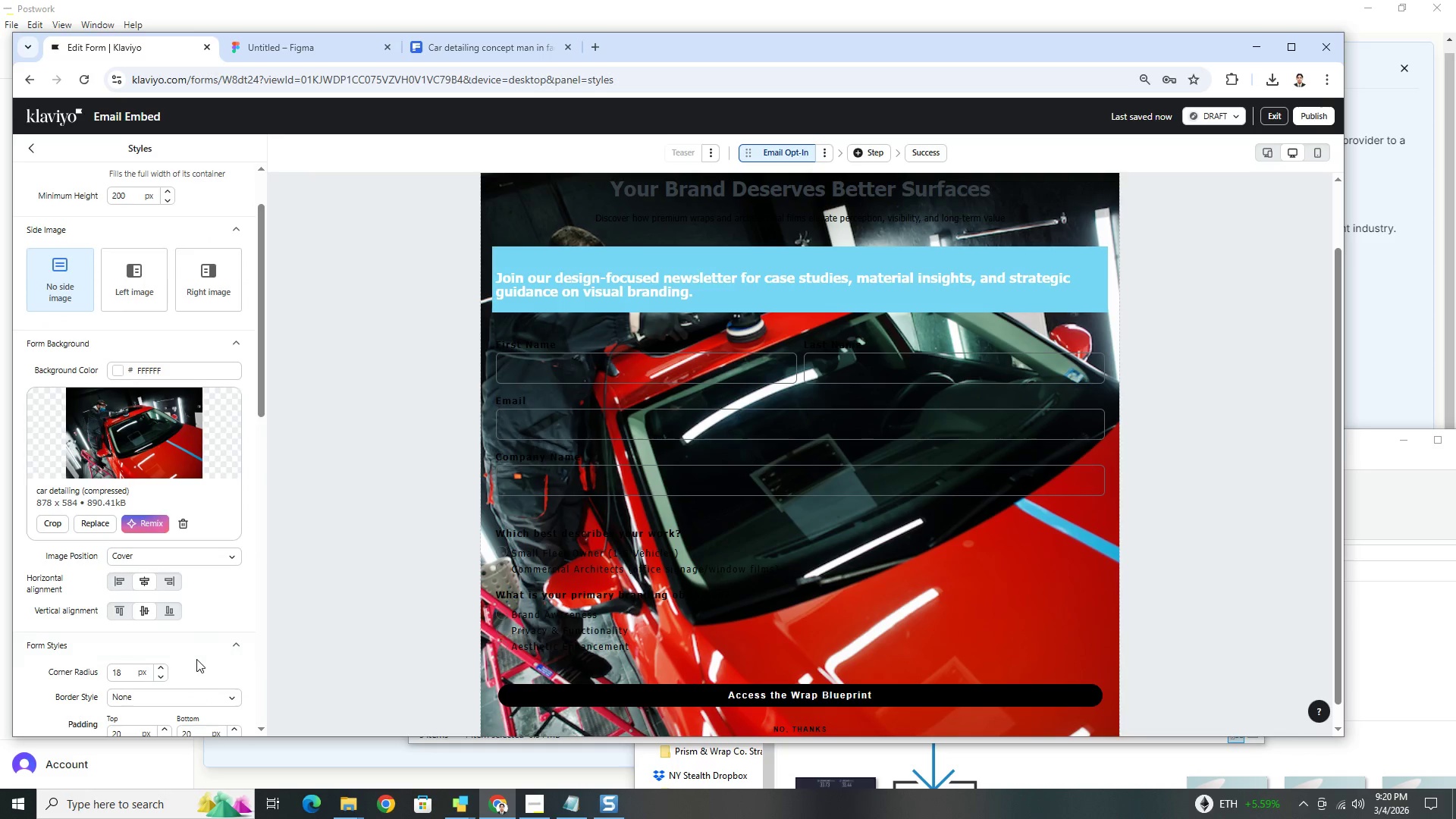 
scroll: coordinate [218, 686], scroll_direction: down, amount: 3.0
 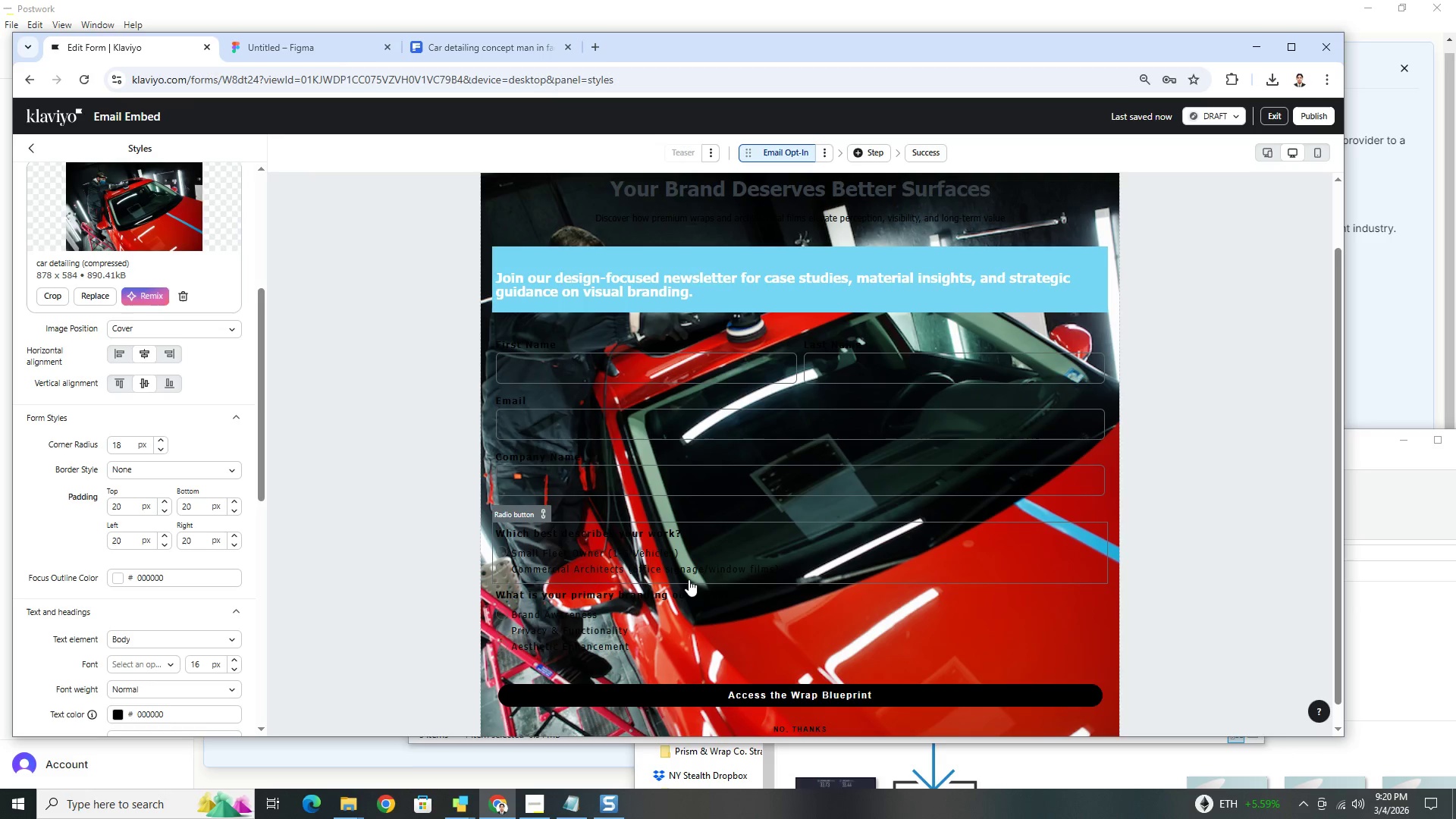 
scroll: coordinate [968, 241], scroll_direction: up, amount: 2.0
 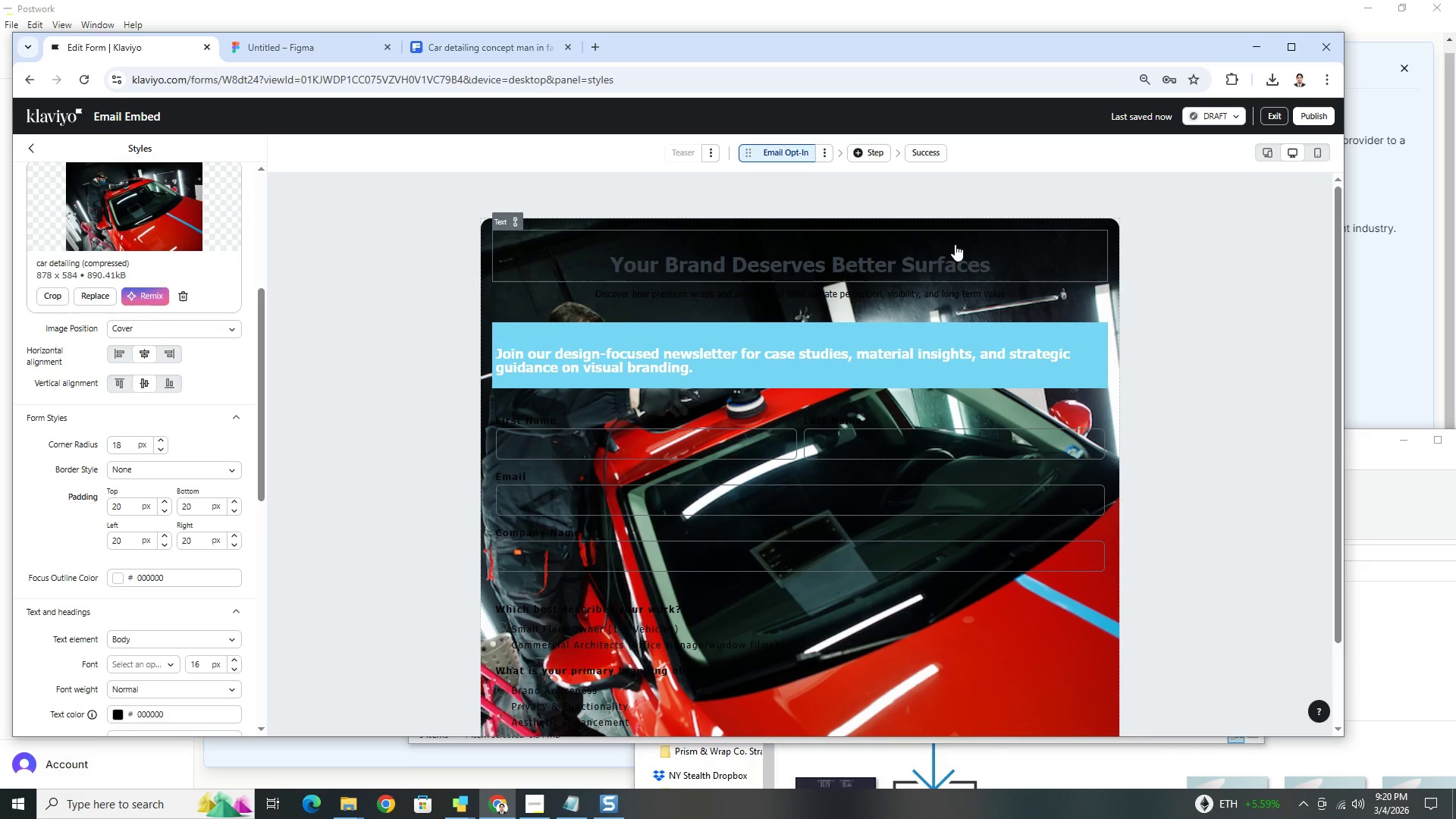 
left_click([955, 244])
 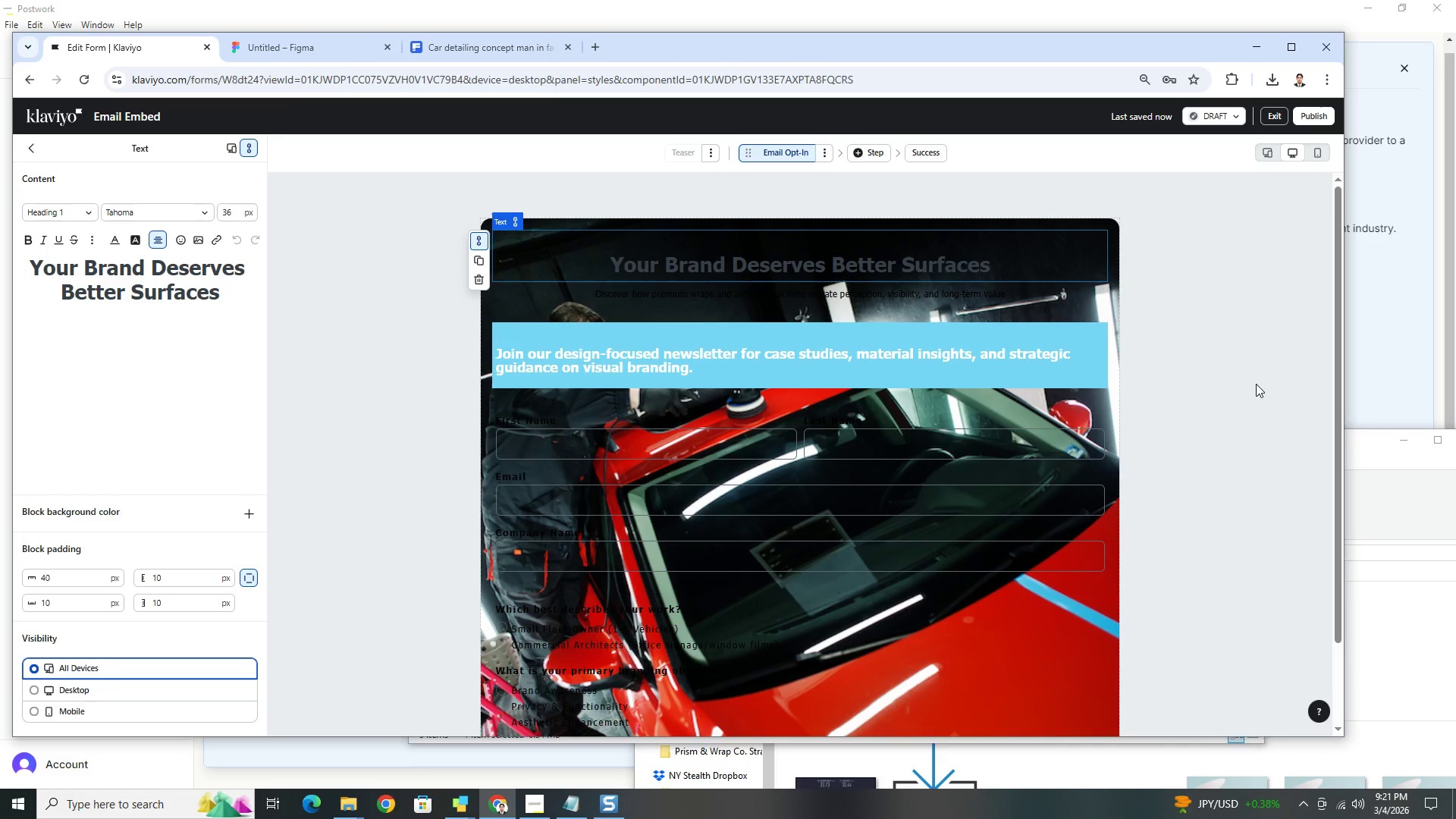 
wait(59.2)
 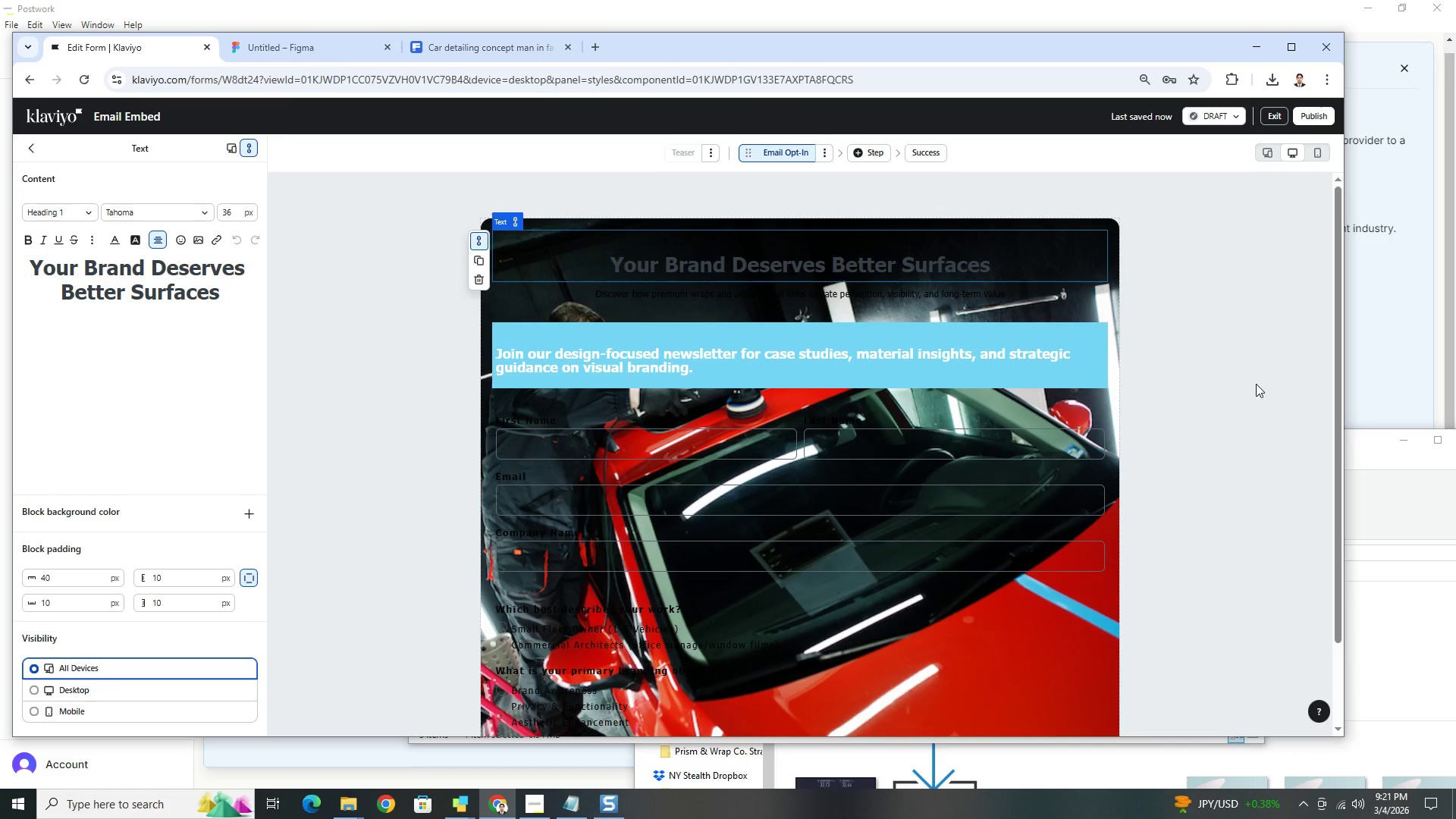 
left_click([792, 286])
 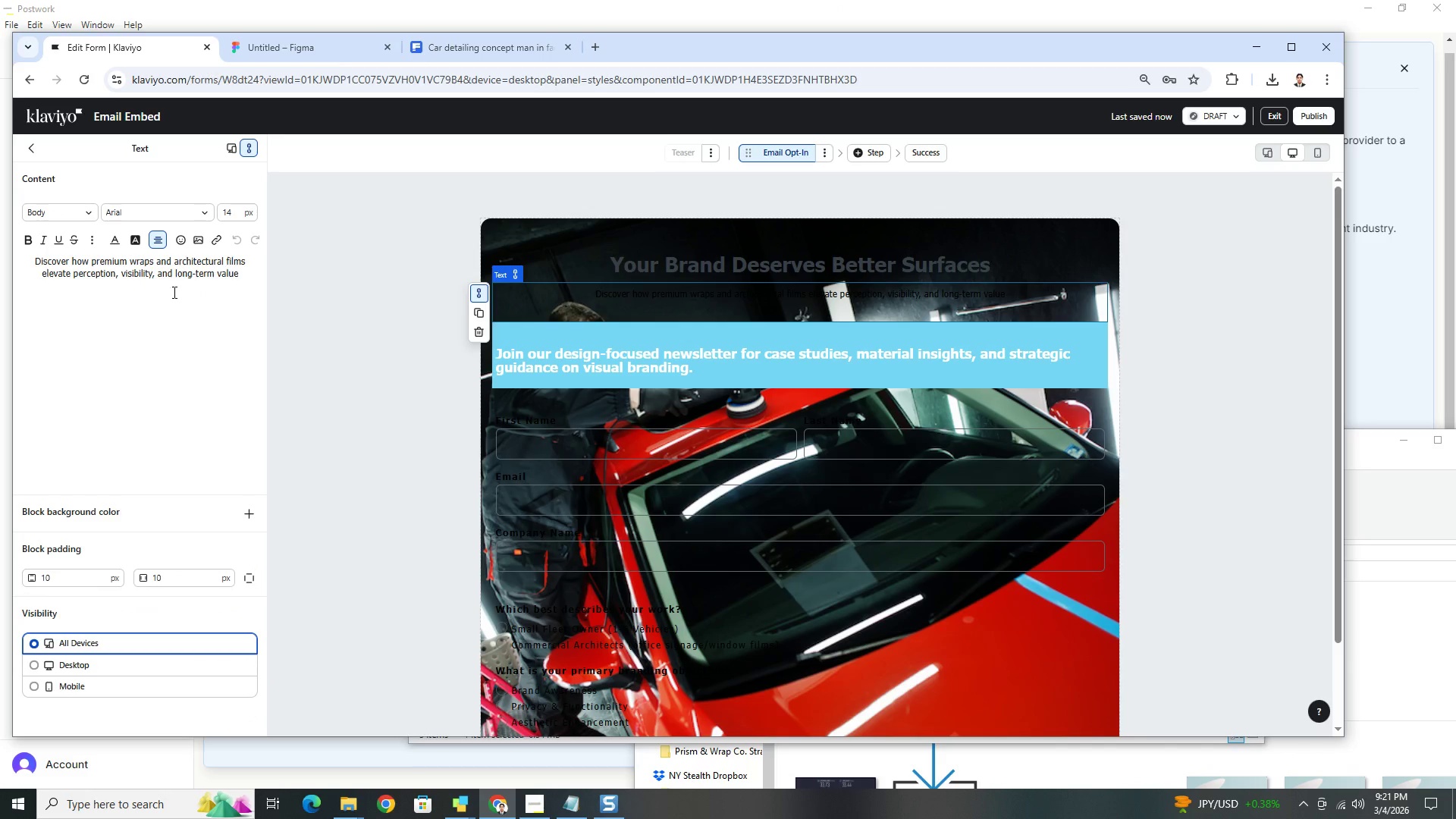 
double_click([175, 269])
 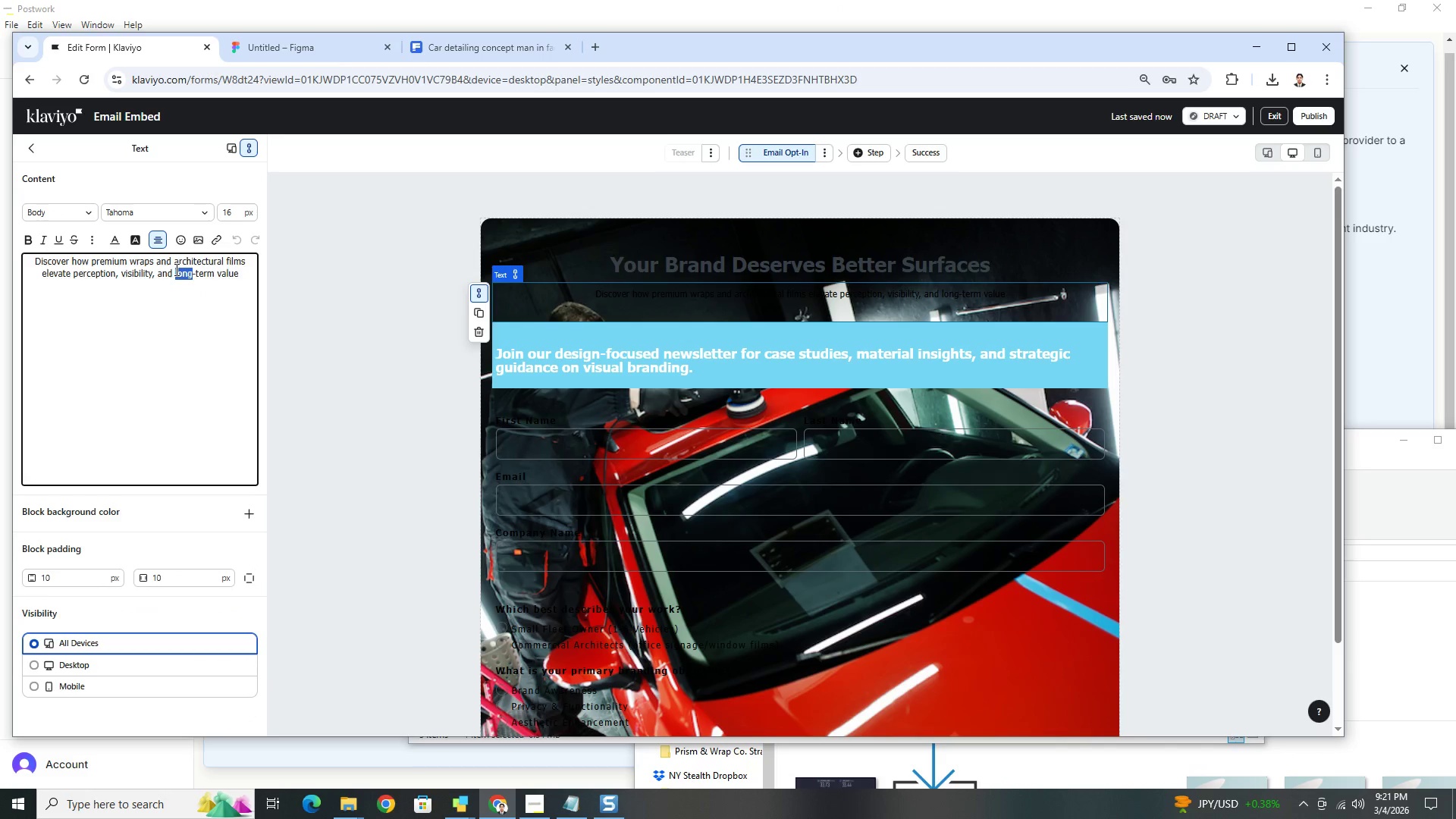 
triple_click([175, 269])
 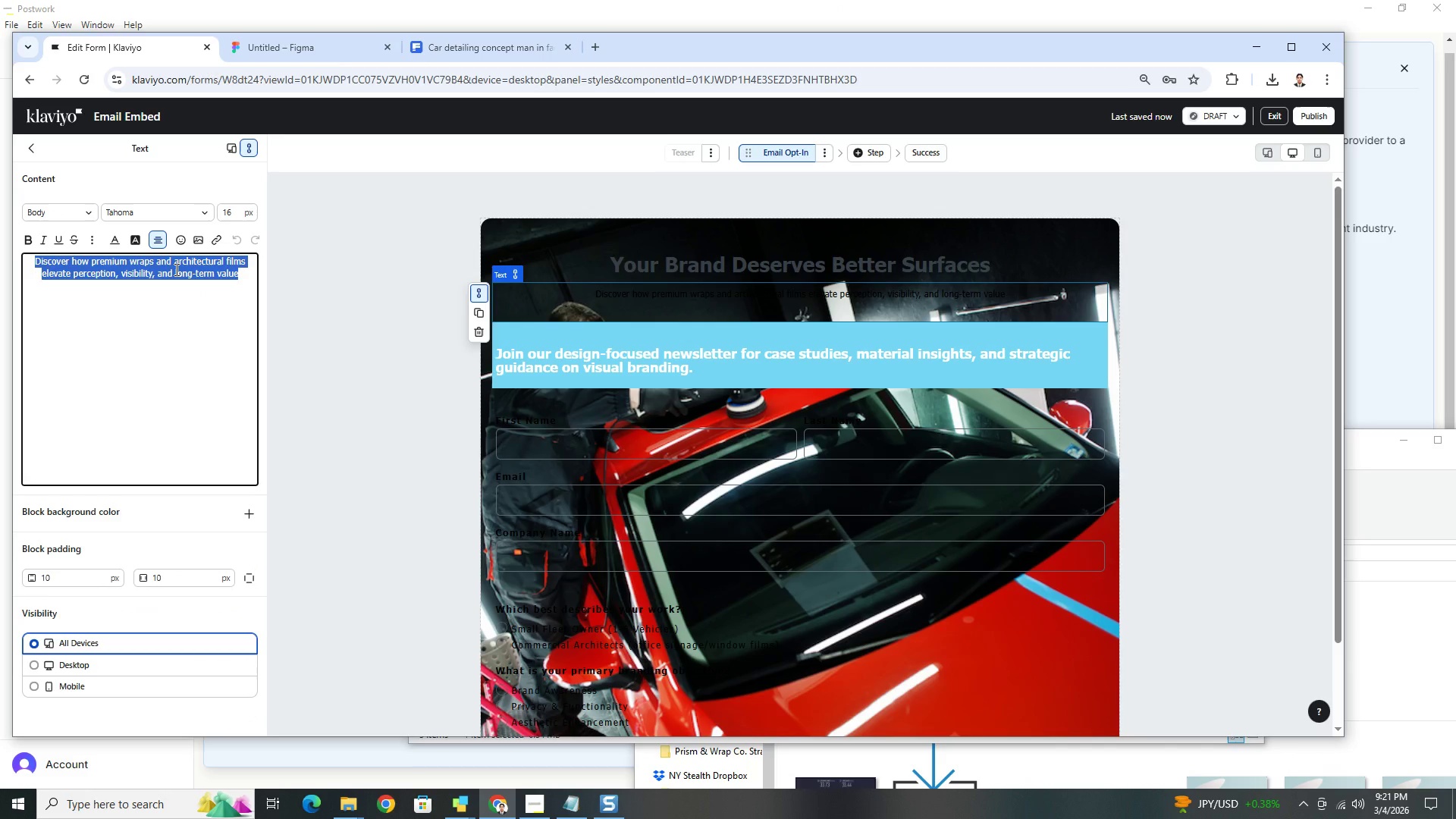 
triple_click([175, 269])
 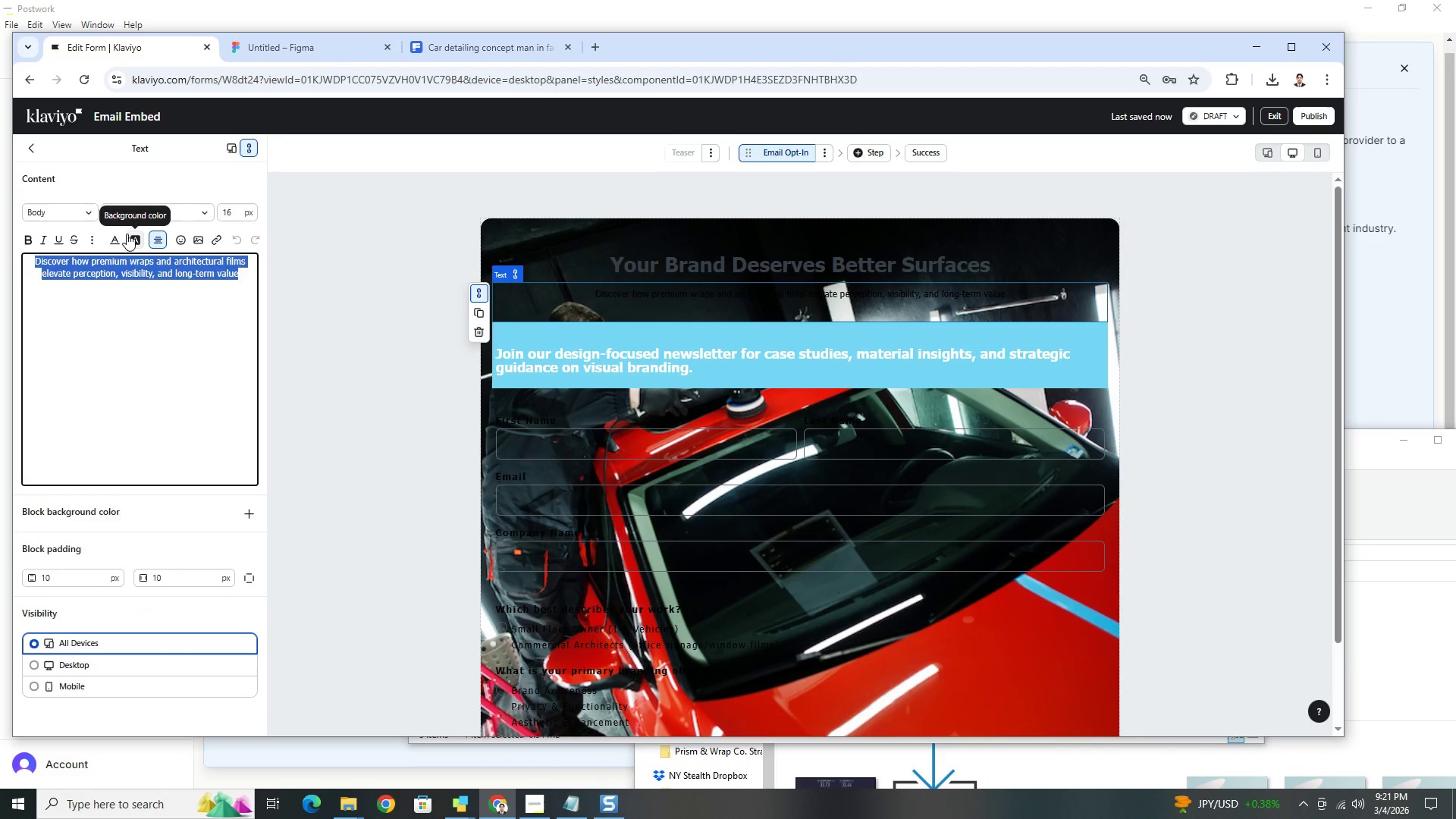 
left_click([110, 239])
 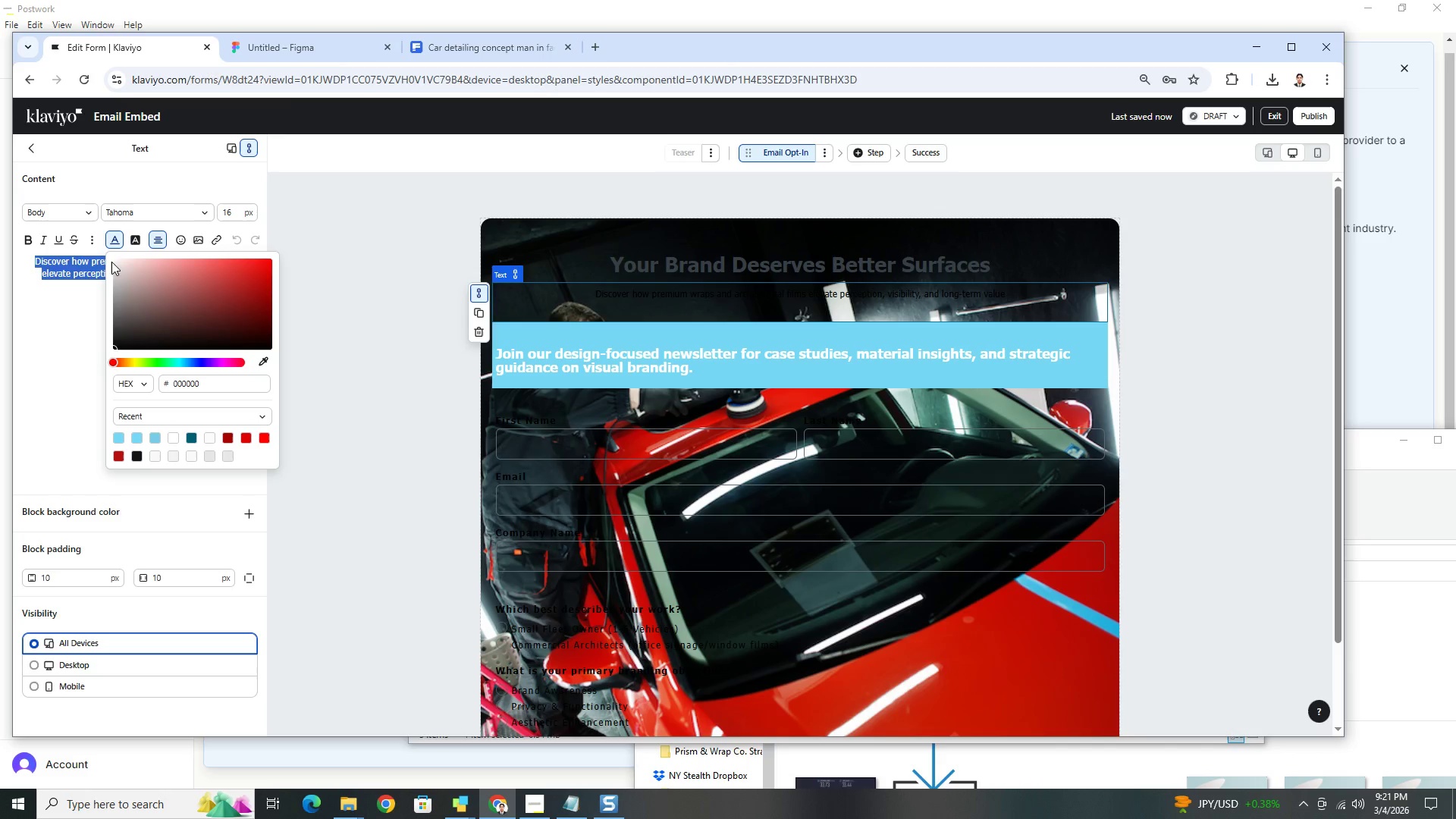 
left_click([115, 262])
 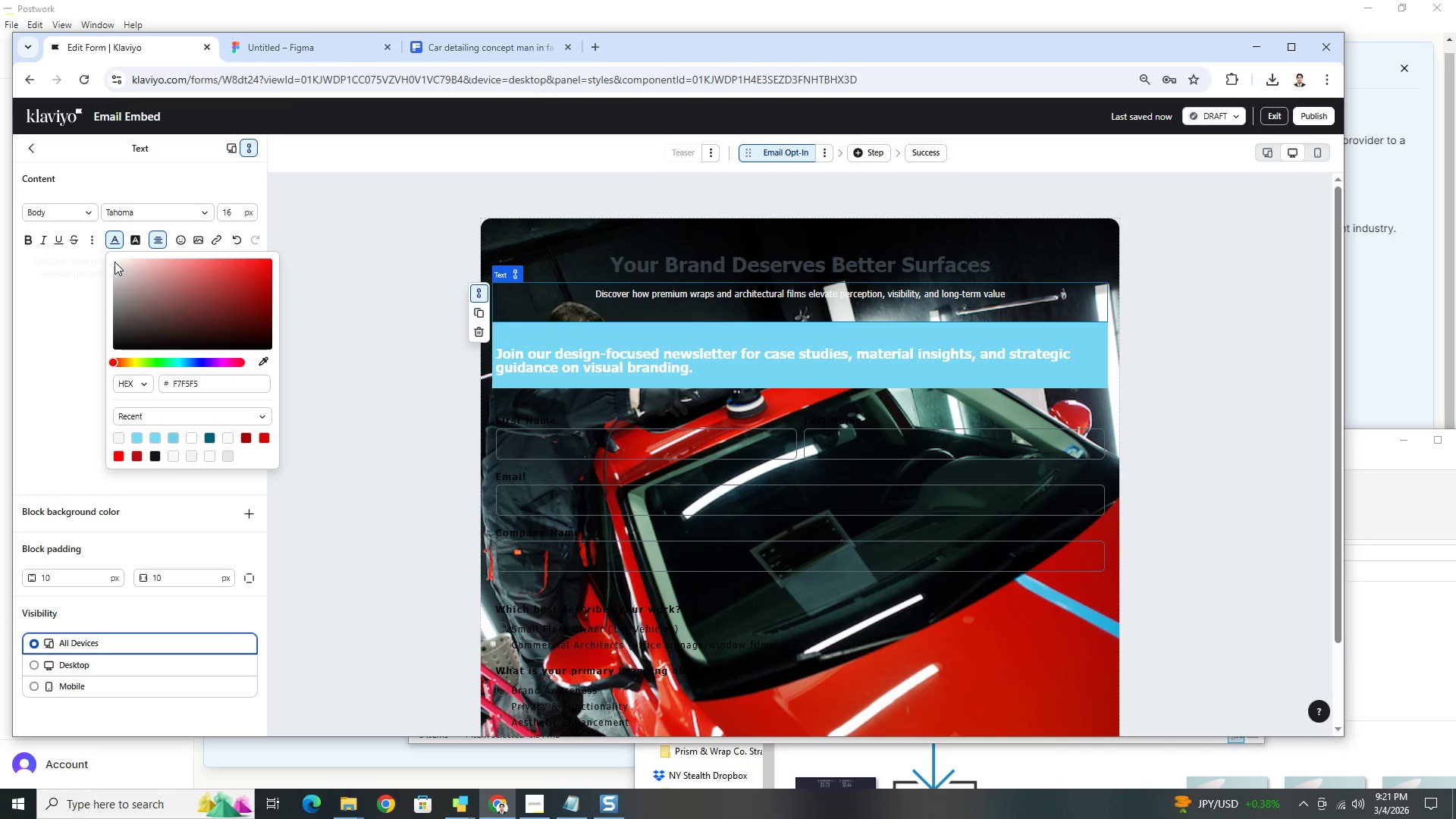 
left_click_drag(start_coordinate=[115, 262], to_coordinate=[101, 256])
 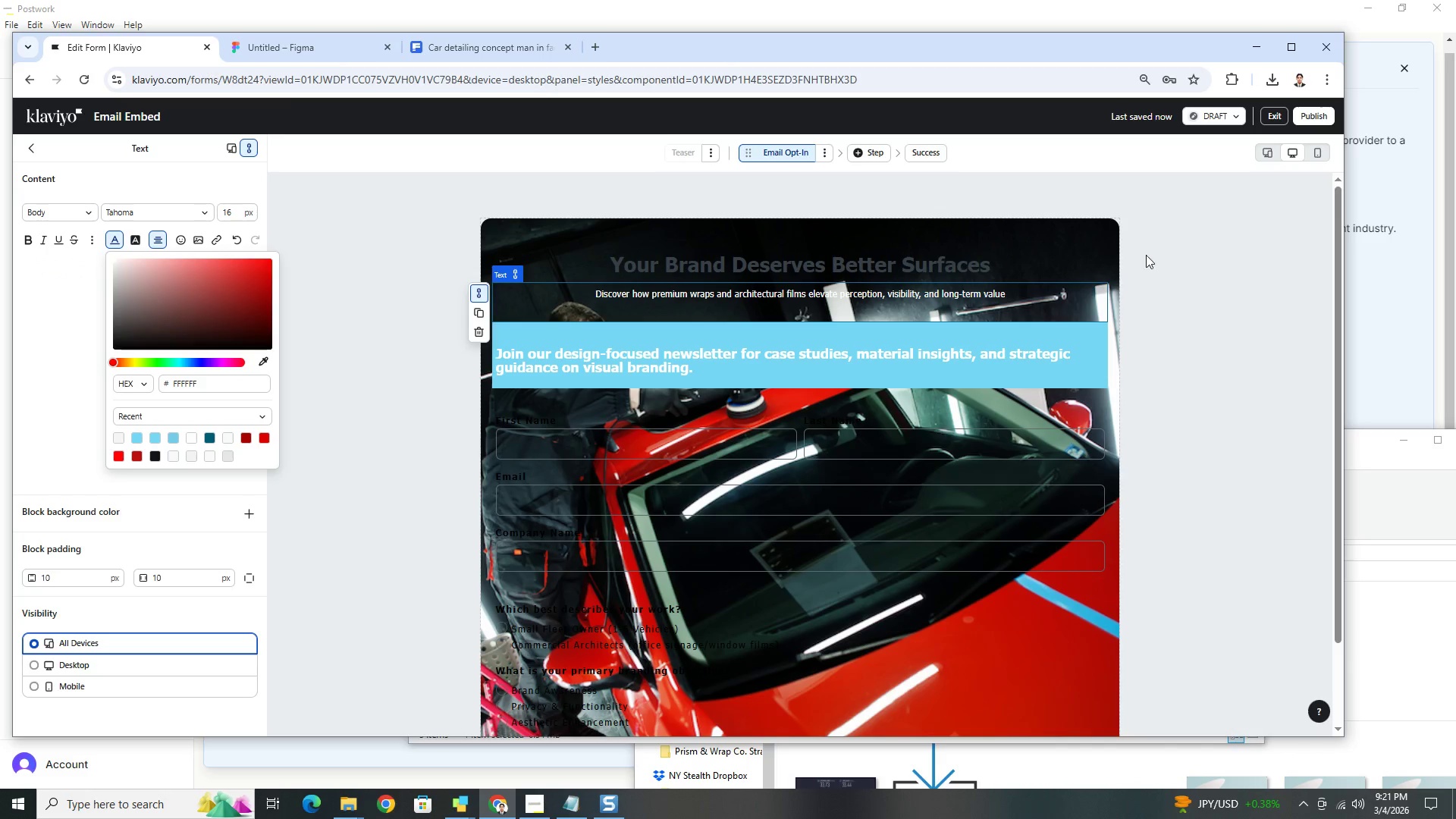 
left_click([1084, 235])
 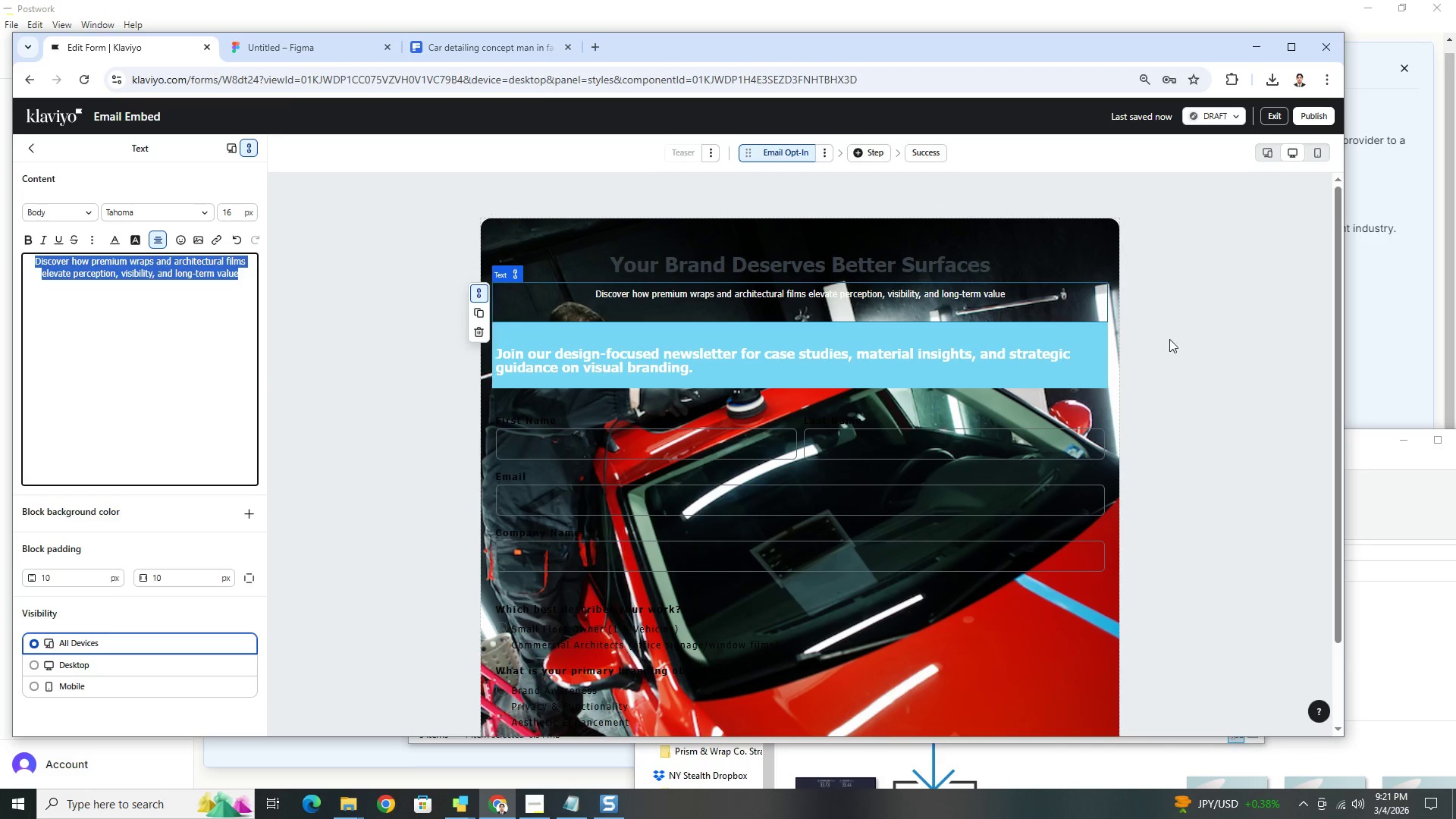 
left_click([1169, 402])
 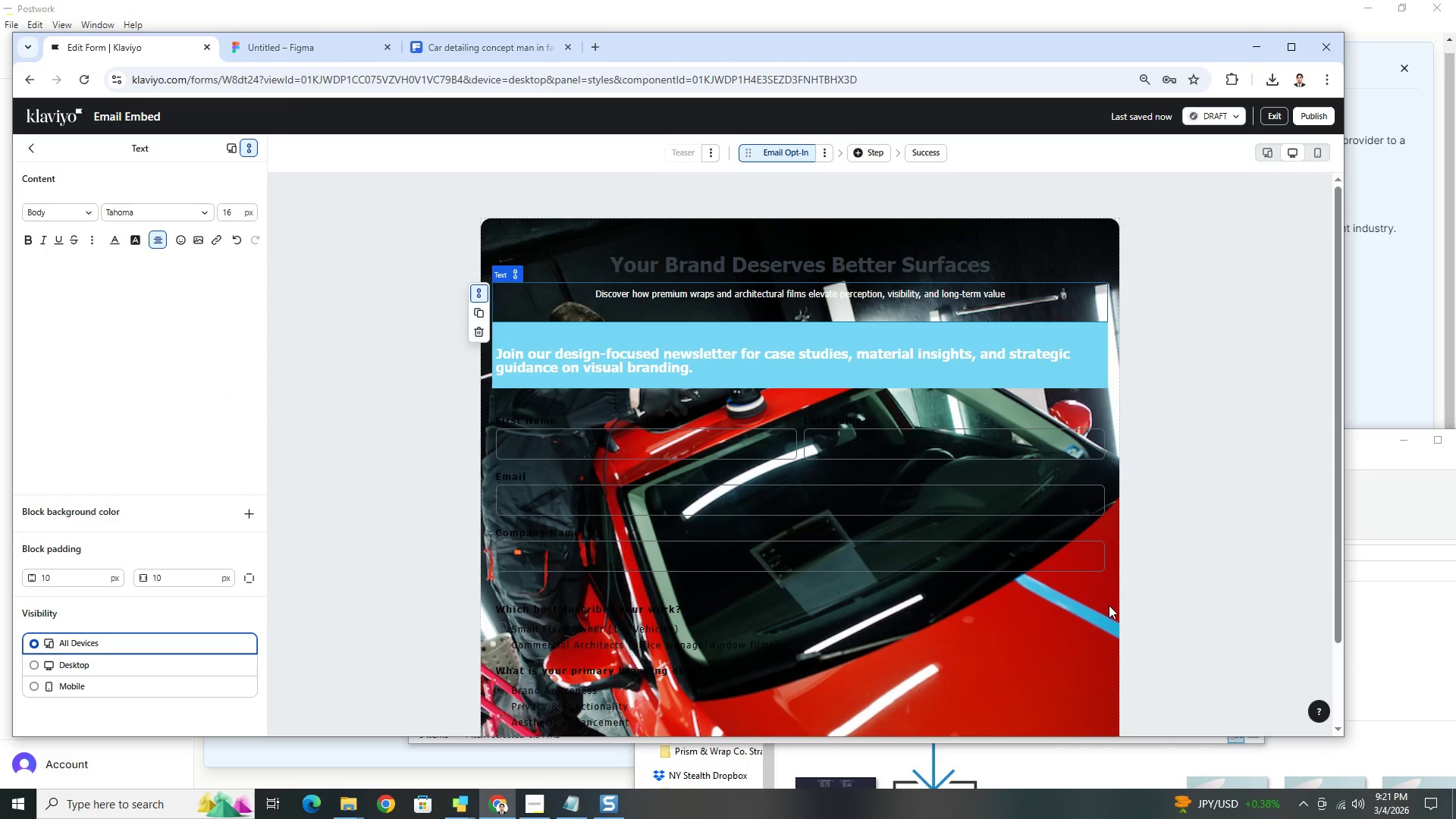 
left_click([1105, 617])
 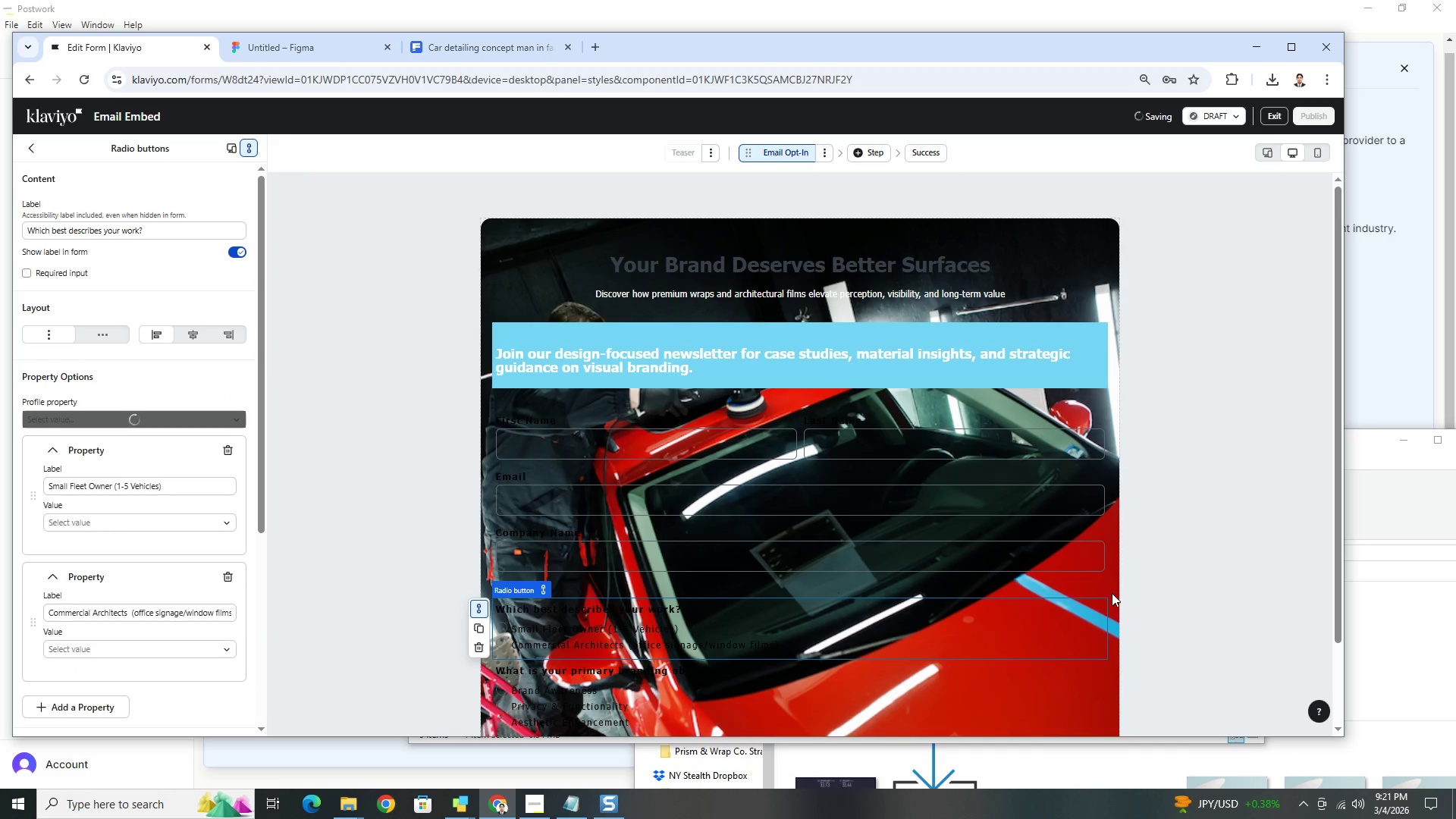 
left_click([1115, 589])
 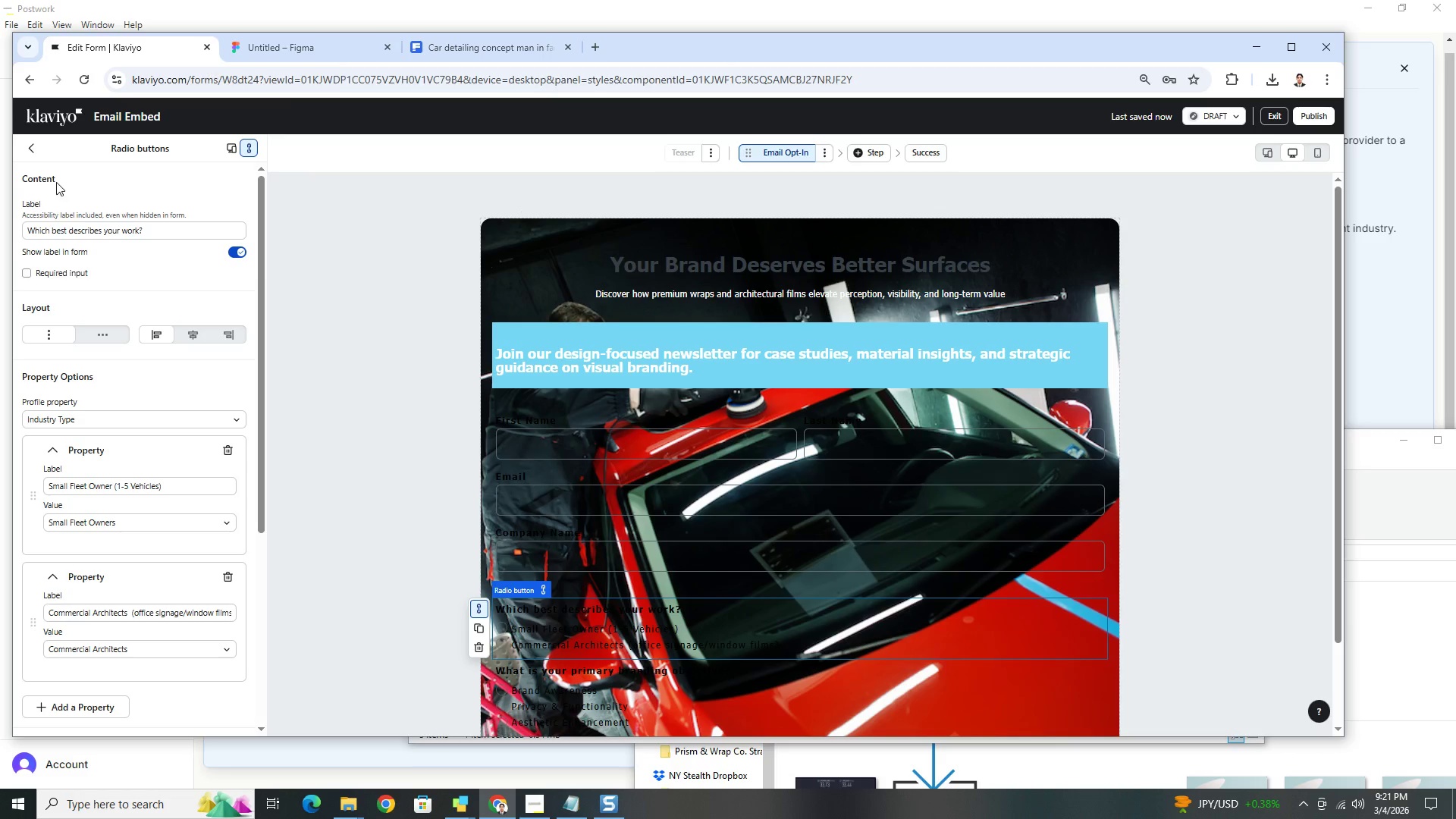 
wait(5.36)
 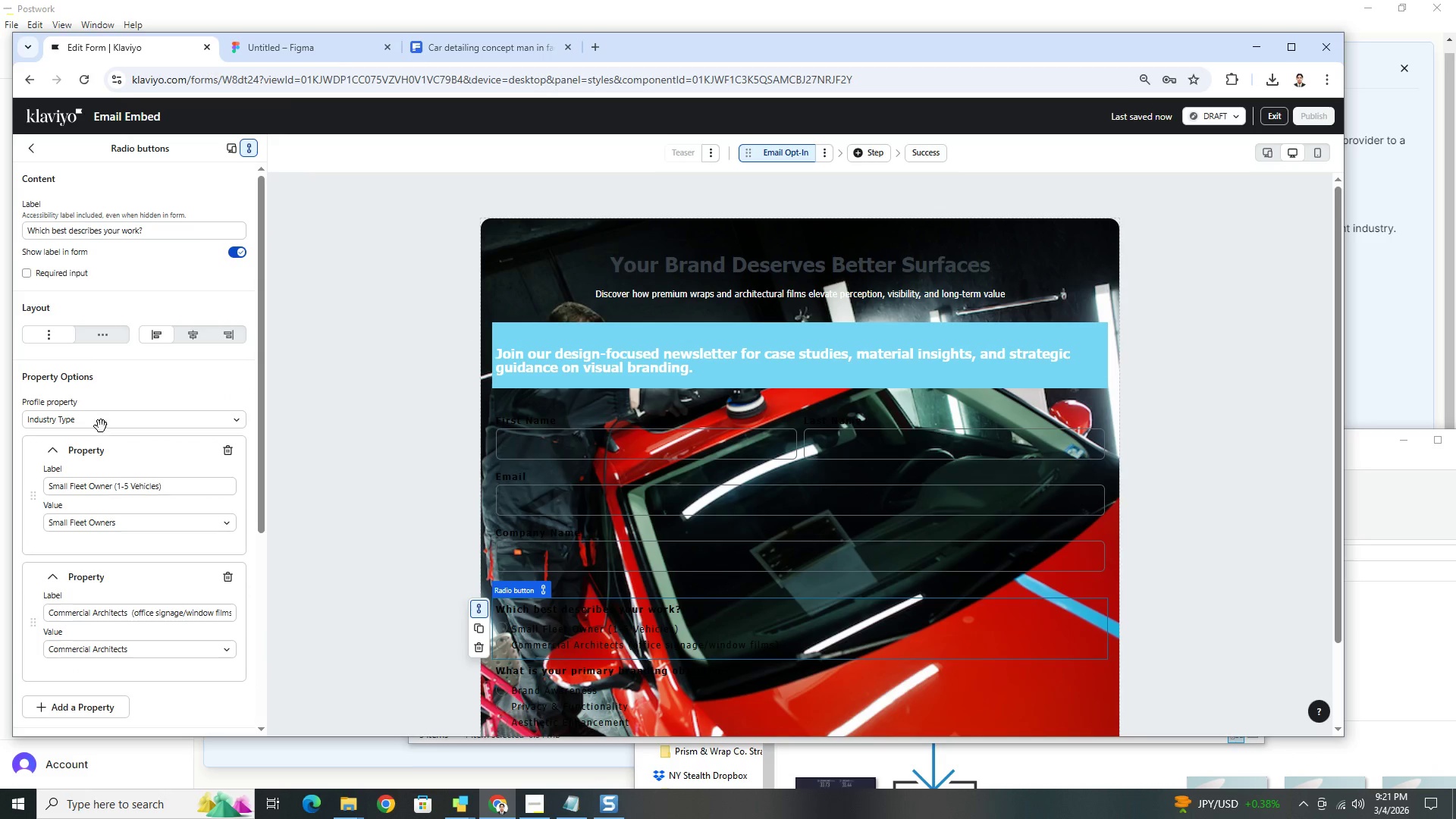 
left_click([649, 219])
 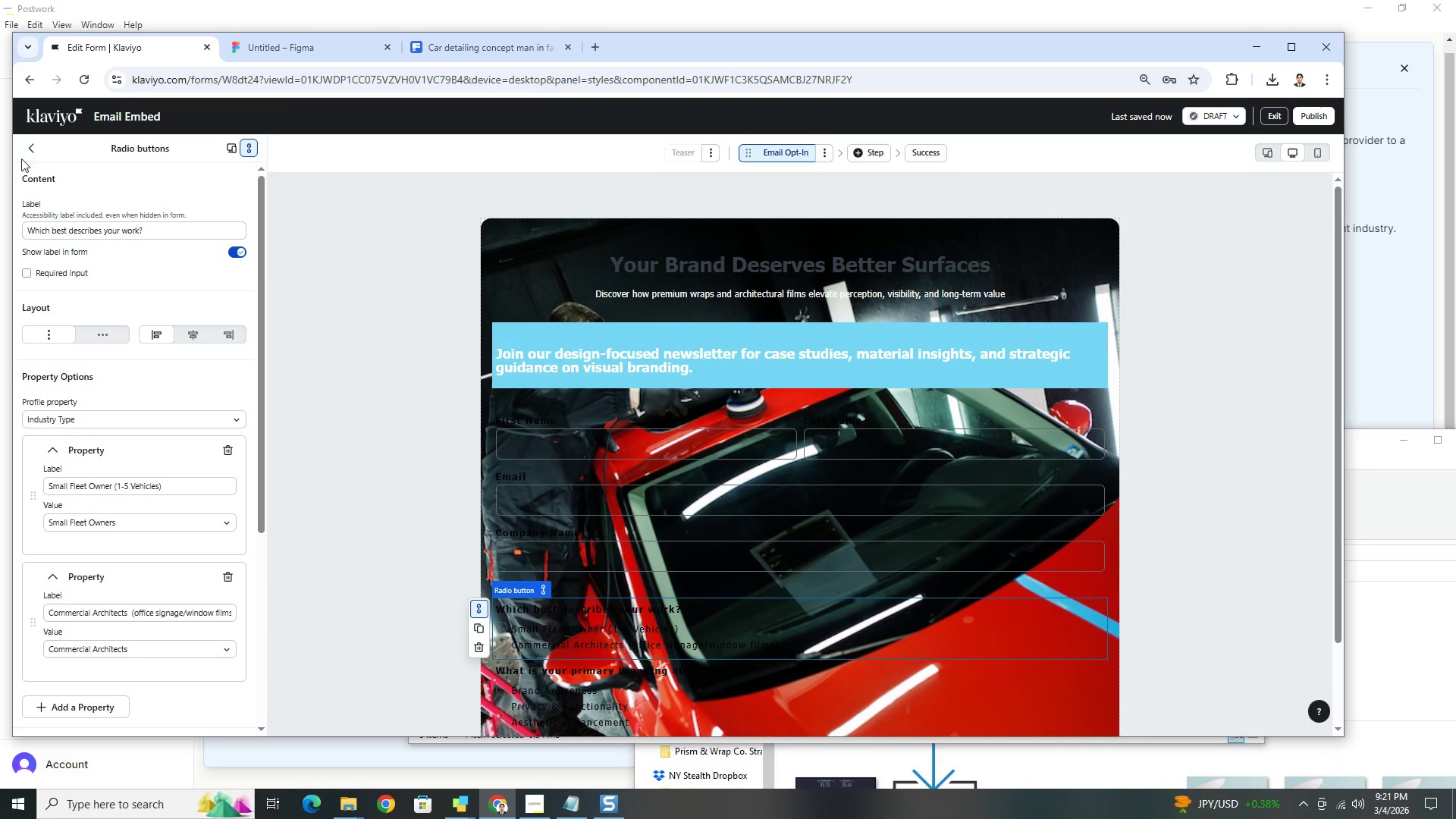 
left_click([27, 153])
 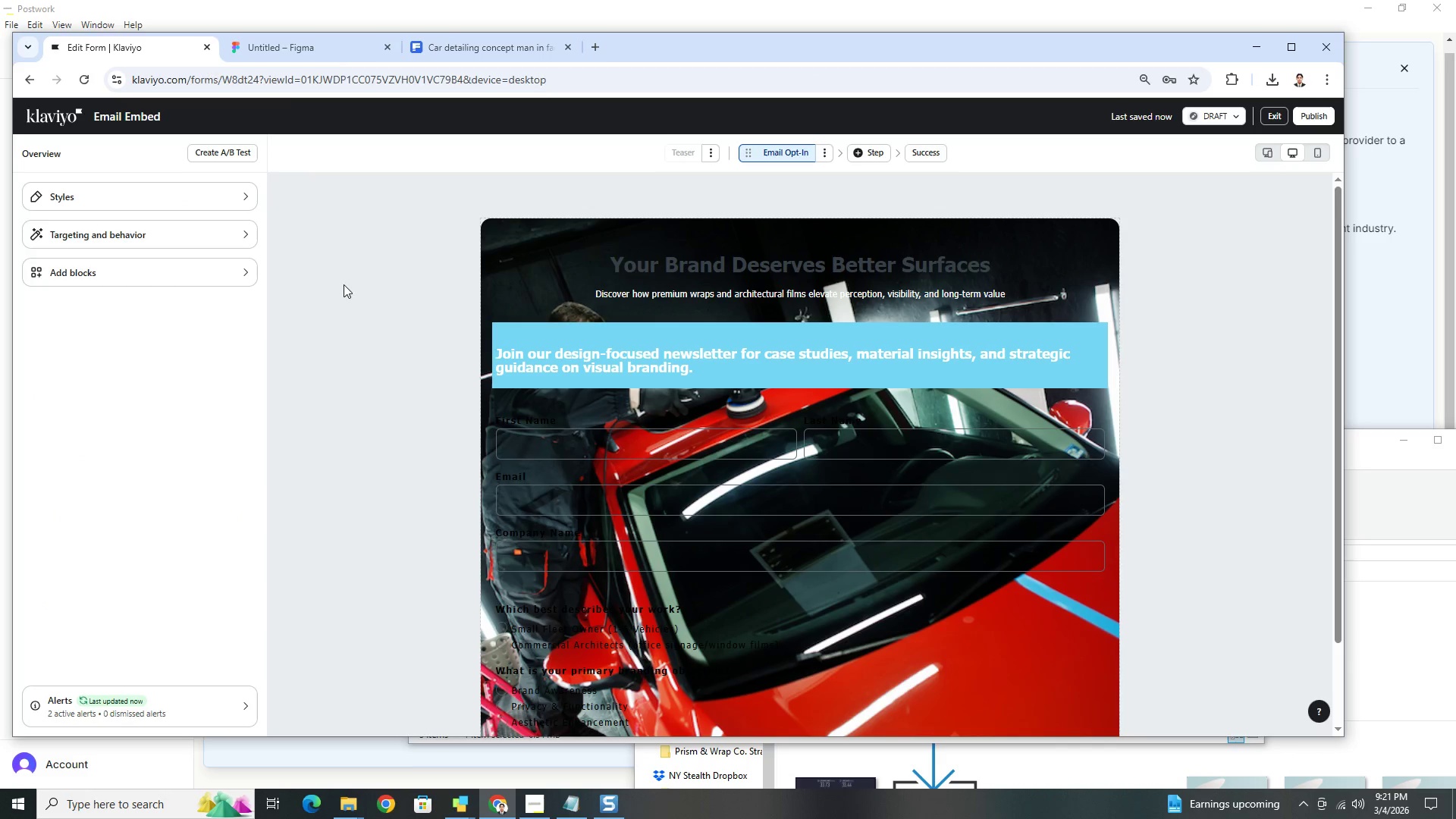 
left_click([174, 198])
 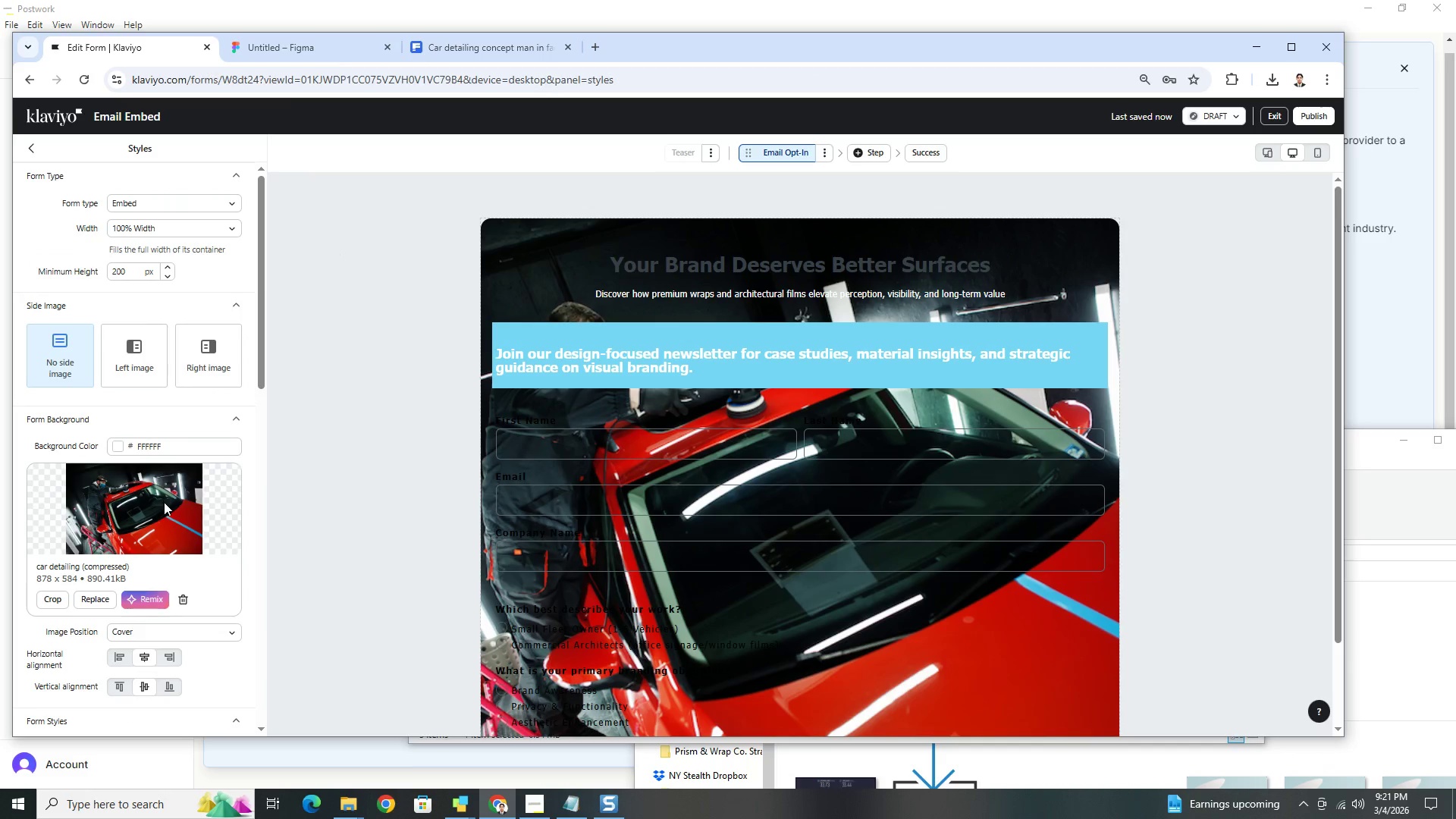 
scroll: coordinate [174, 511], scroll_direction: down, amount: 2.0
 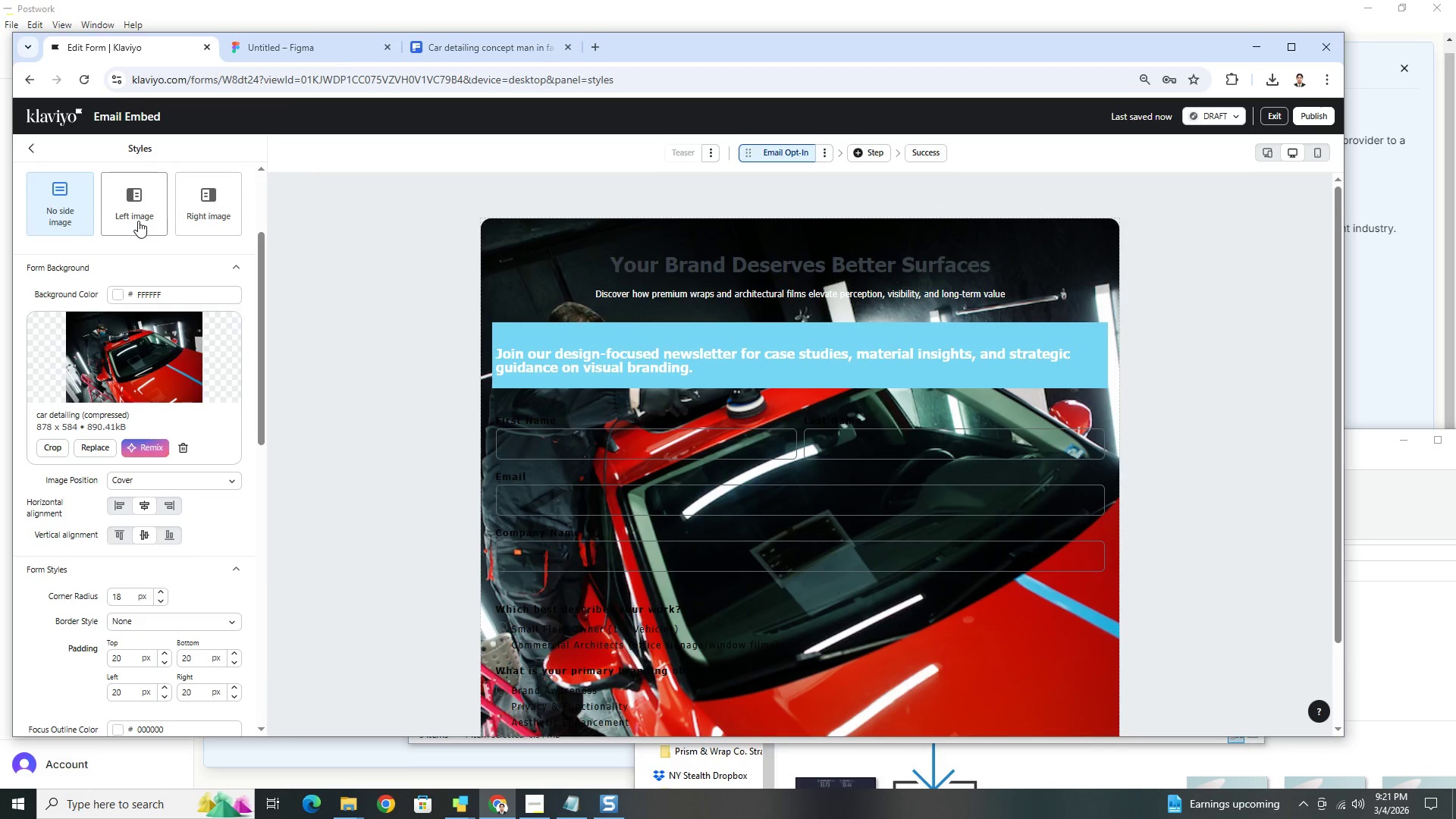 
scroll: coordinate [144, 229], scroll_direction: up, amount: 2.0
 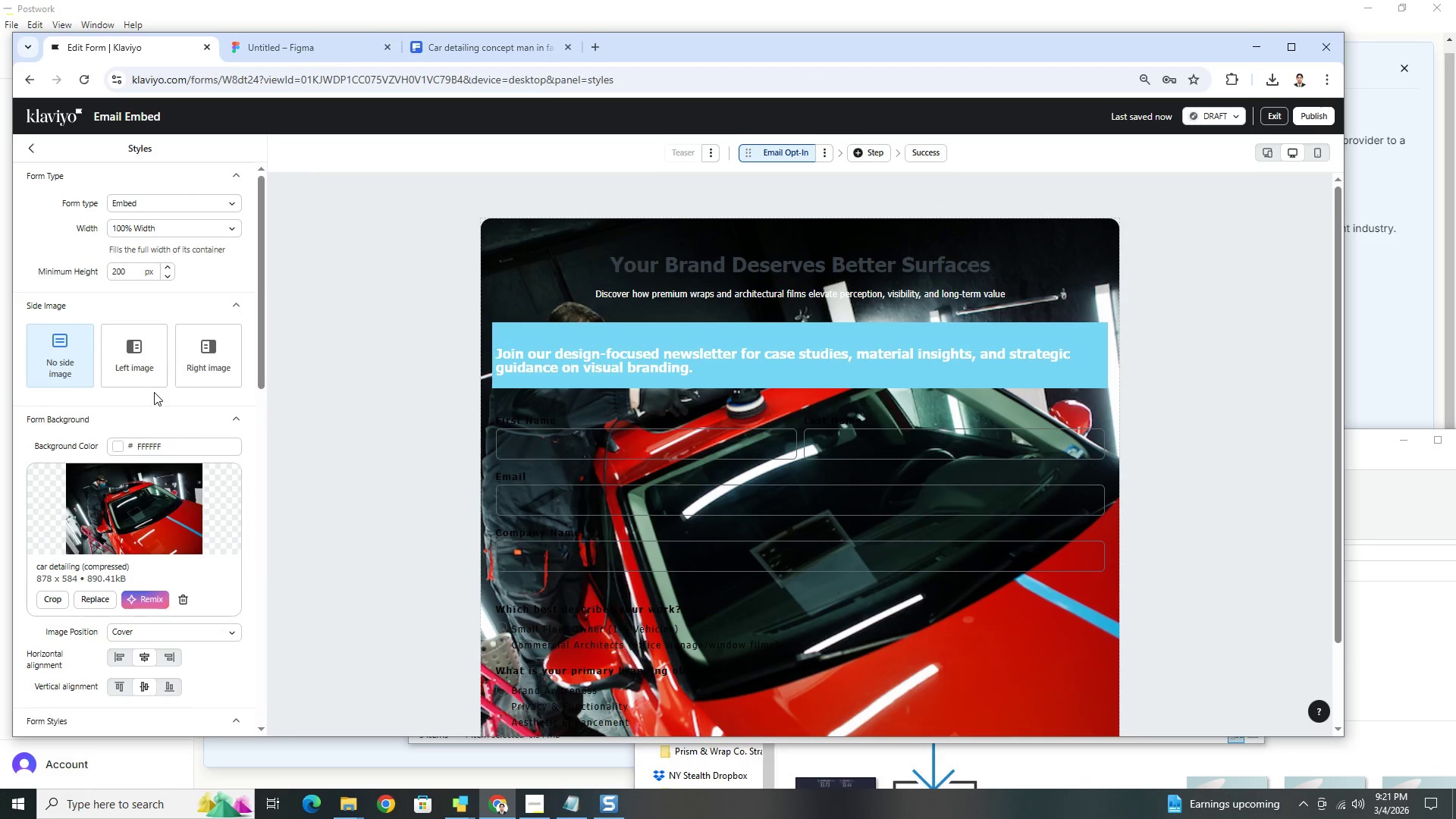 
left_click([145, 365])
 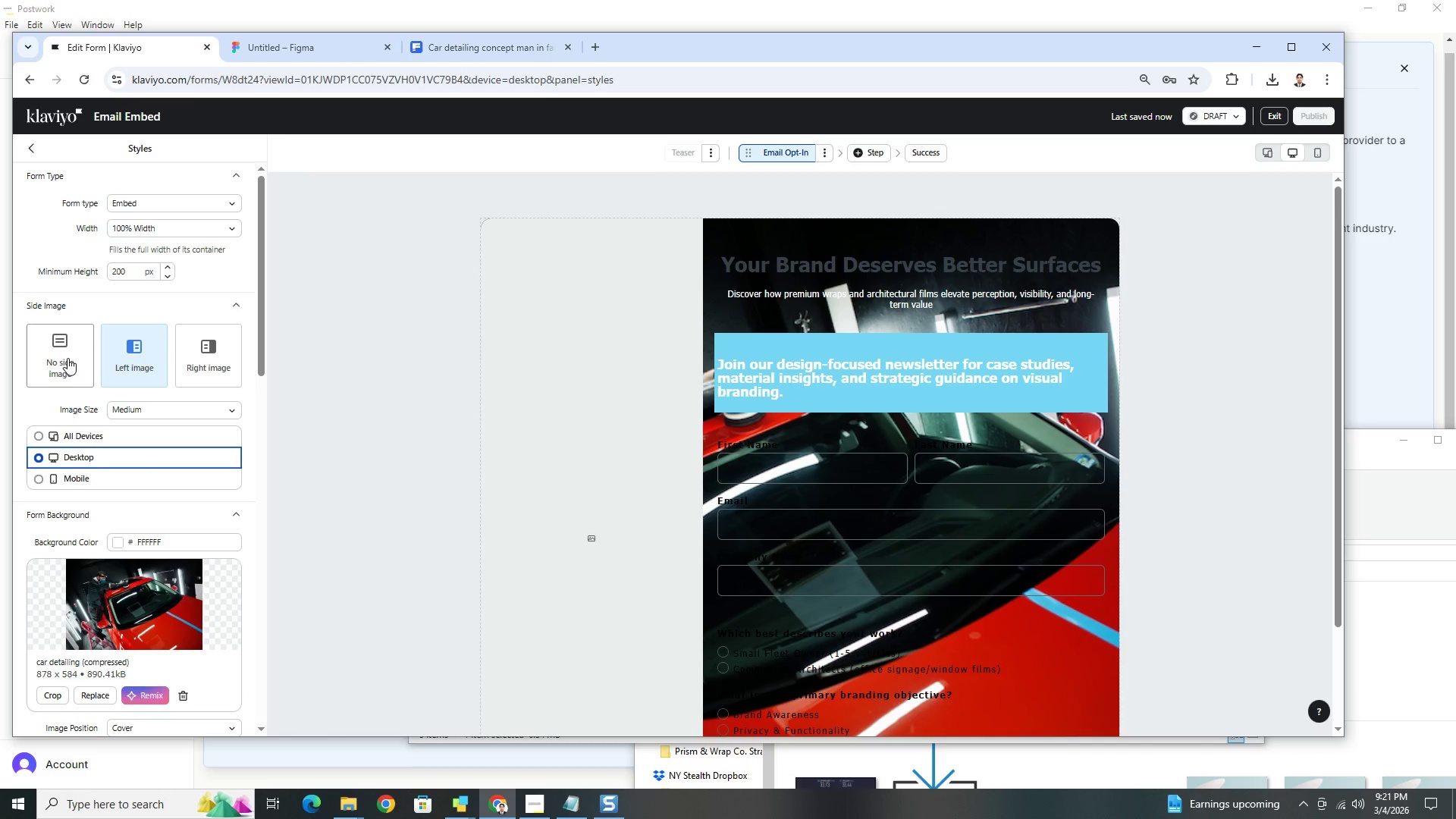 
left_click([67, 358])
 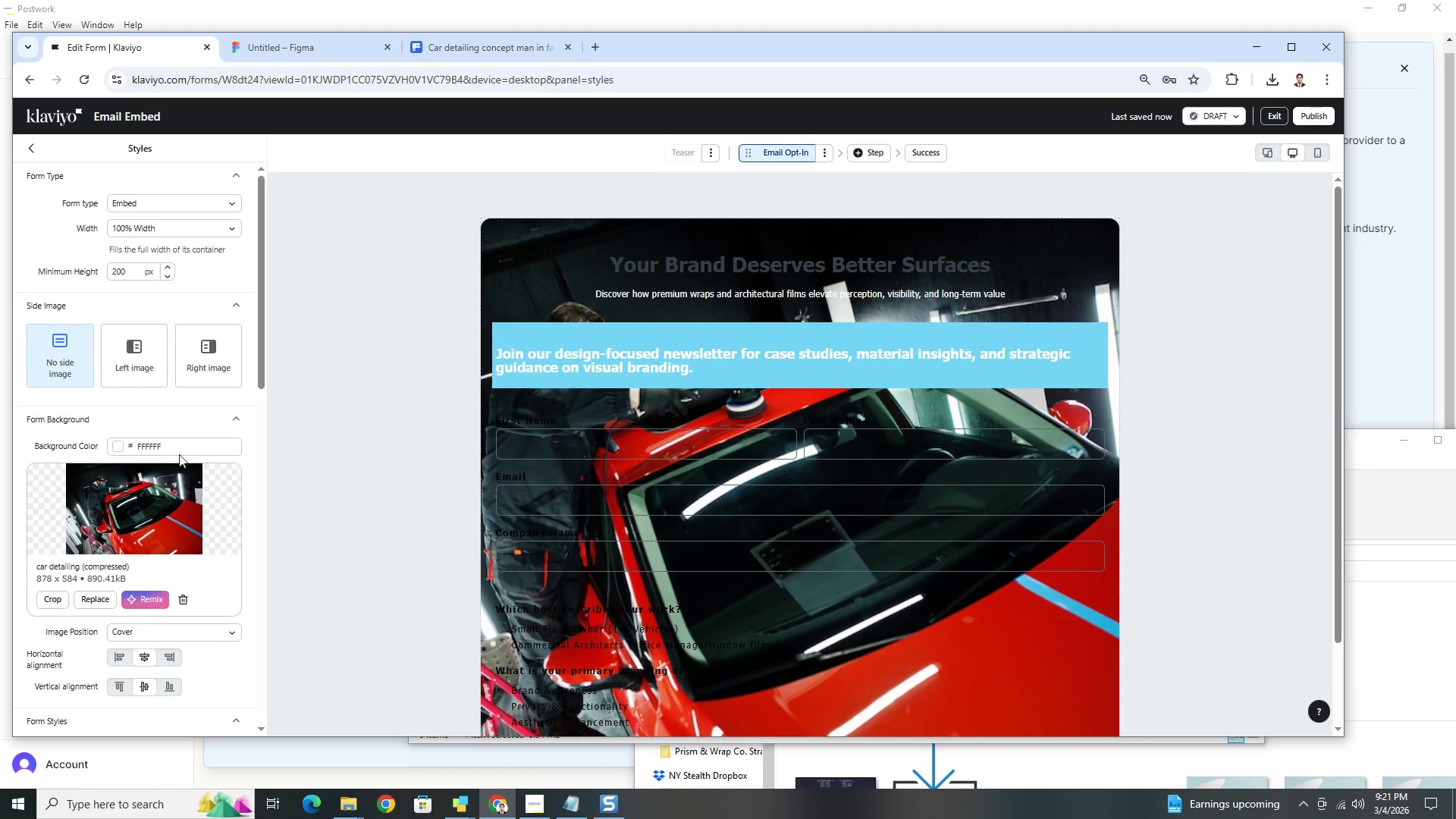 
wait(6.53)
 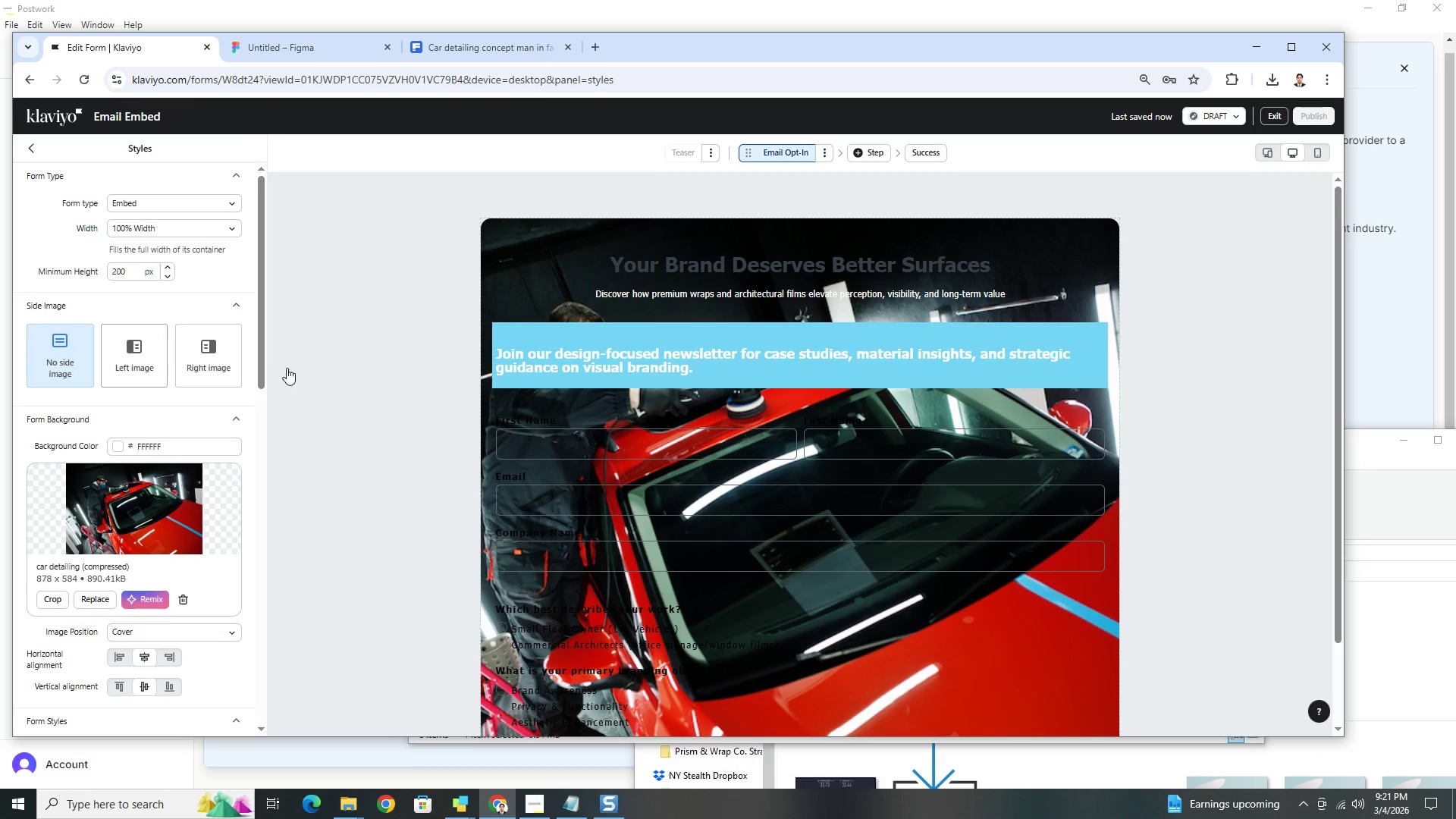 
left_click([143, 362])
 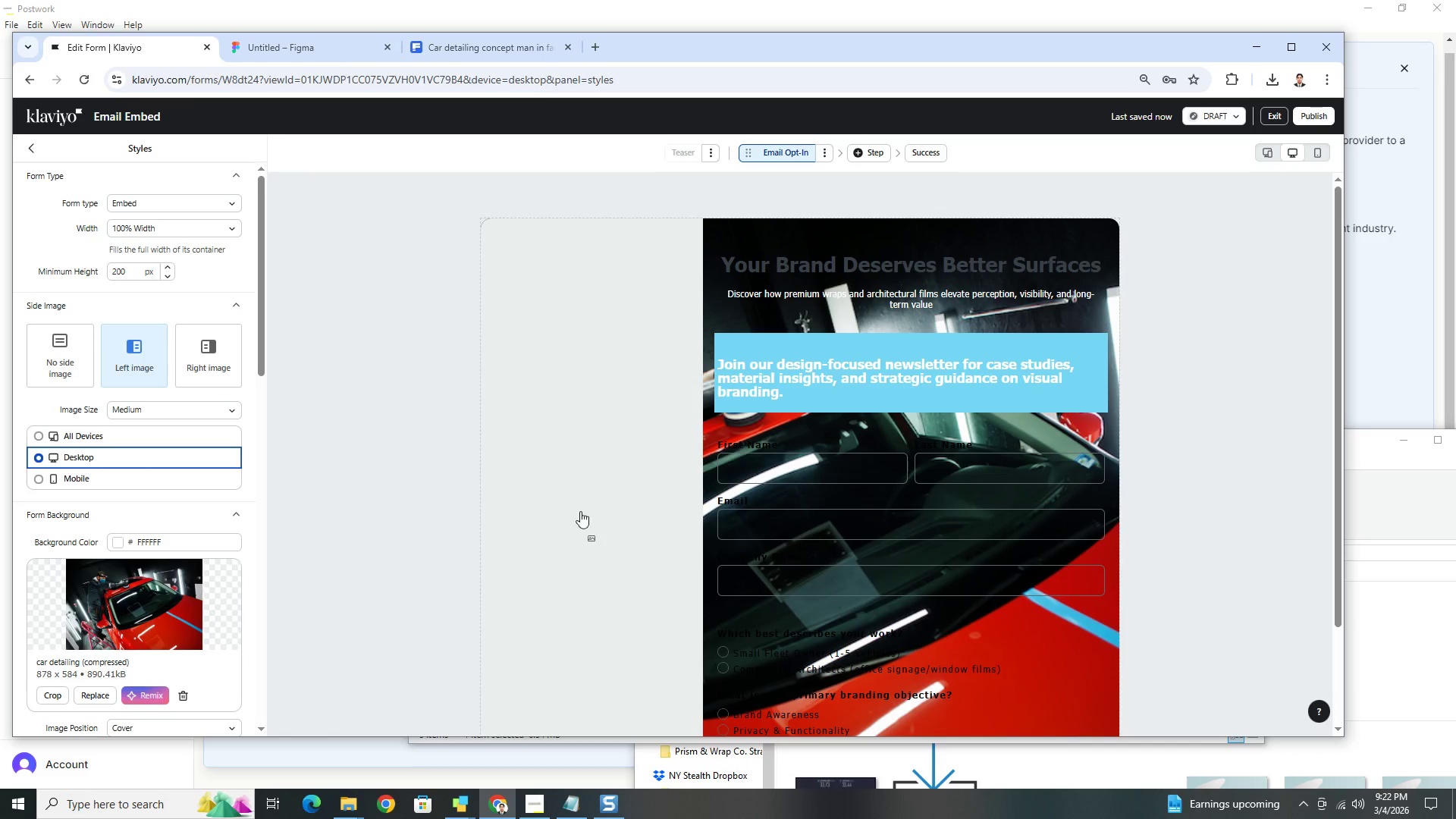 
wait(8.38)
 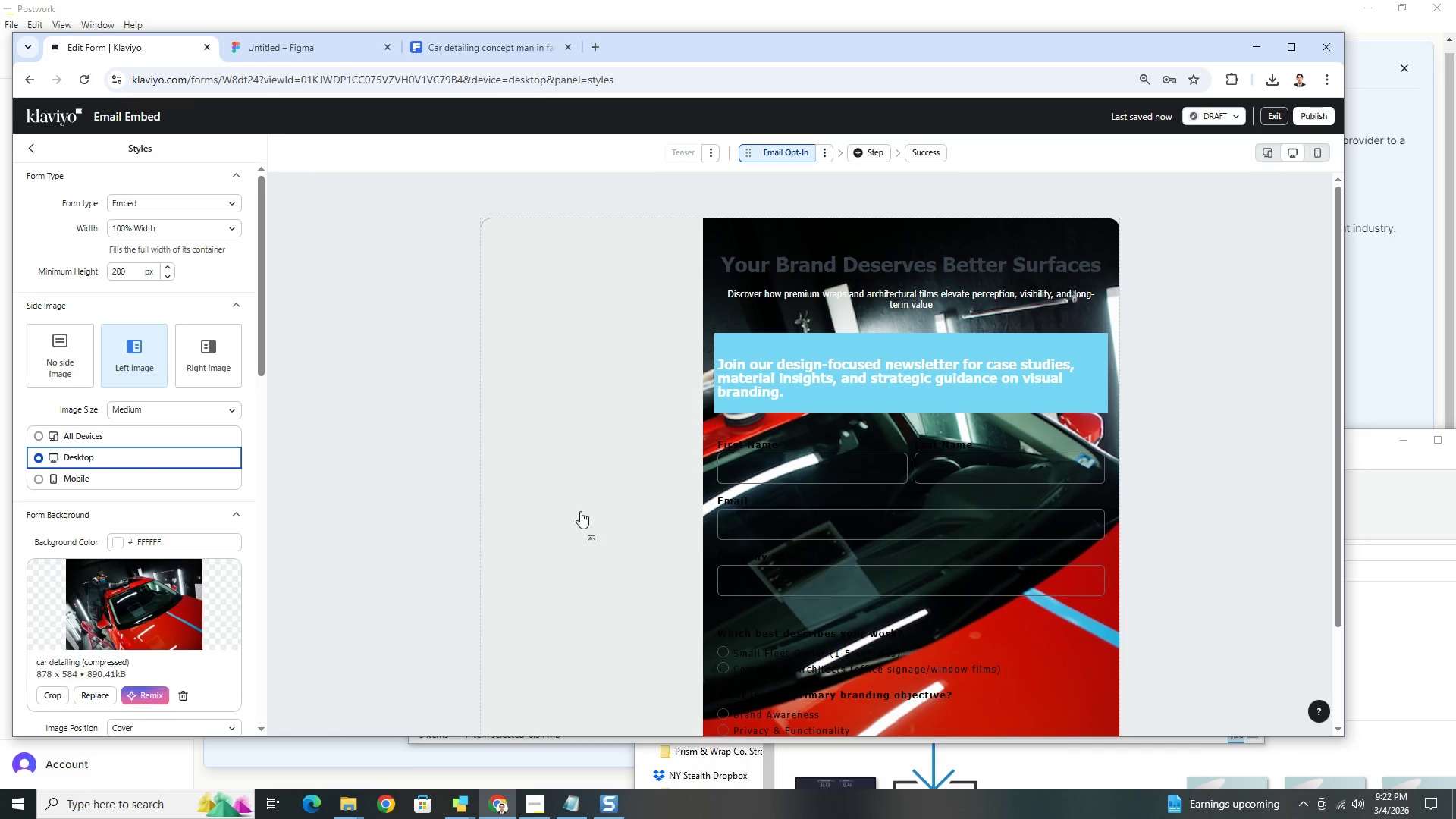 
left_click([187, 692])
 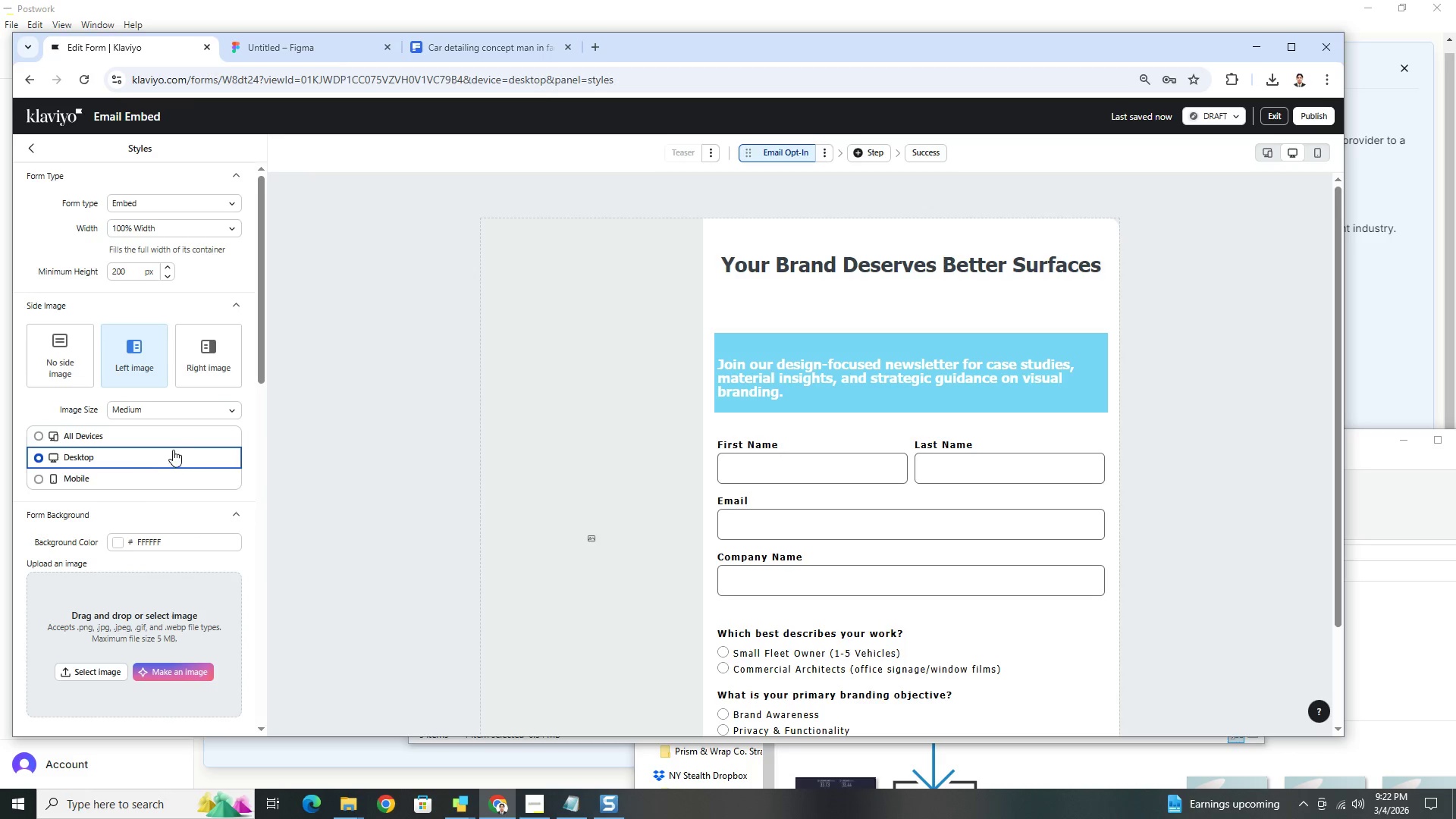 
wait(5.61)
 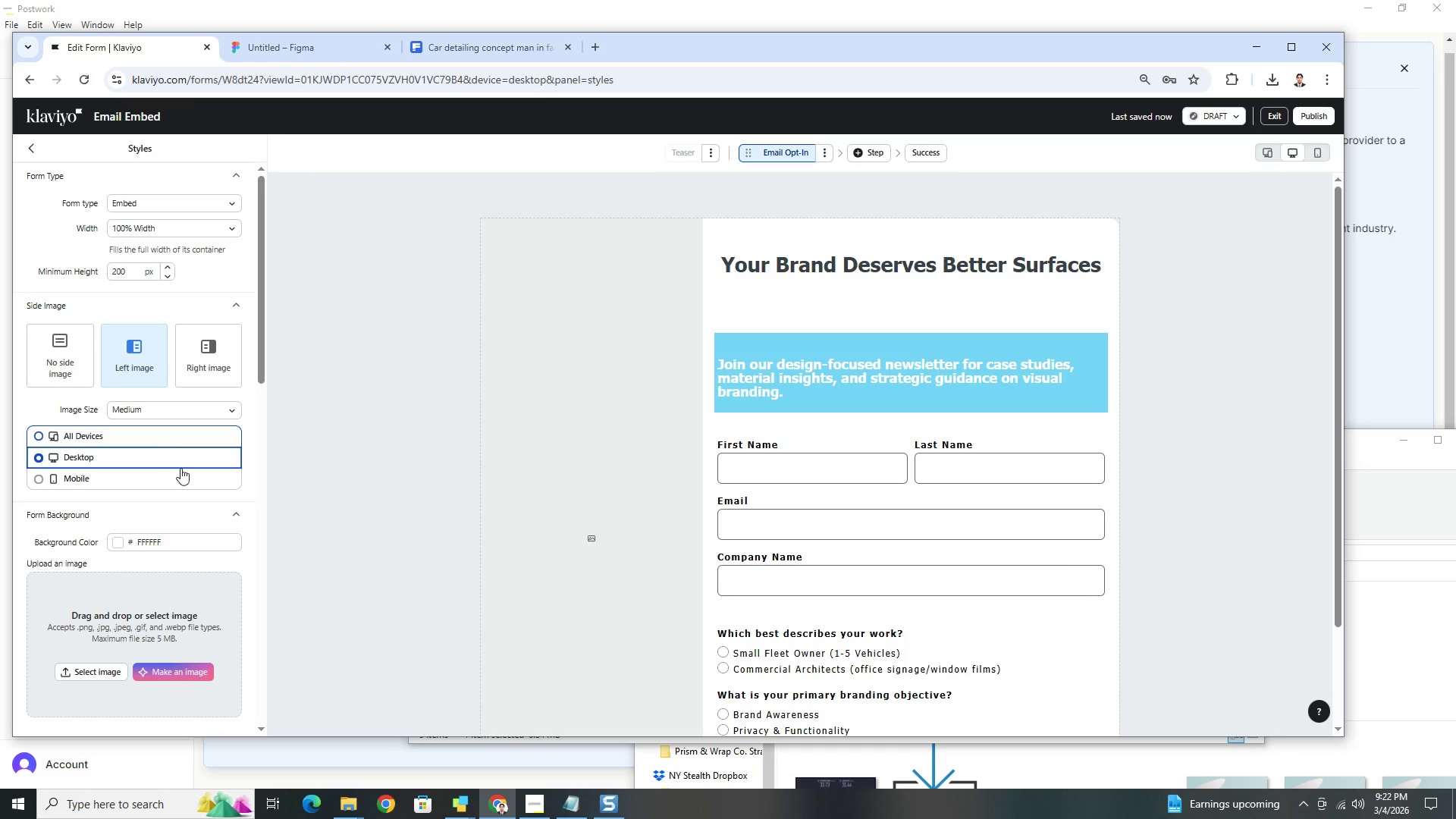 
left_click([201, 410])
 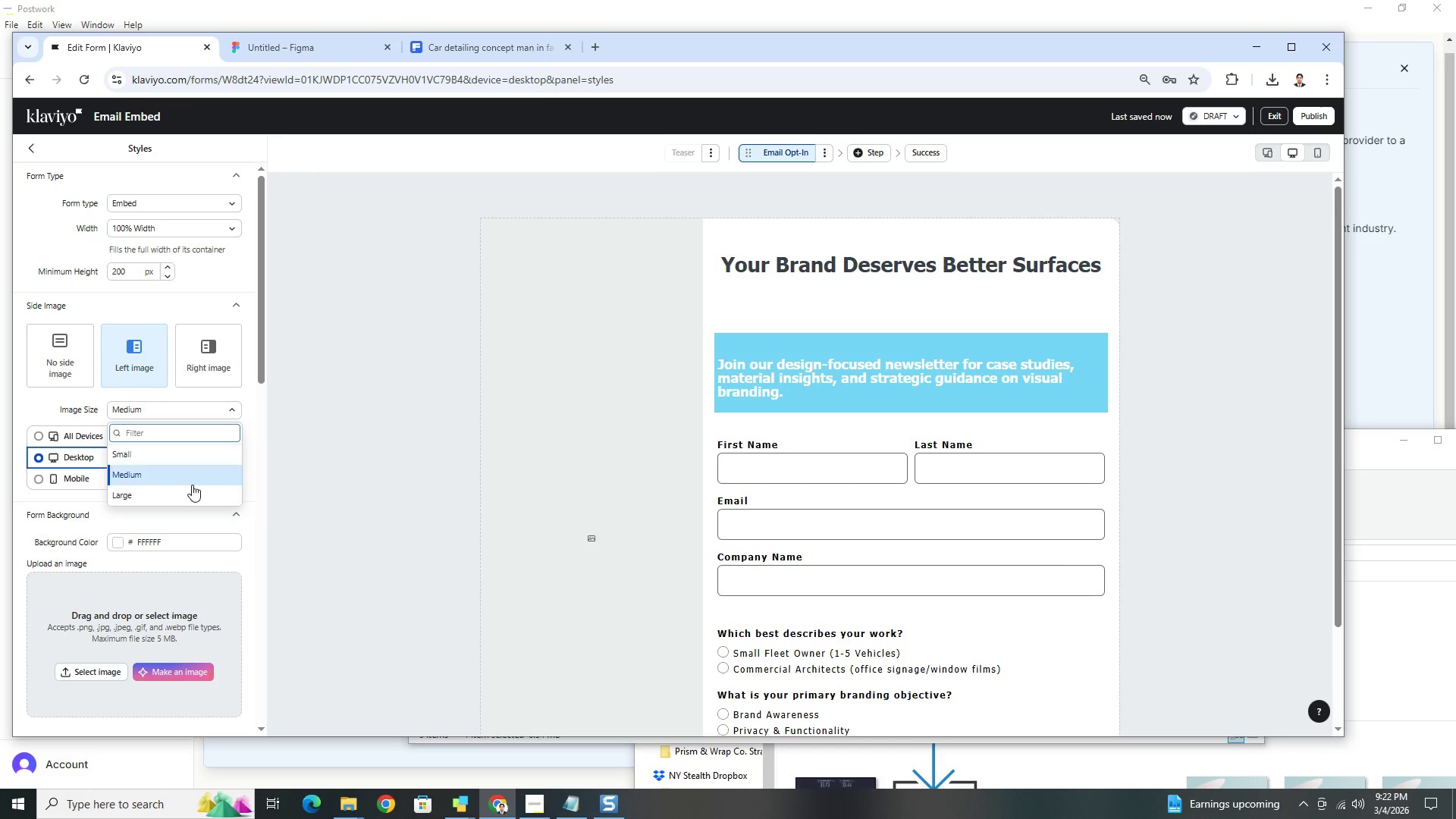 
left_click([190, 491])
 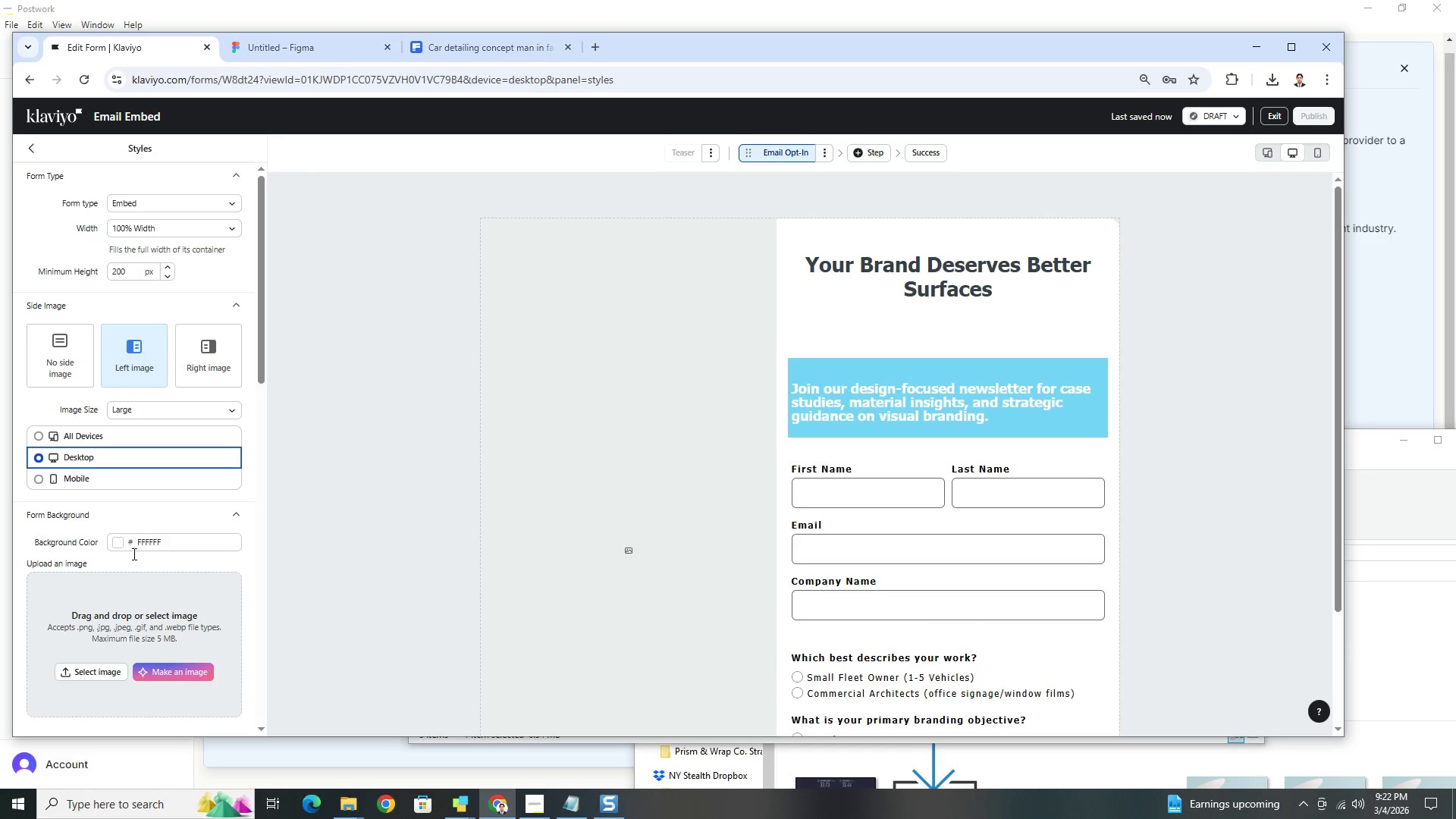 
scroll: coordinate [141, 549], scroll_direction: down, amount: 2.0
 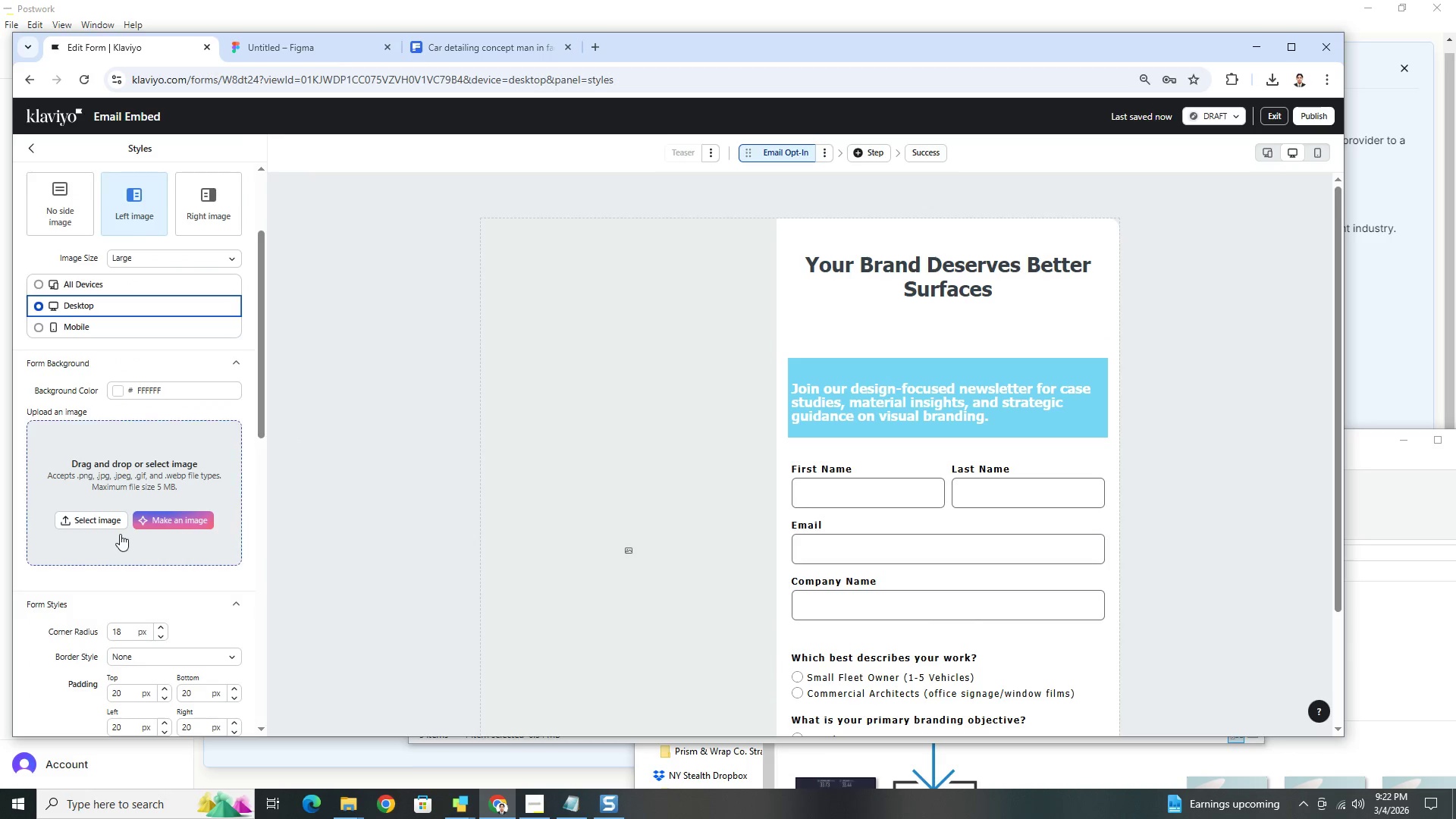 
left_click([105, 517])
 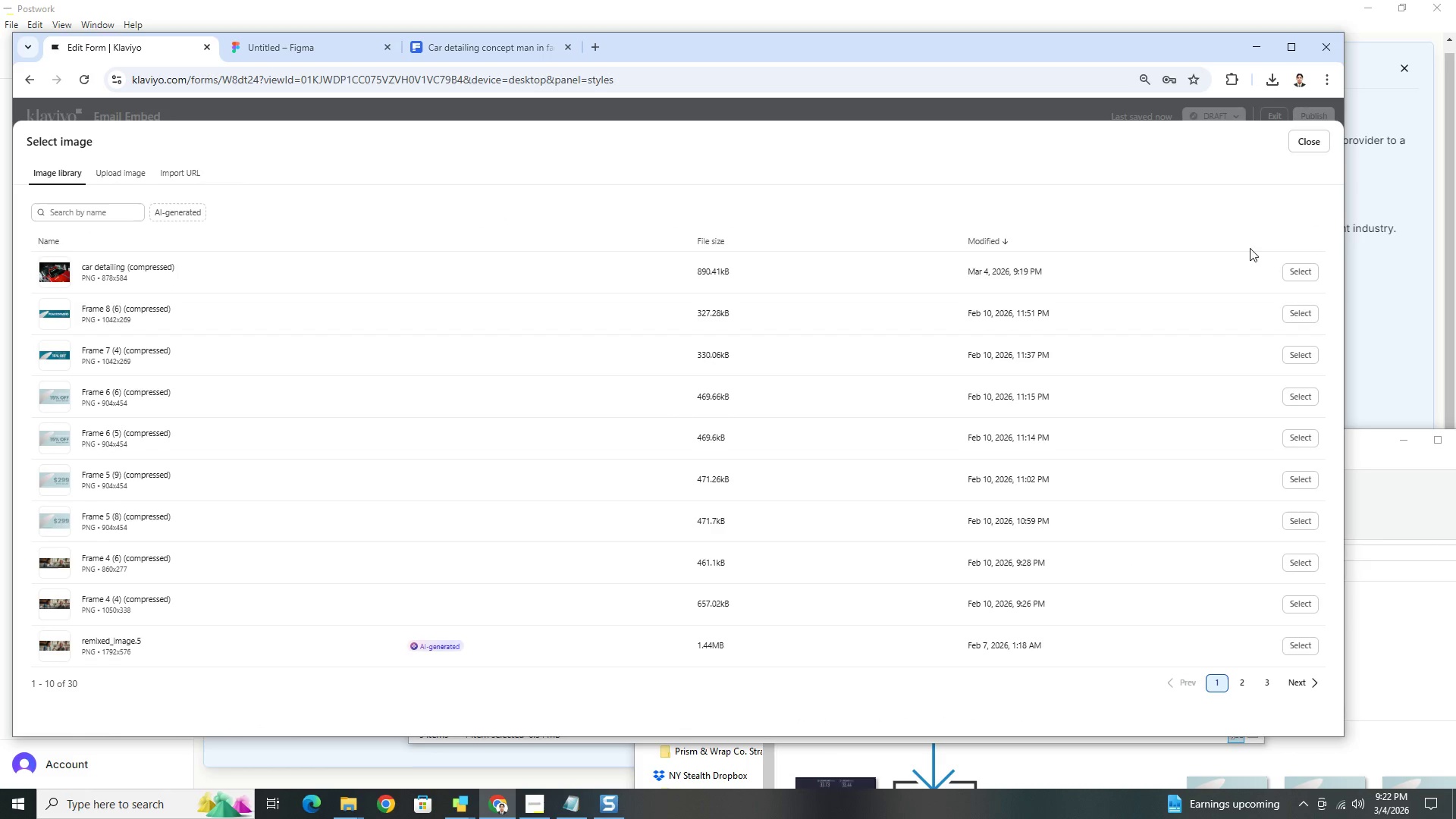 
left_click([1298, 266])
 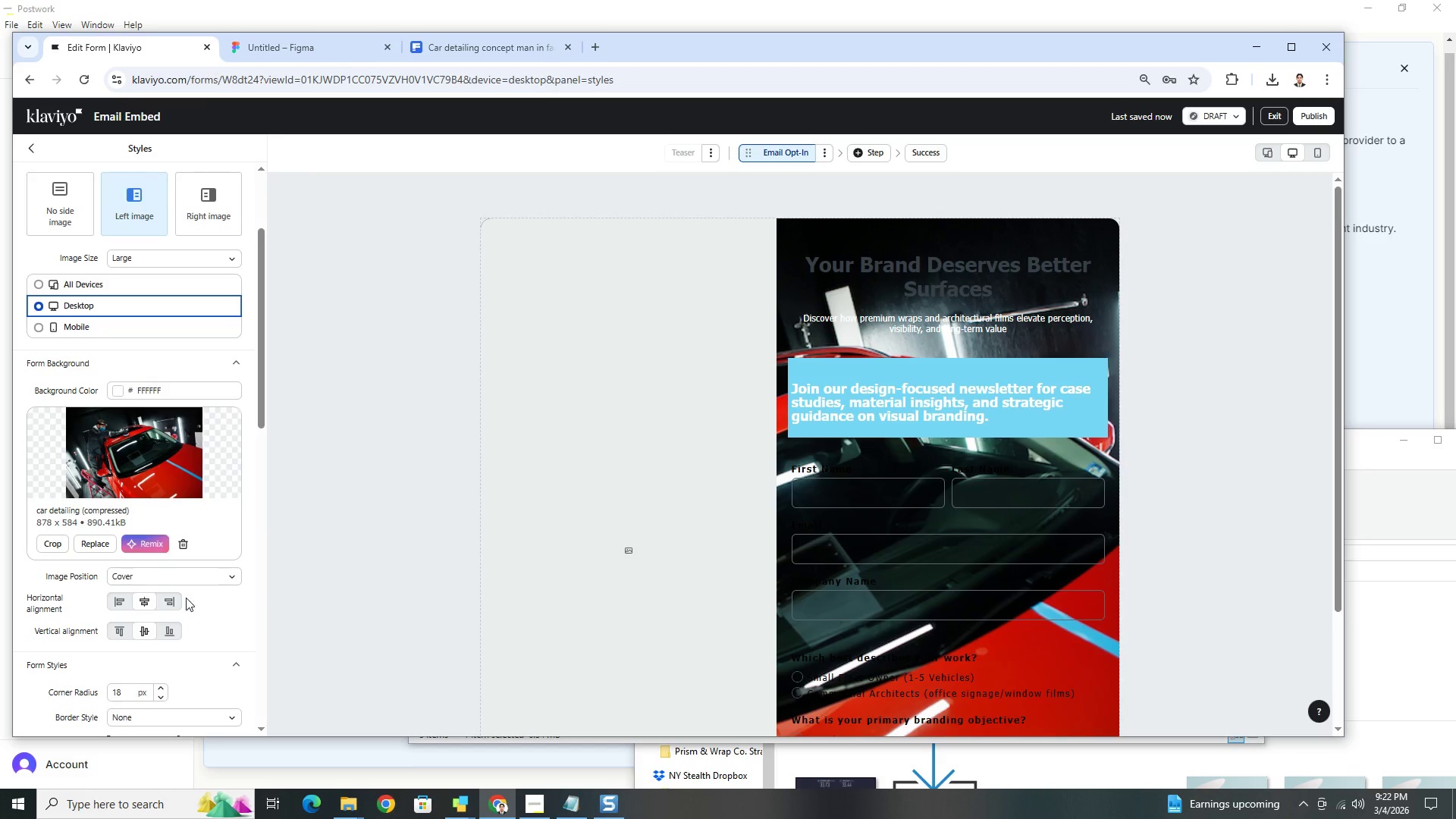 
left_click([186, 537])
 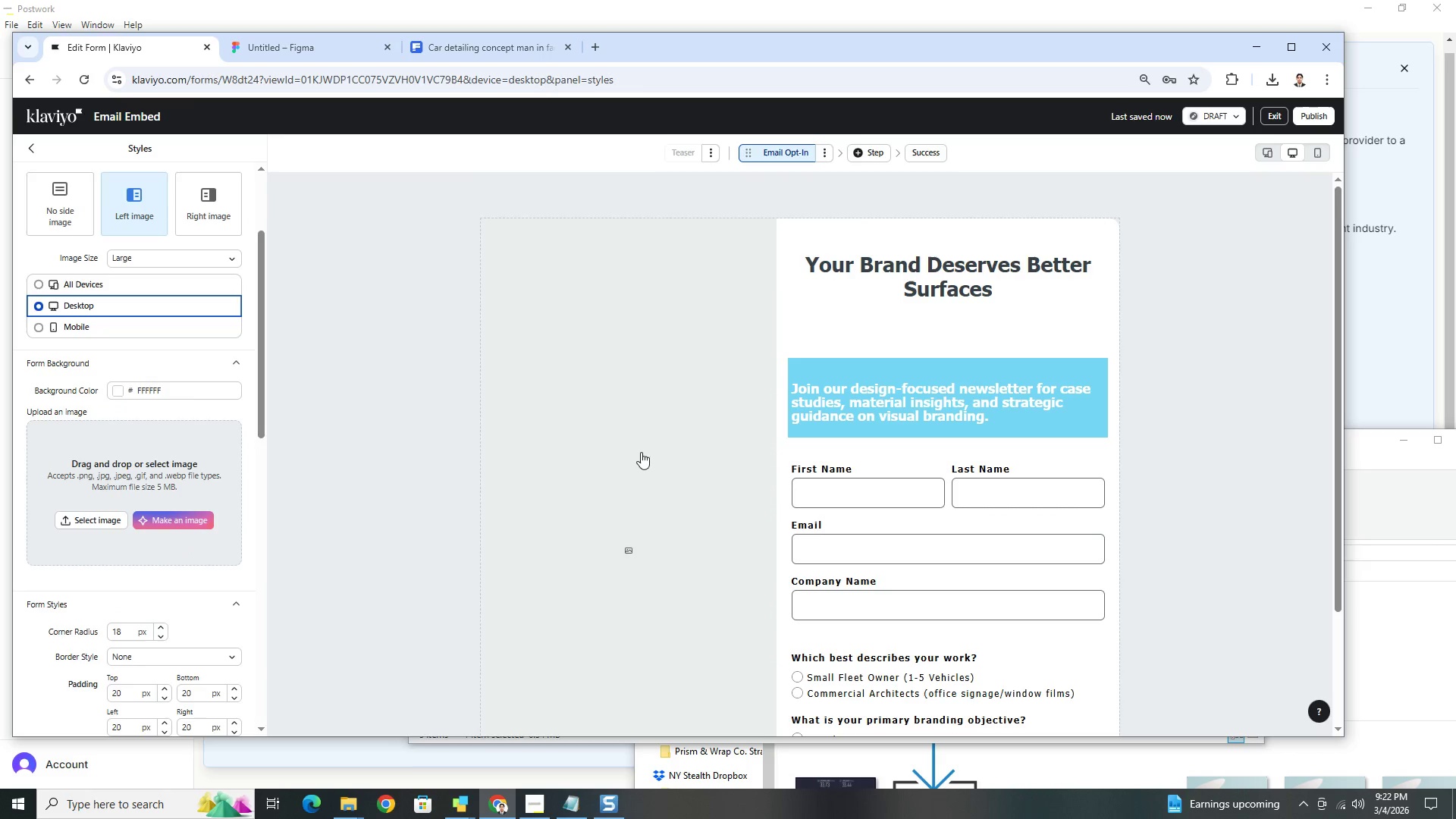 
left_click([654, 449])
 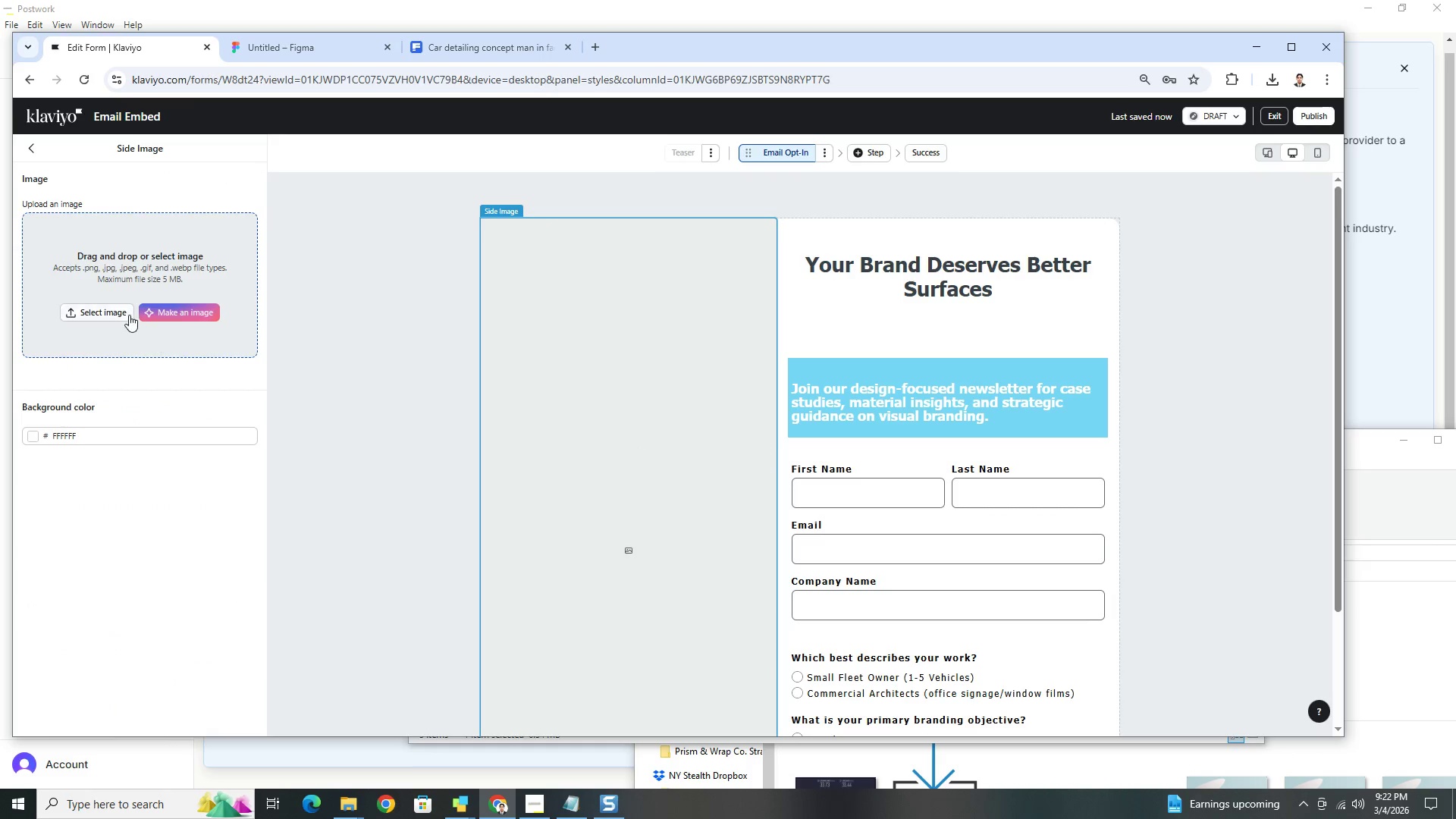 
left_click([126, 314])
 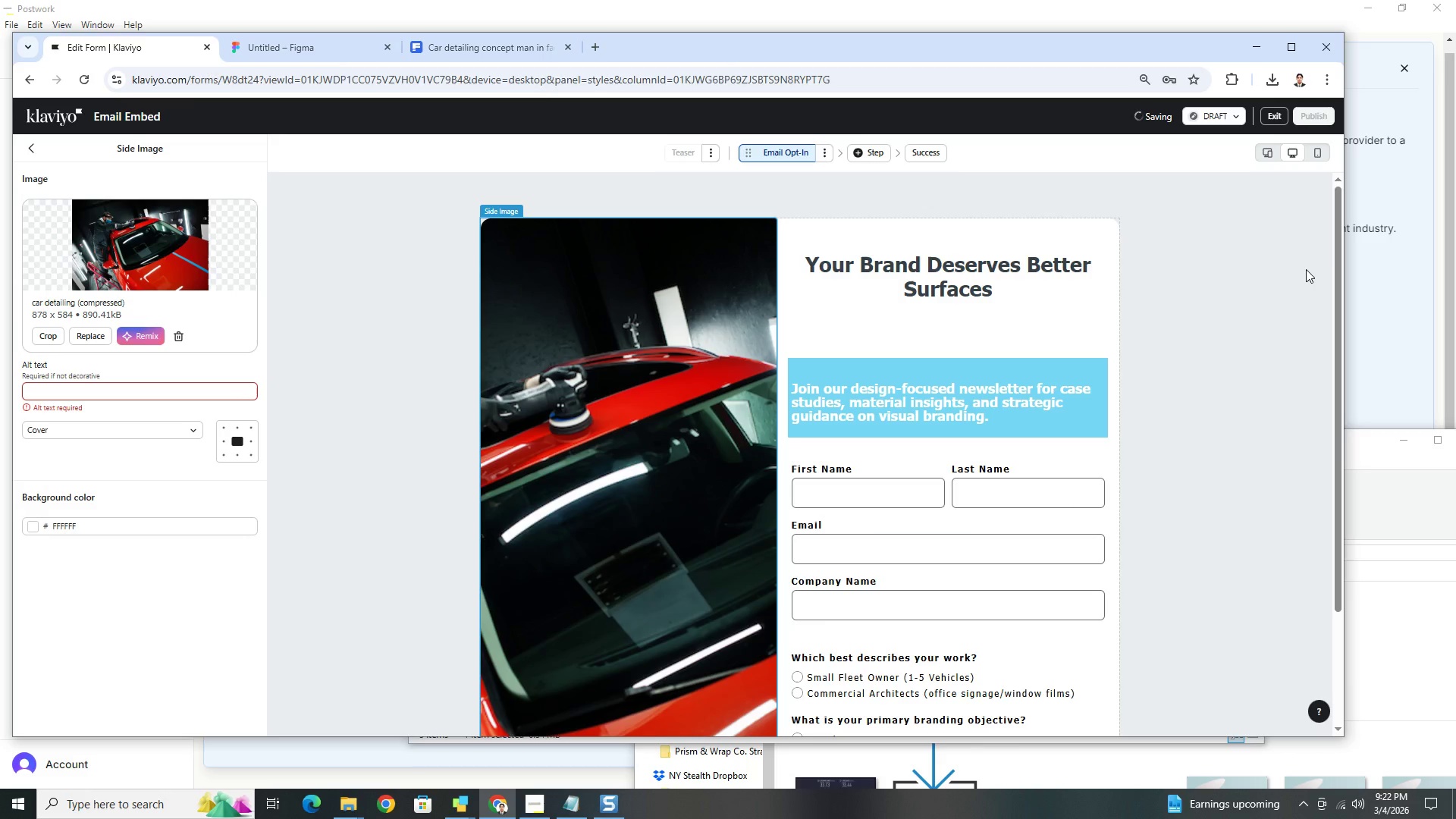 
scroll: coordinate [935, 564], scroll_direction: down, amount: 11.0
 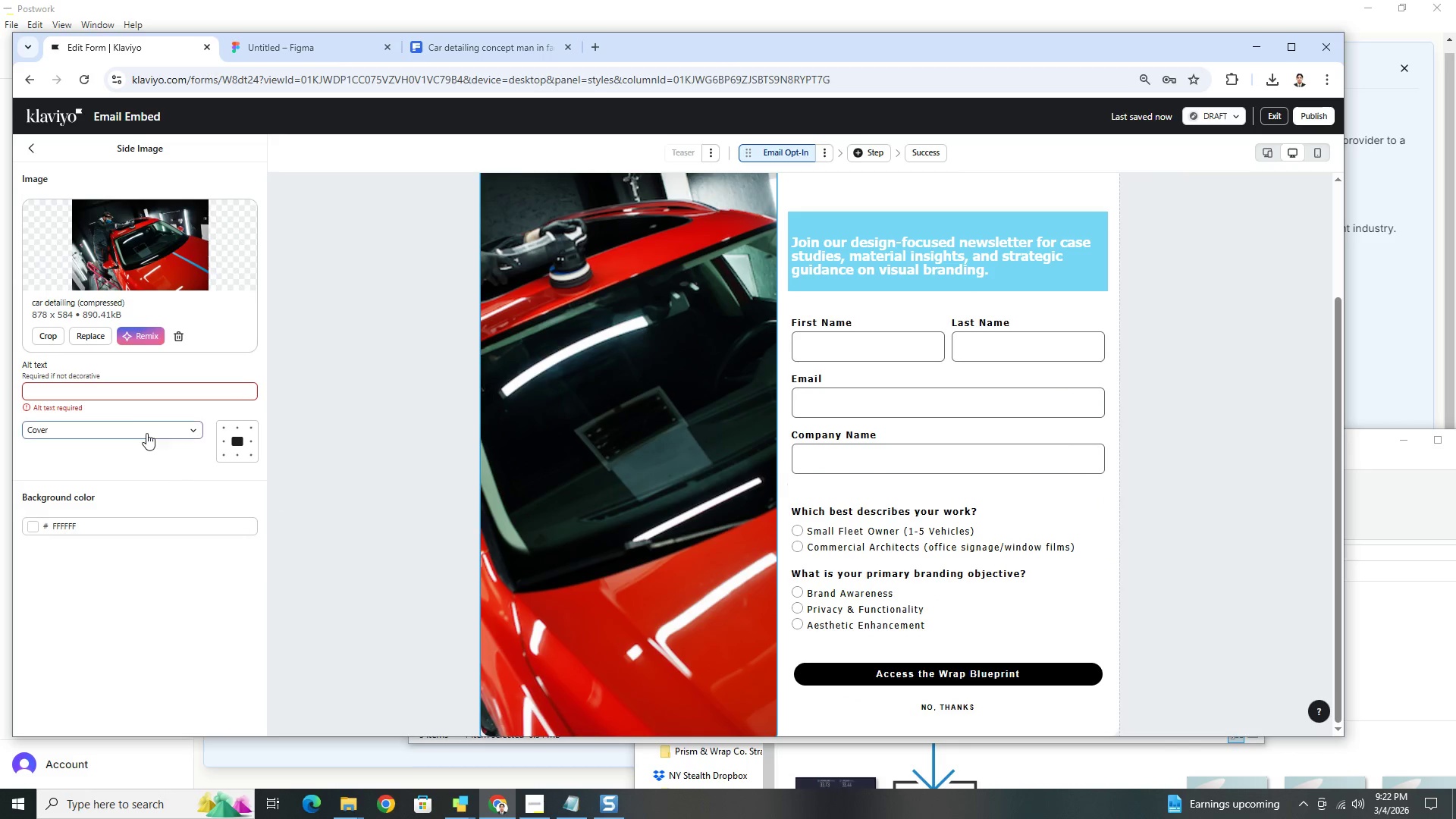 
left_click([164, 392])
 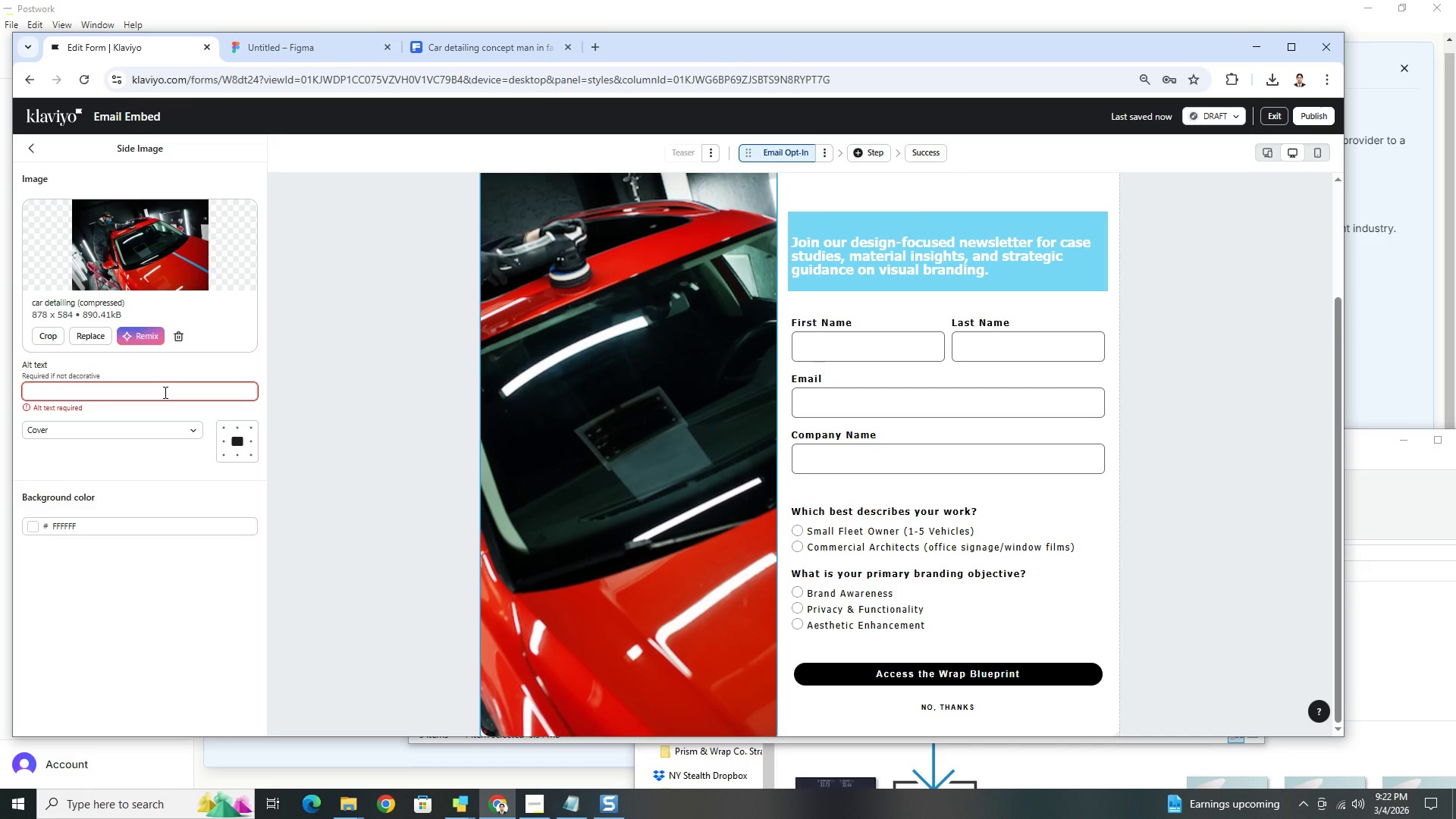 
type(Img)
 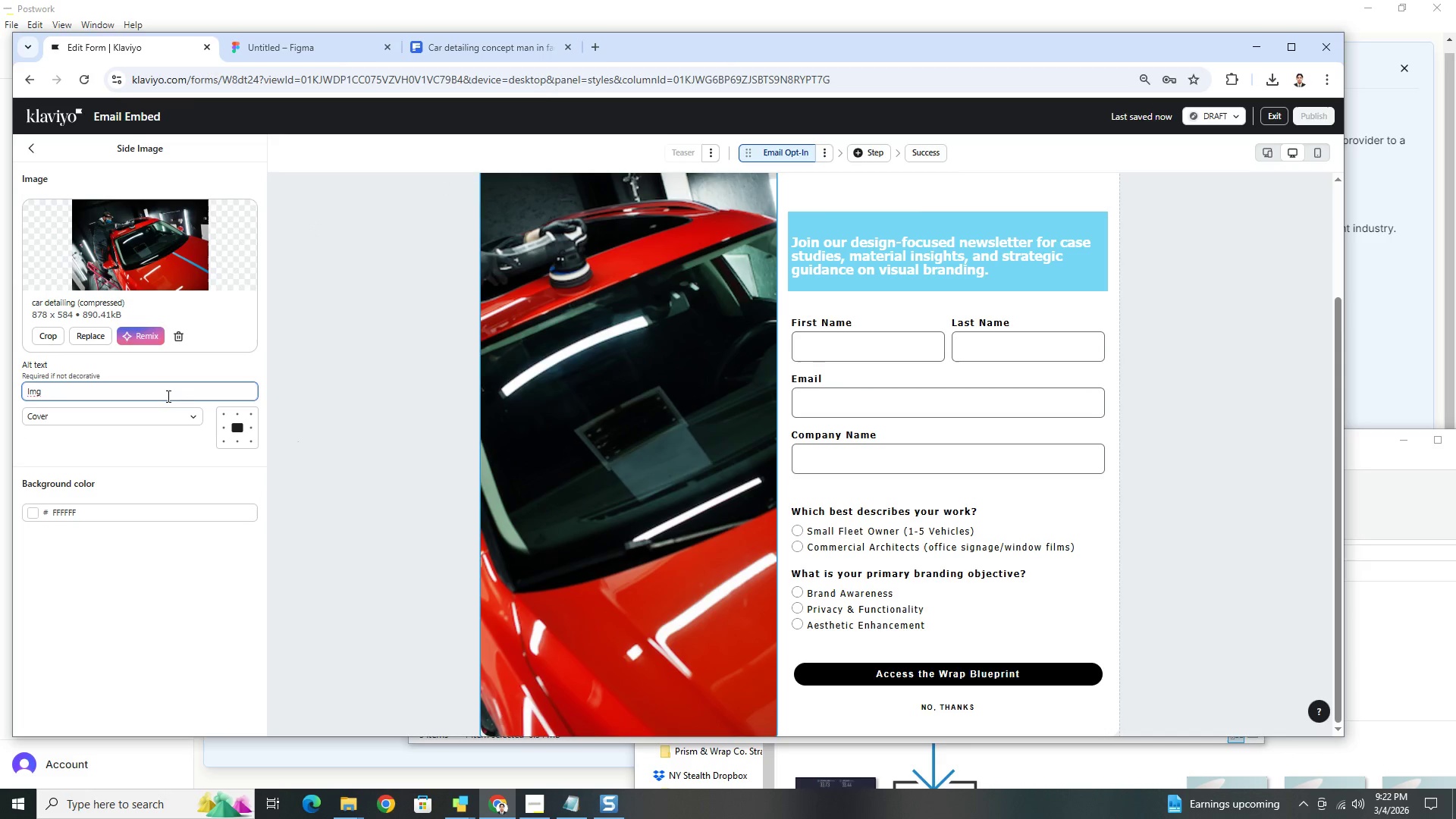 
left_click([192, 420])
 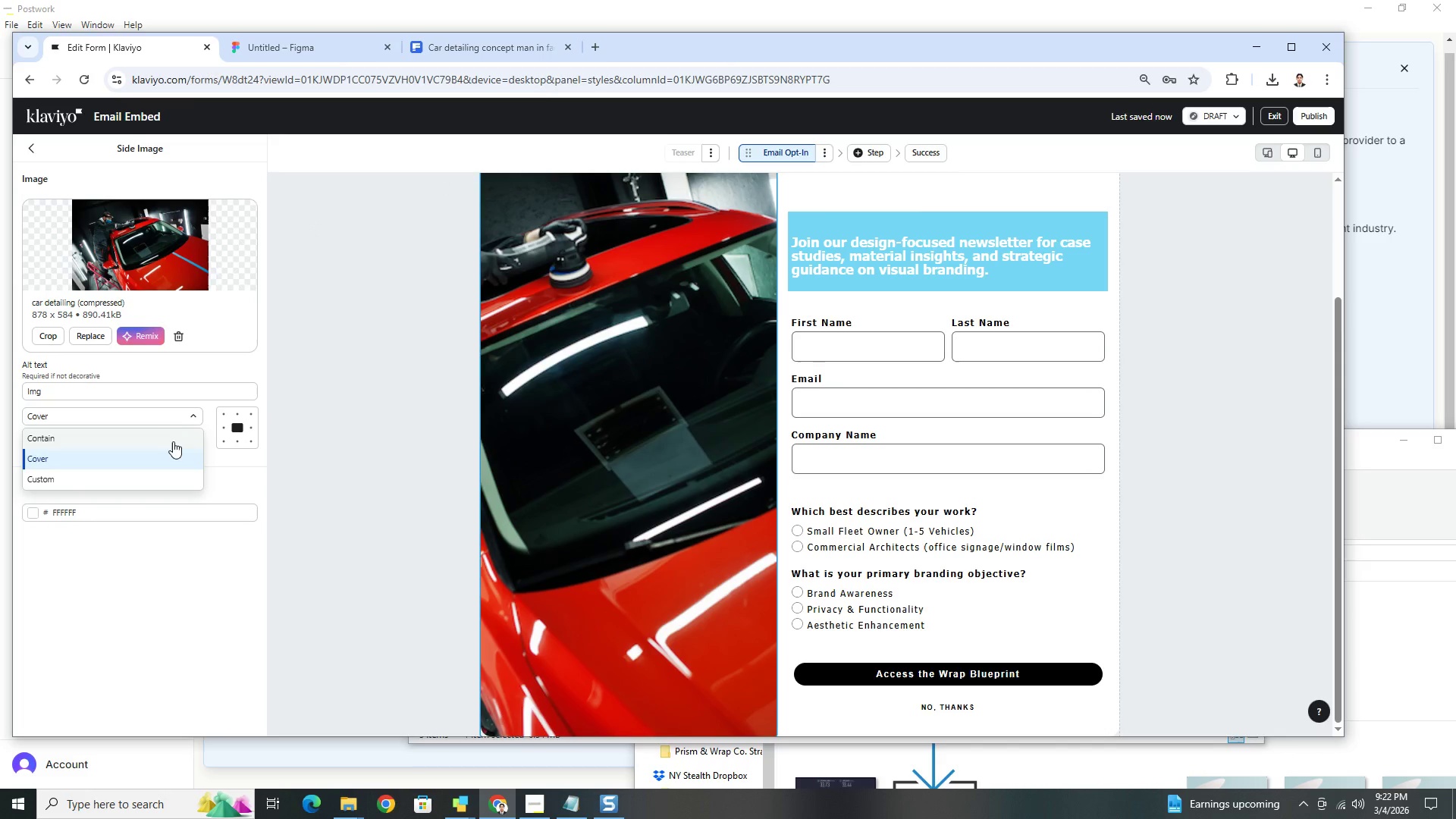 
left_click([172, 443])
 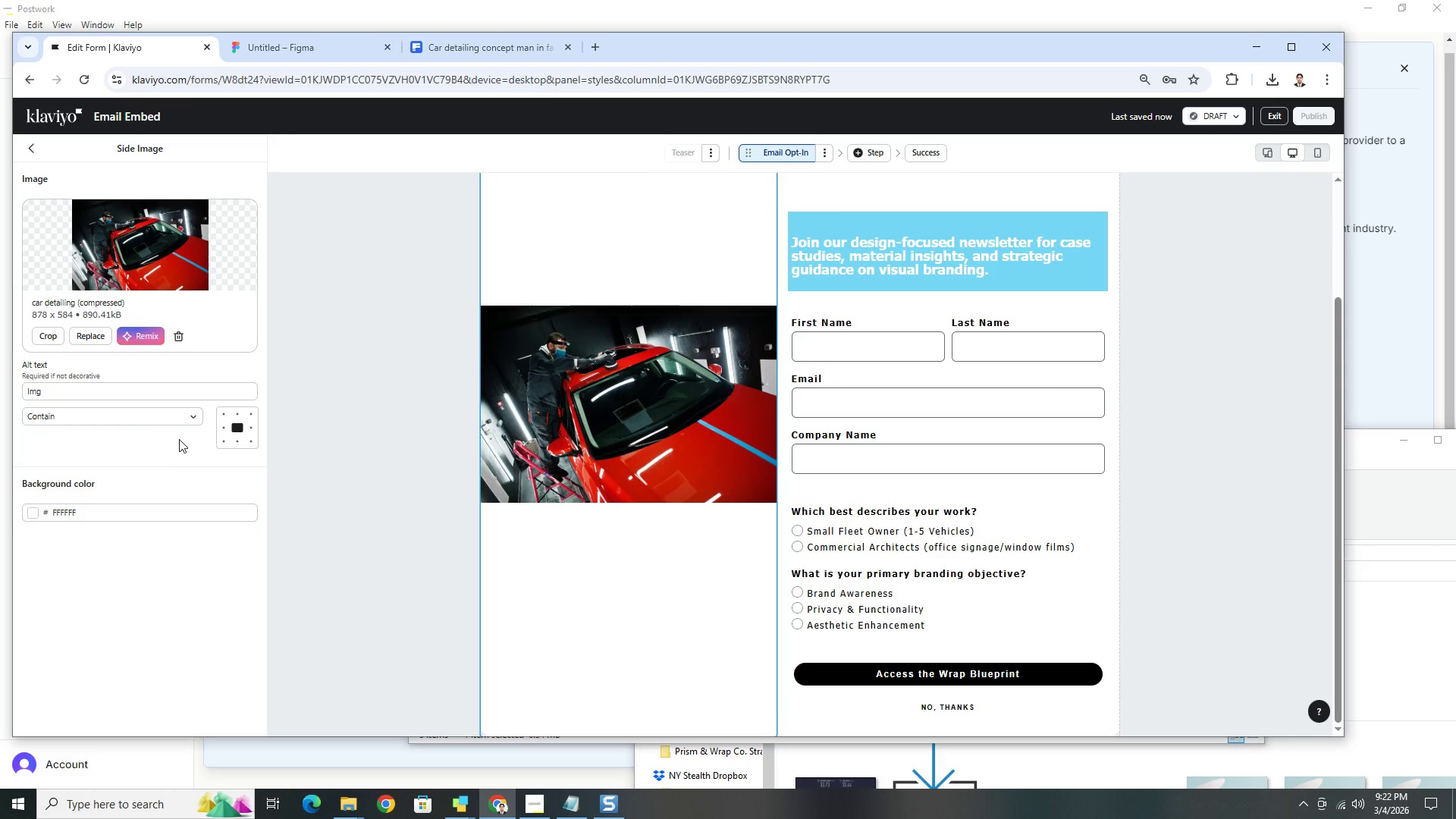 
left_click([198, 415])
 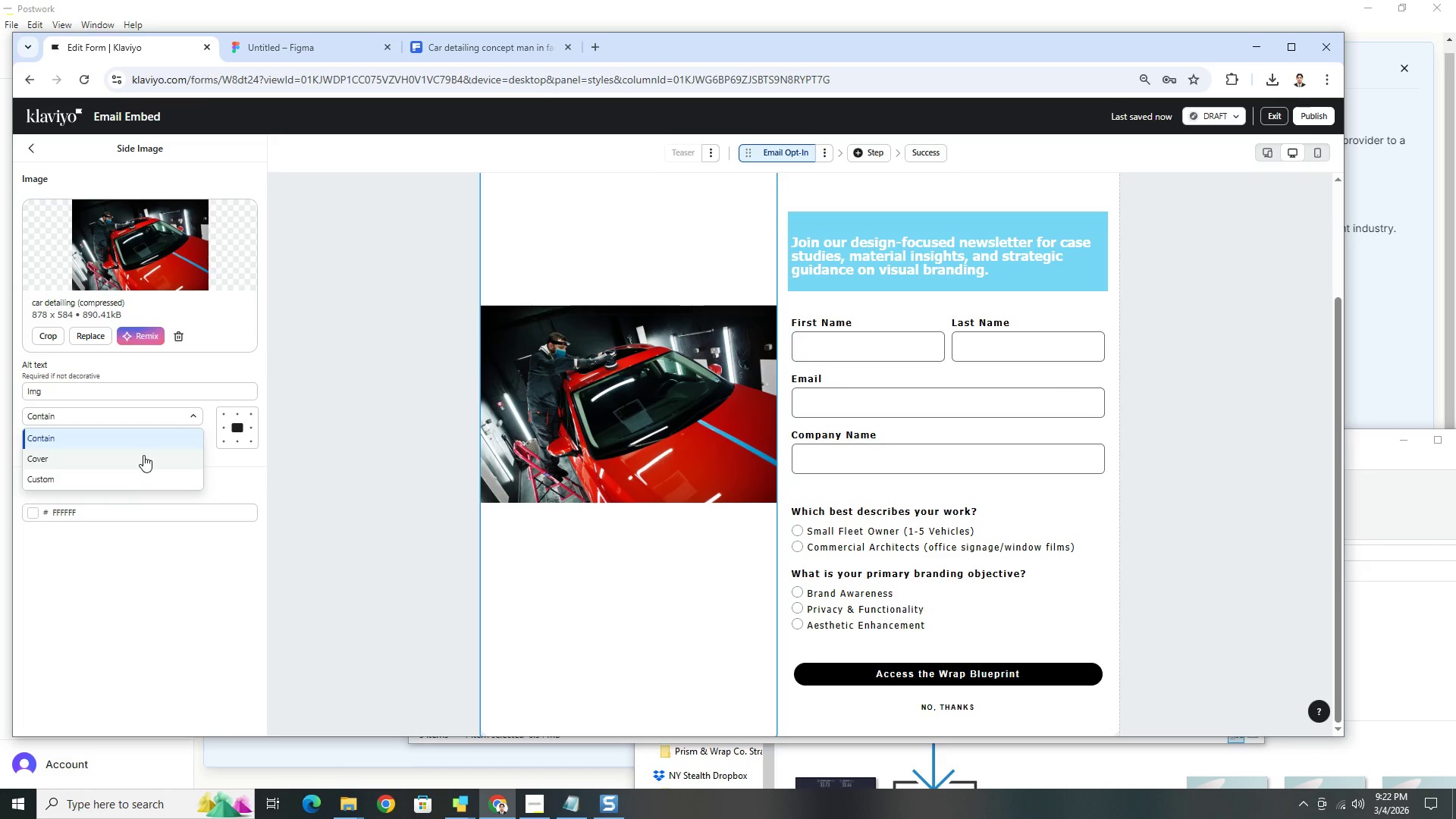 
left_click([146, 474])
 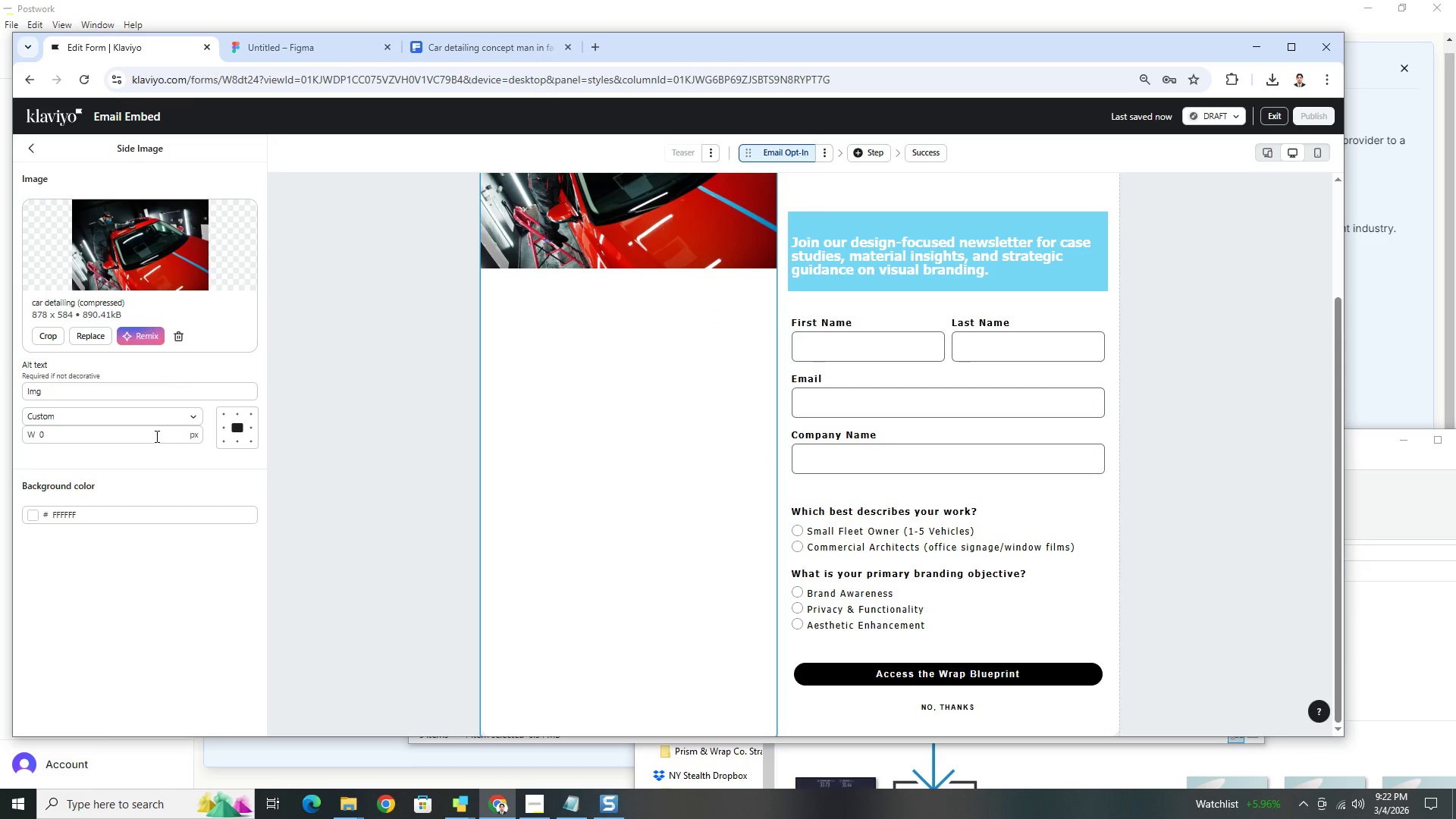 
left_click([194, 419])
 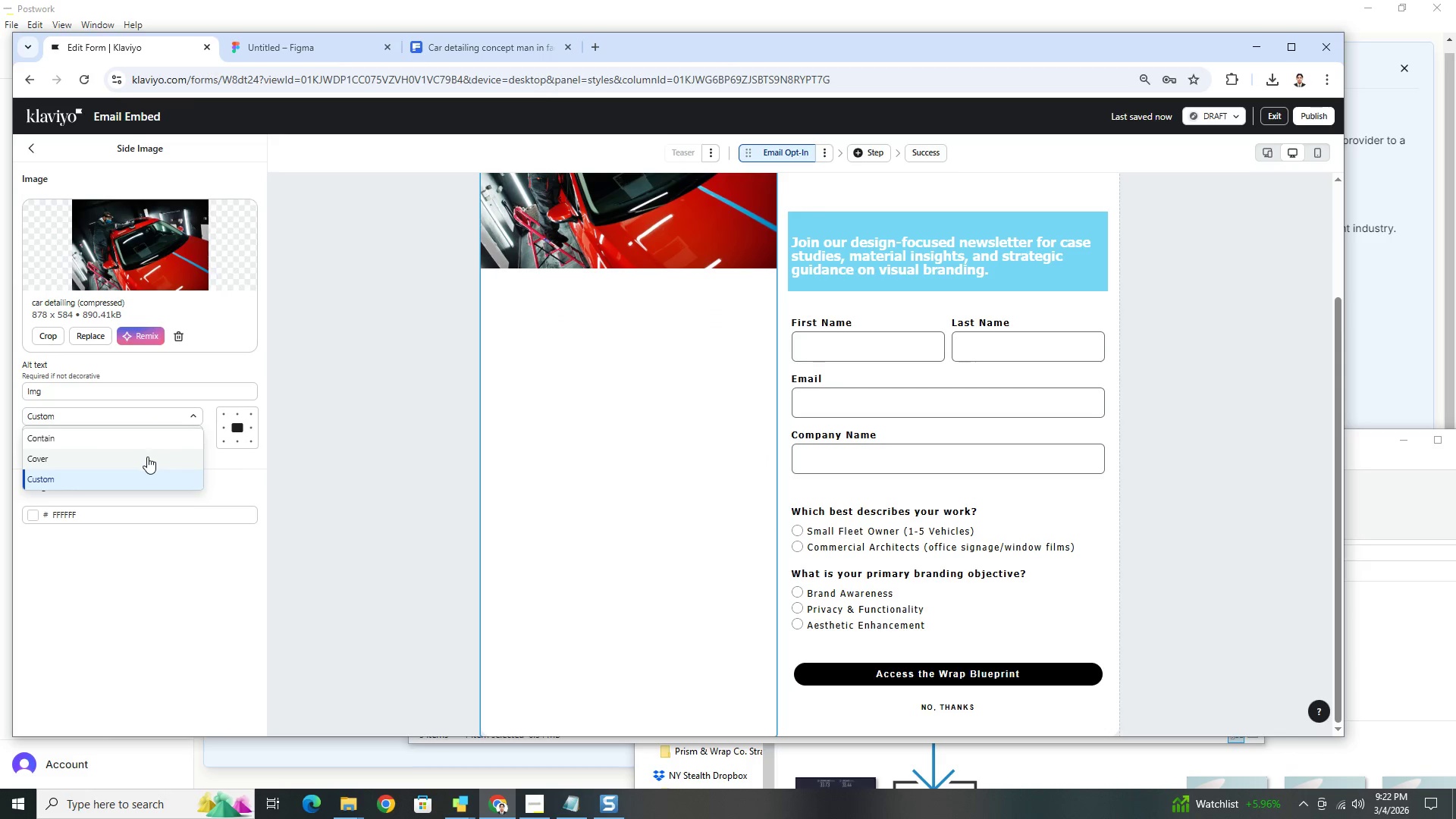 
left_click([147, 457])
 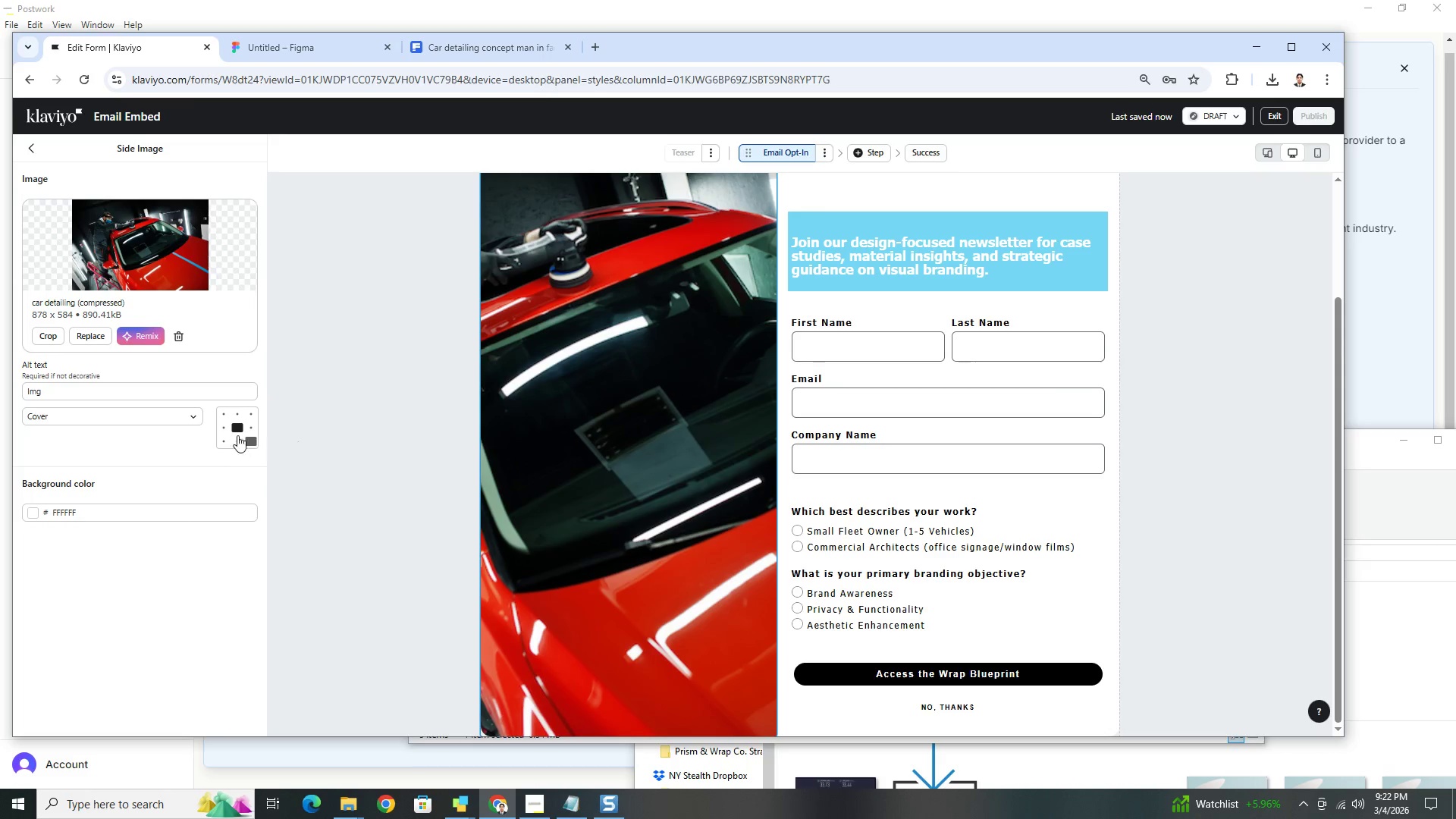 
left_click([224, 429])
 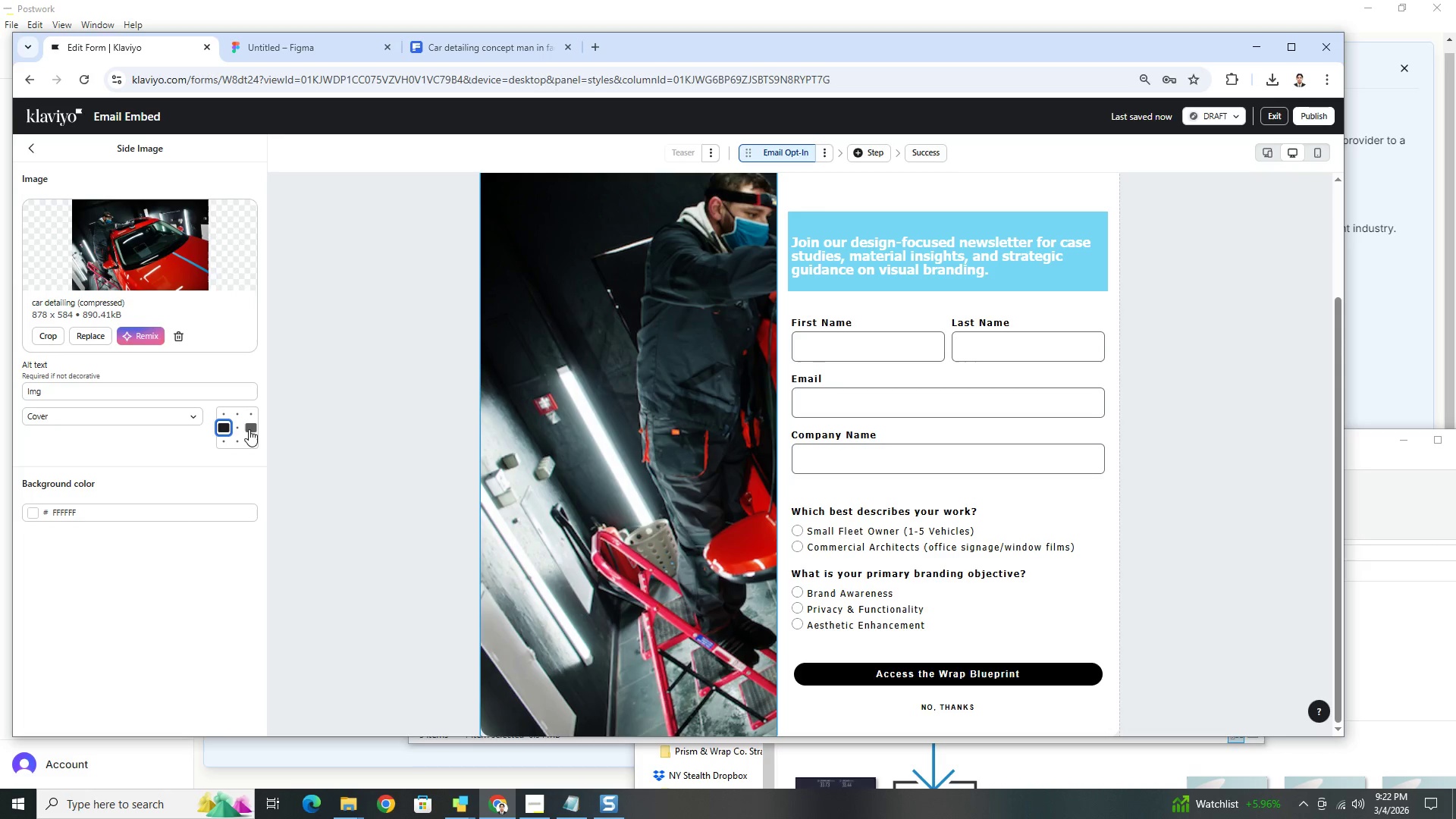 
left_click([252, 429])
 